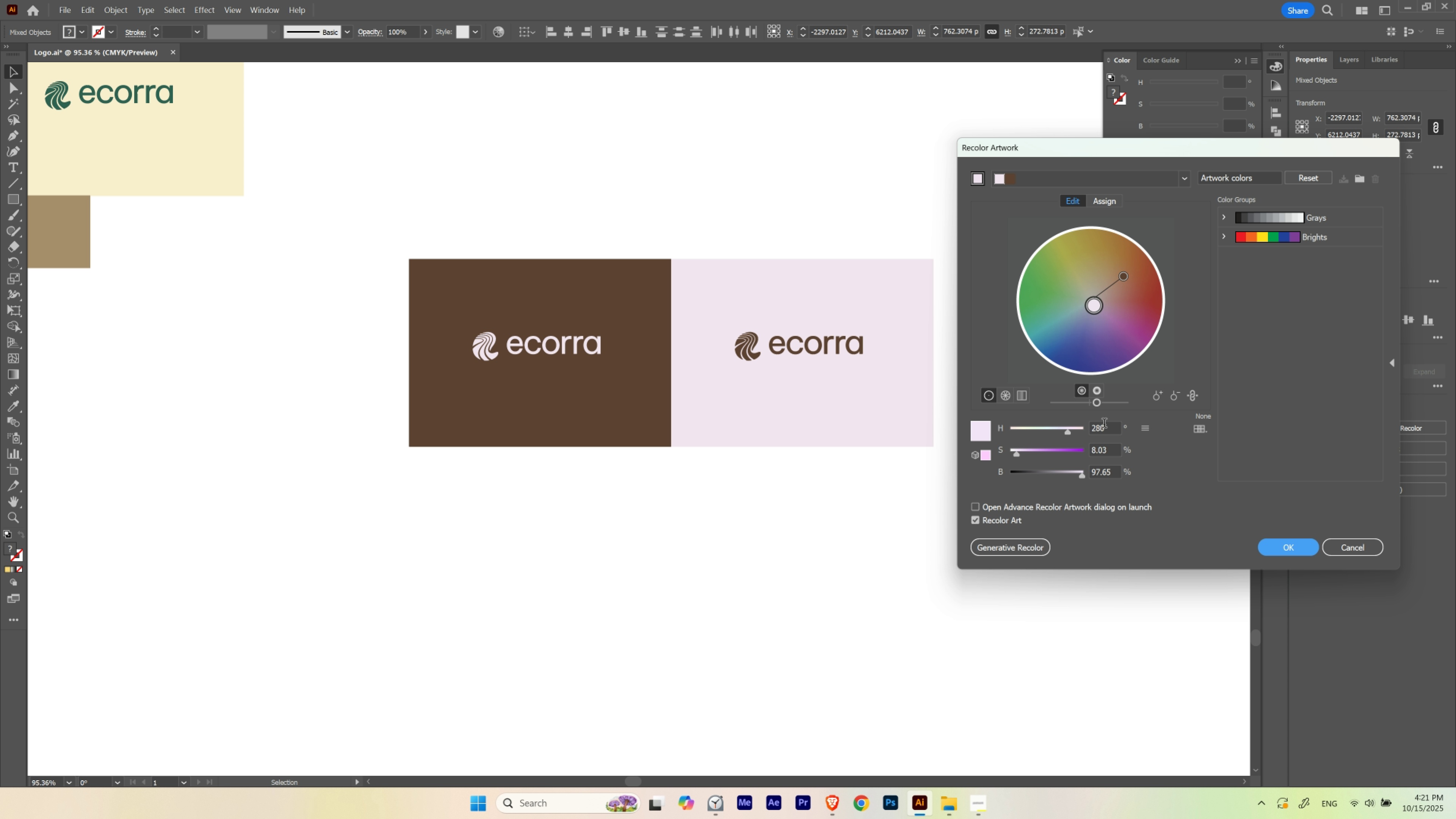 
hold_key(key=ShiftLeft, duration=1.52)
scroll: coordinate [1104, 424], scroll_direction: up, amount: 4.0
 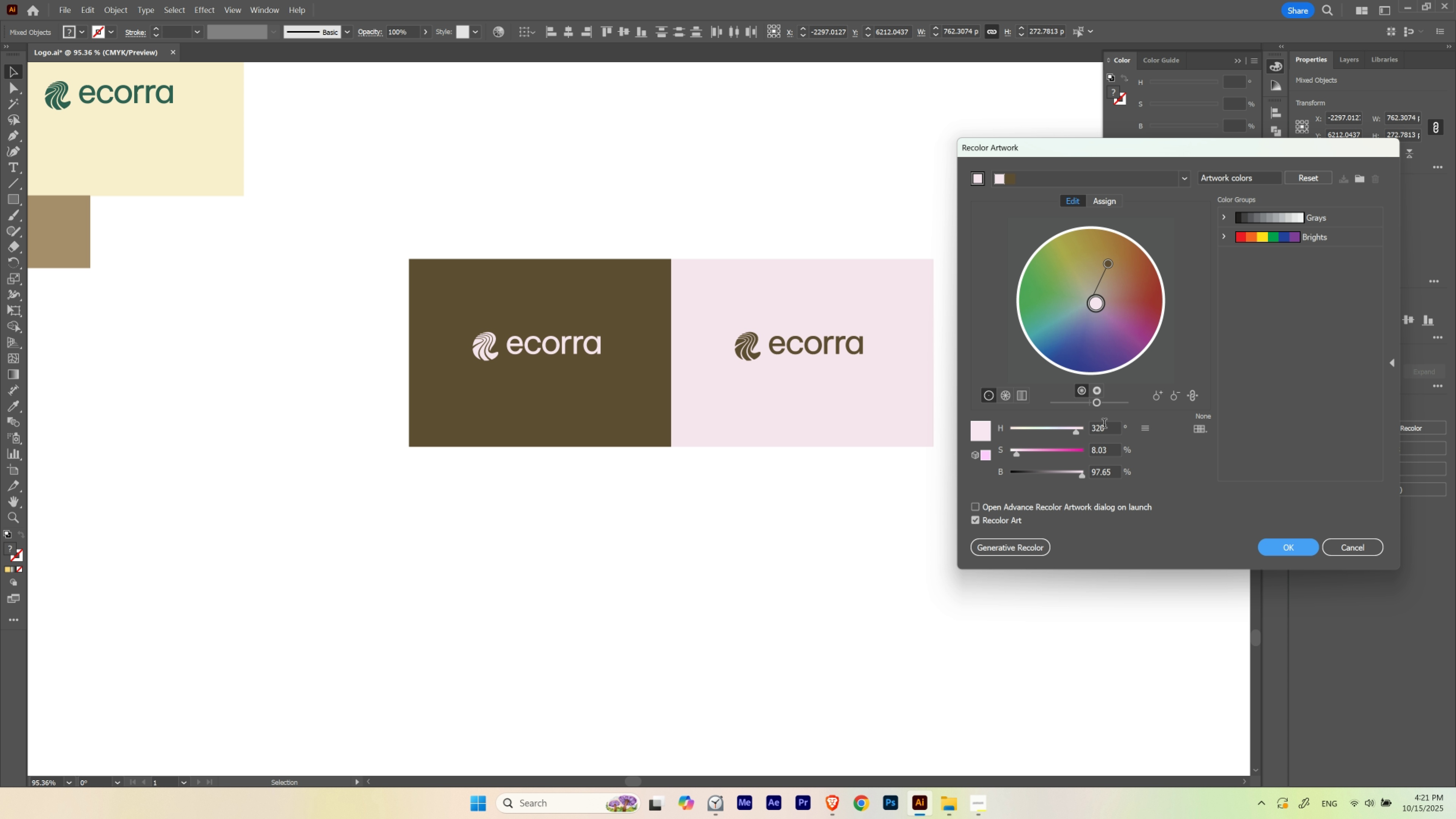 
hold_key(key=ShiftLeft, duration=1.52)
 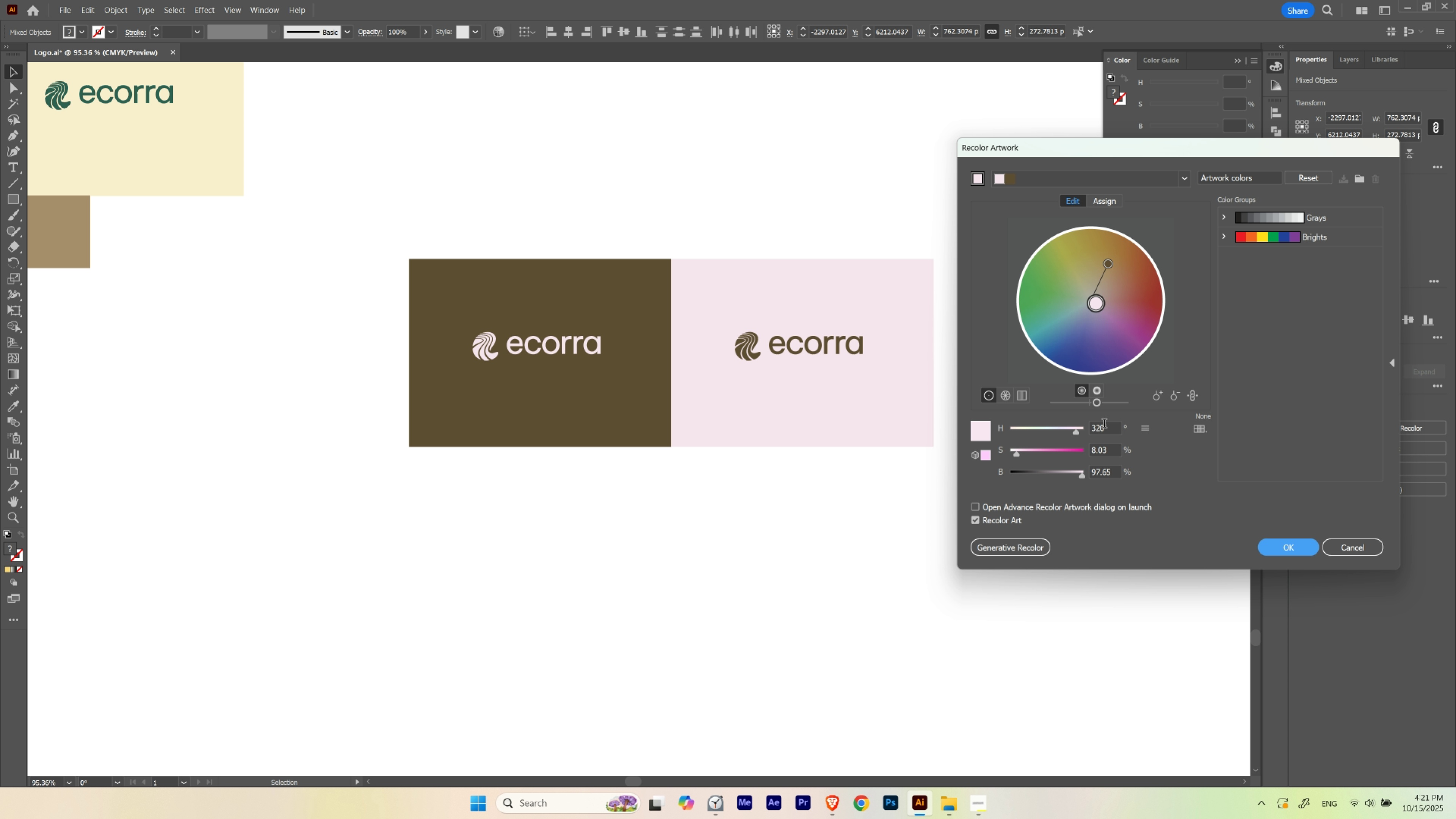 
hold_key(key=ShiftLeft, duration=1.51)
scroll: coordinate [1104, 424], scroll_direction: none, amount: 0.0
 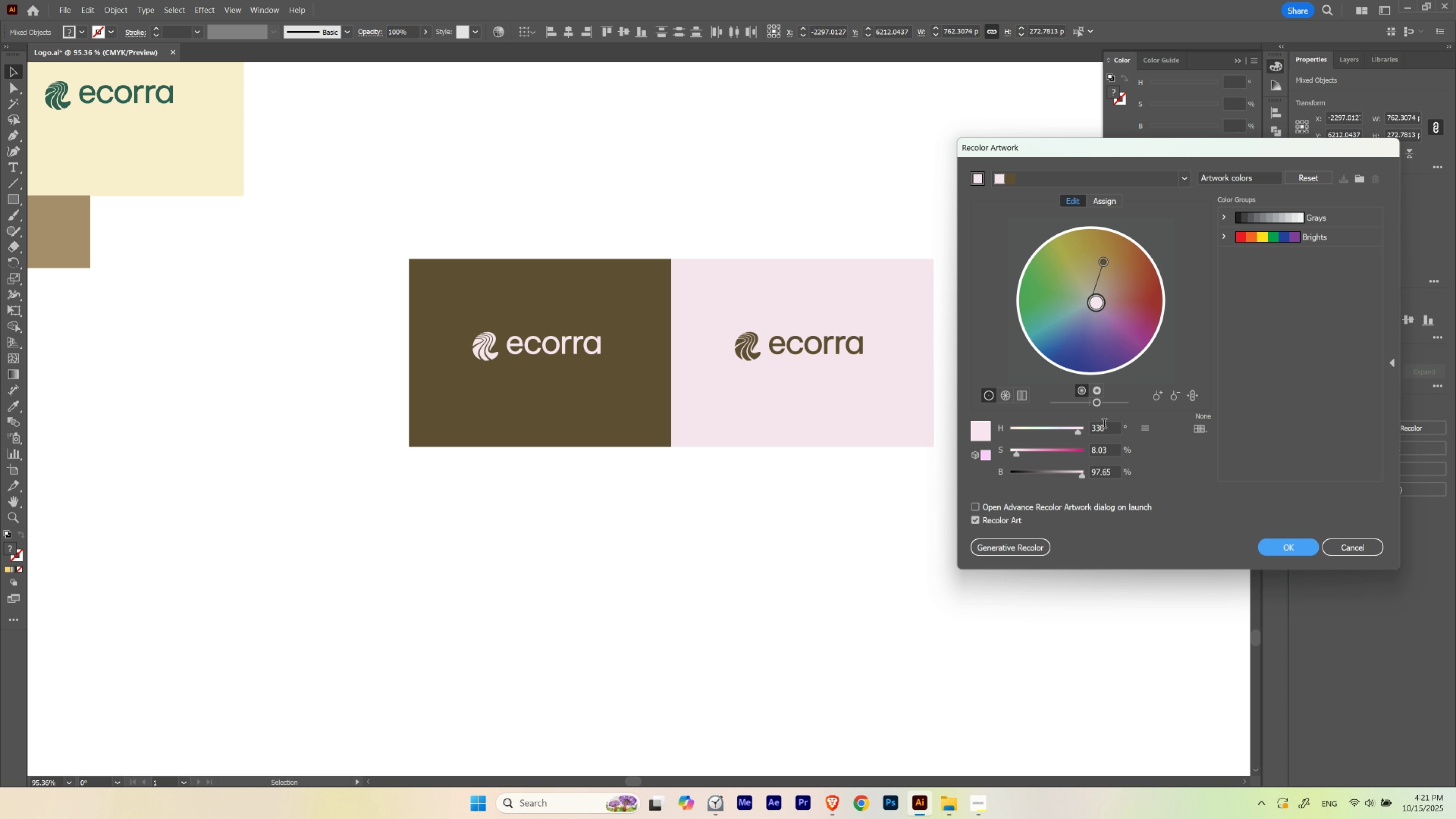 
hold_key(key=ShiftLeft, duration=1.52)
 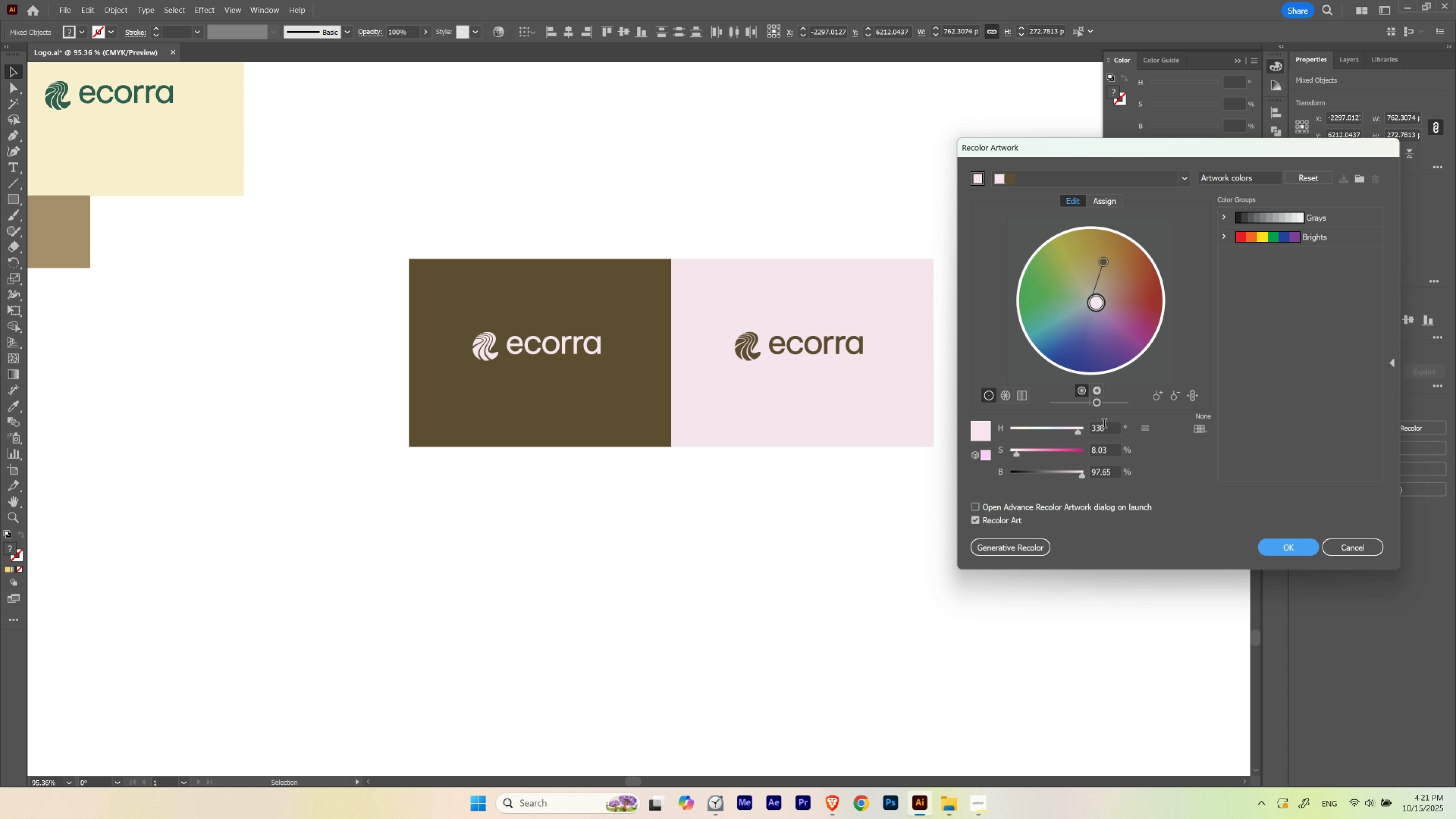 
hold_key(key=ShiftLeft, duration=1.52)
 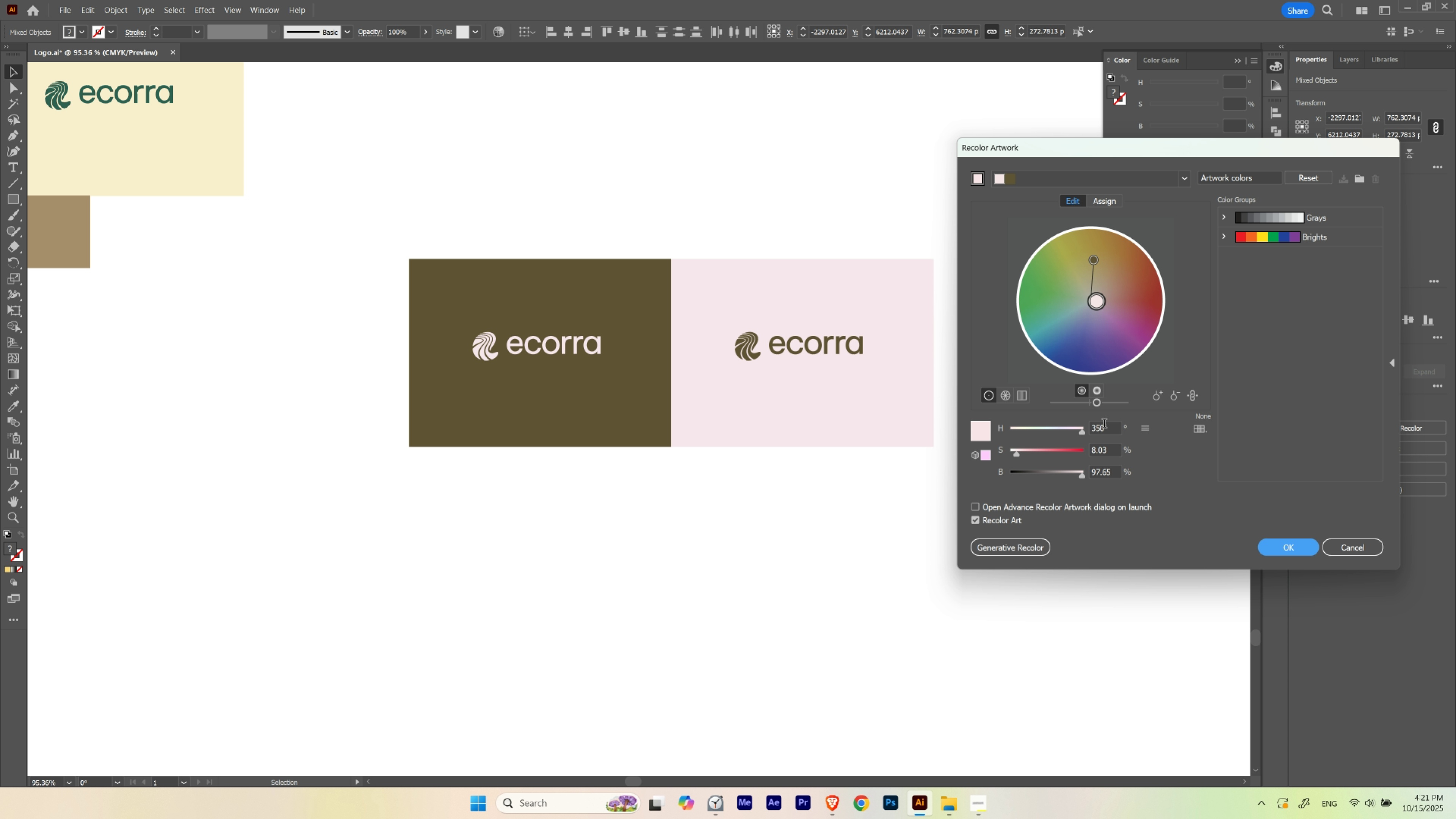 
hold_key(key=ShiftLeft, duration=1.52)
 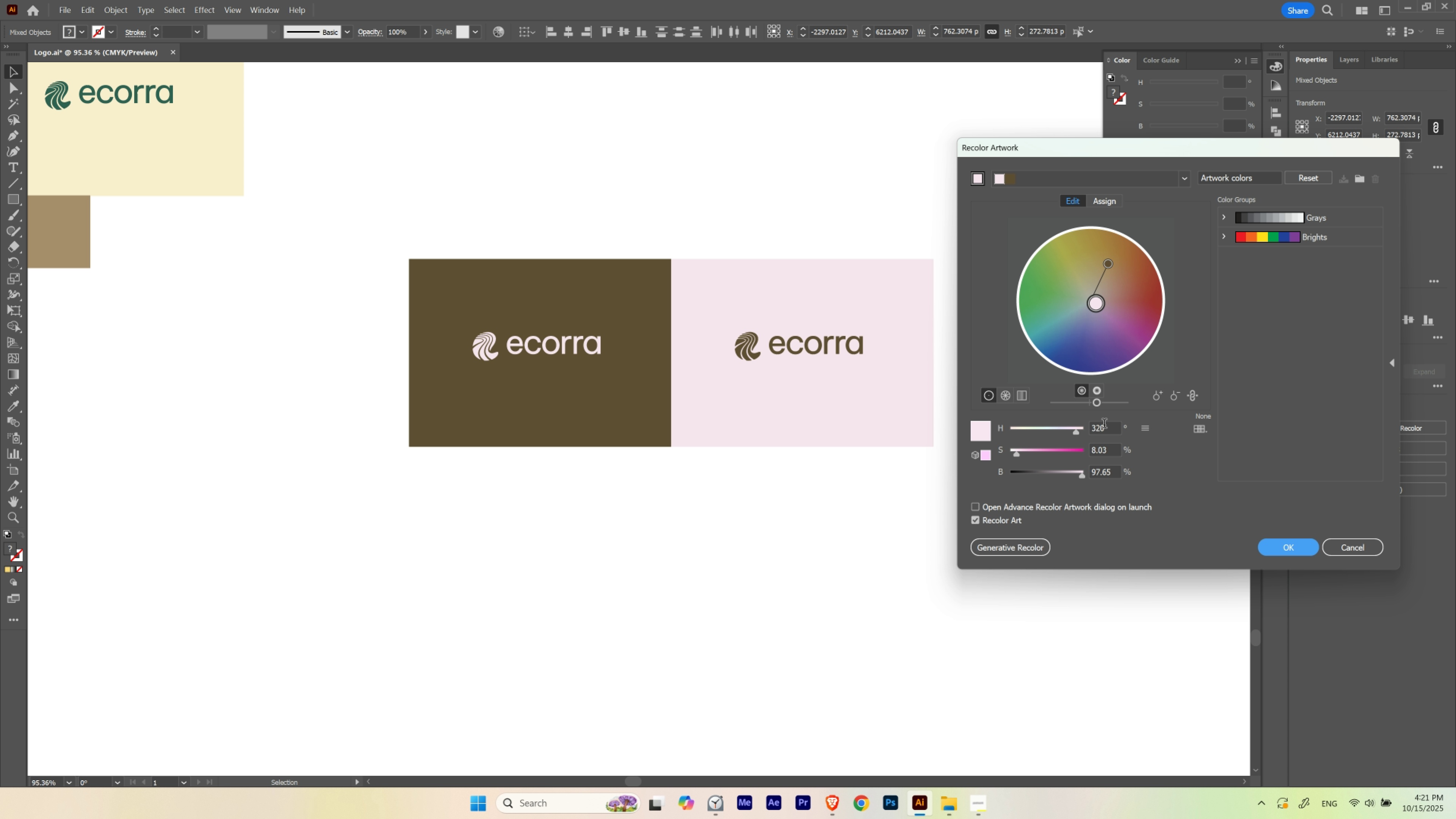 
hold_key(key=ShiftLeft, duration=1.52)
scroll: coordinate [1104, 424], scroll_direction: down, amount: 3.0
 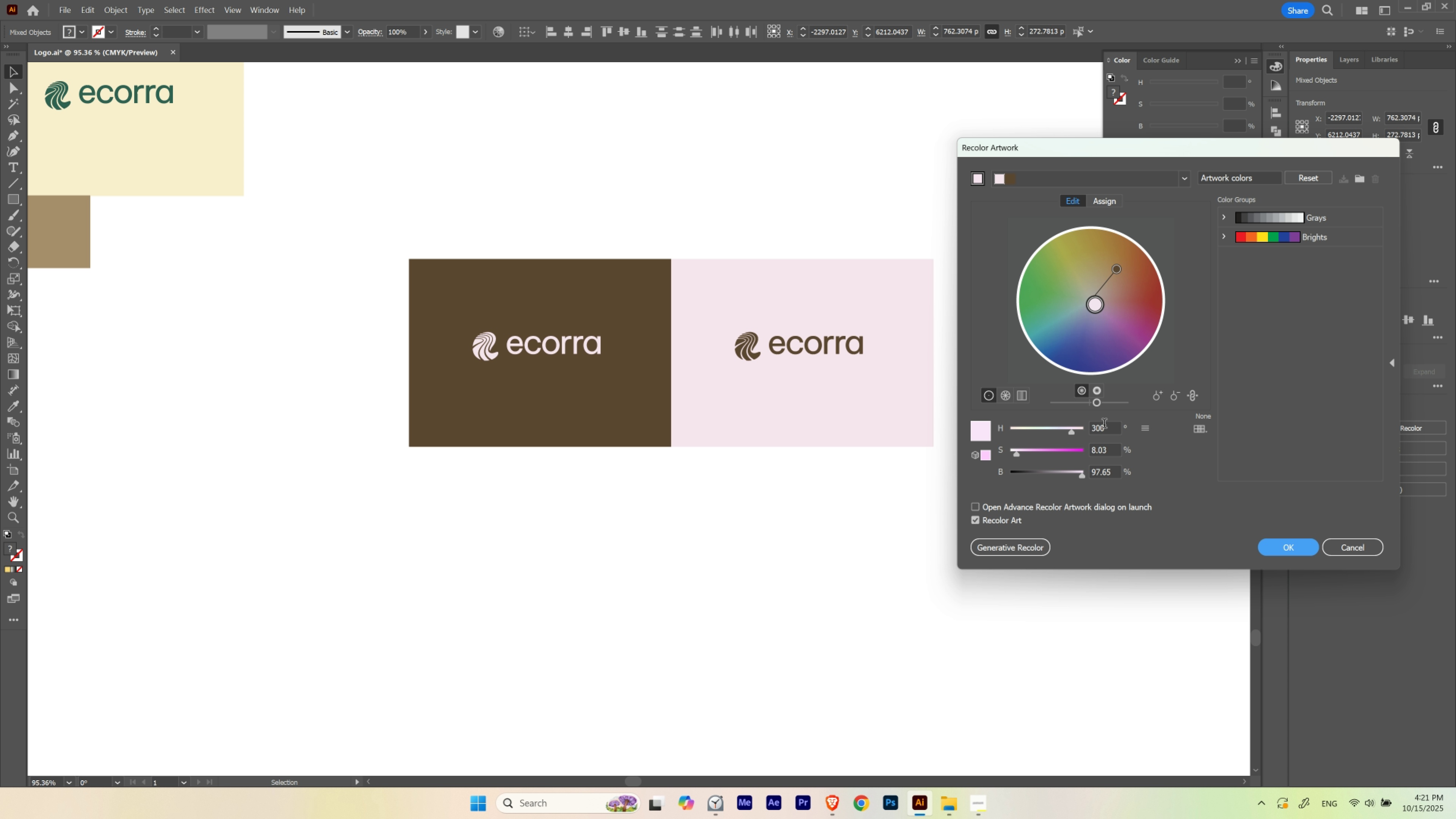 
hold_key(key=ShiftLeft, duration=1.52)
 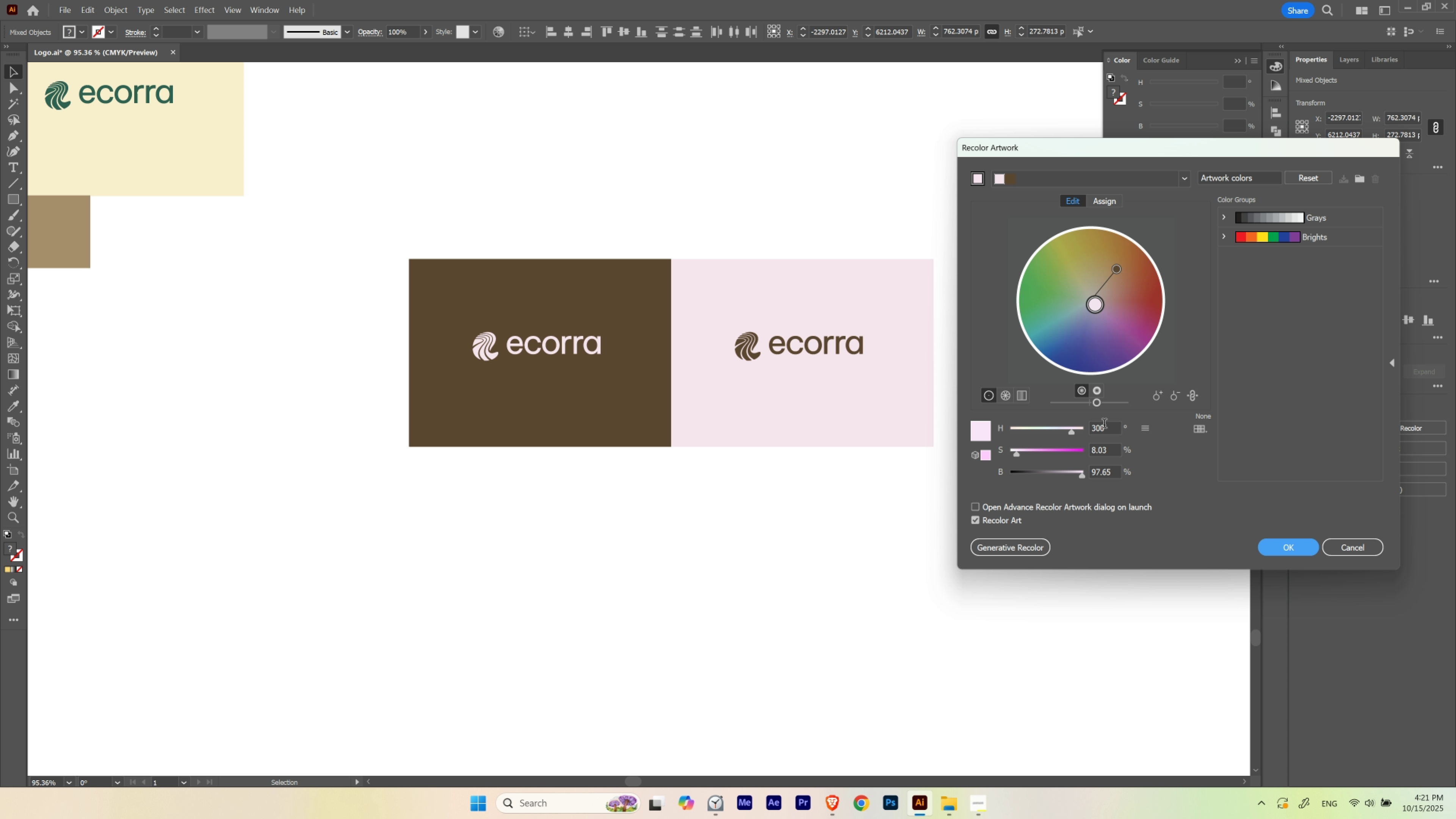 
hold_key(key=ShiftLeft, duration=1.51)
 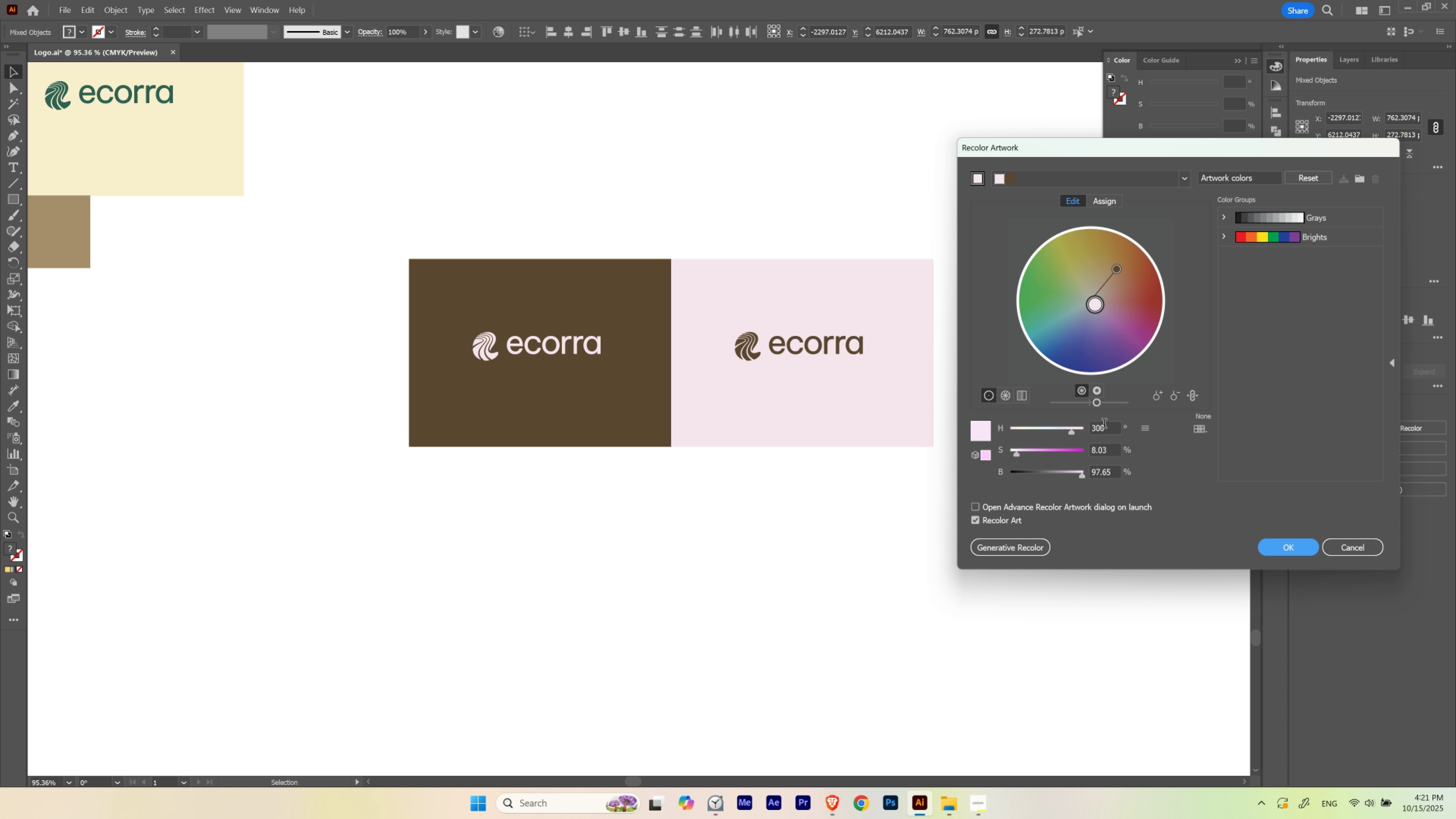 
hold_key(key=ShiftLeft, duration=1.53)
 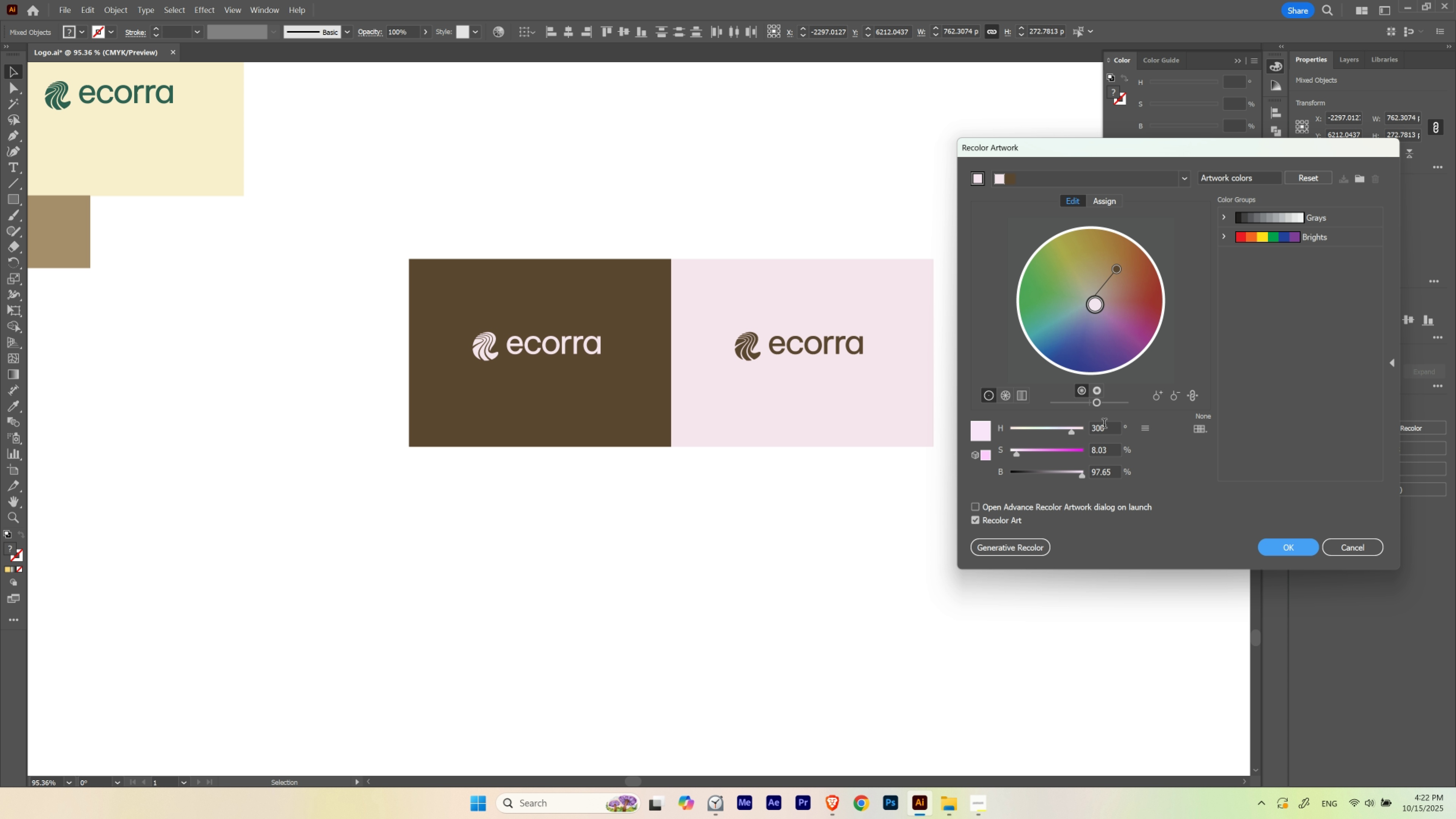 
hold_key(key=ShiftLeft, duration=1.52)
 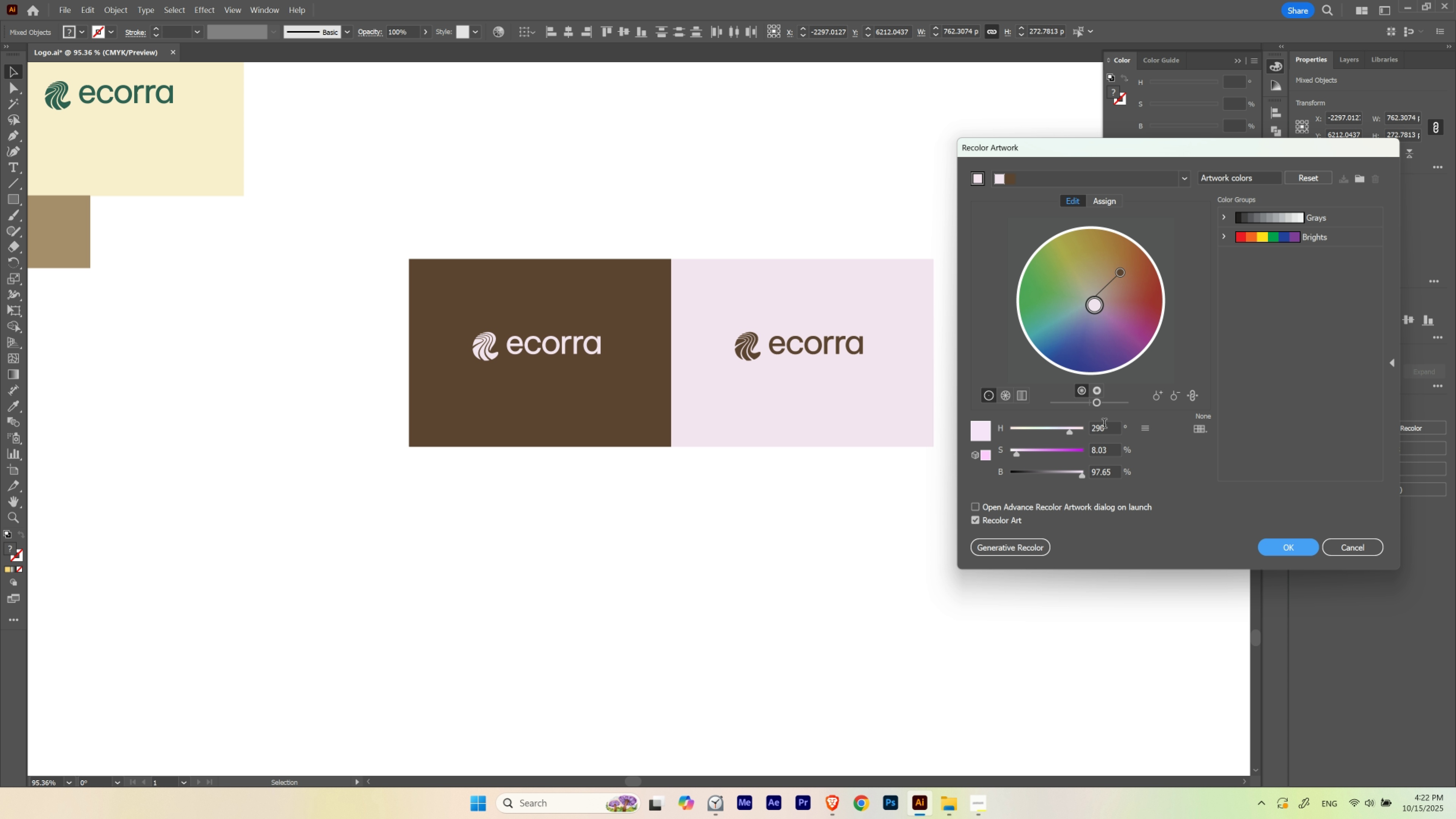 
hold_key(key=ShiftLeft, duration=1.51)
scroll: coordinate [1104, 424], scroll_direction: down, amount: 1.0
 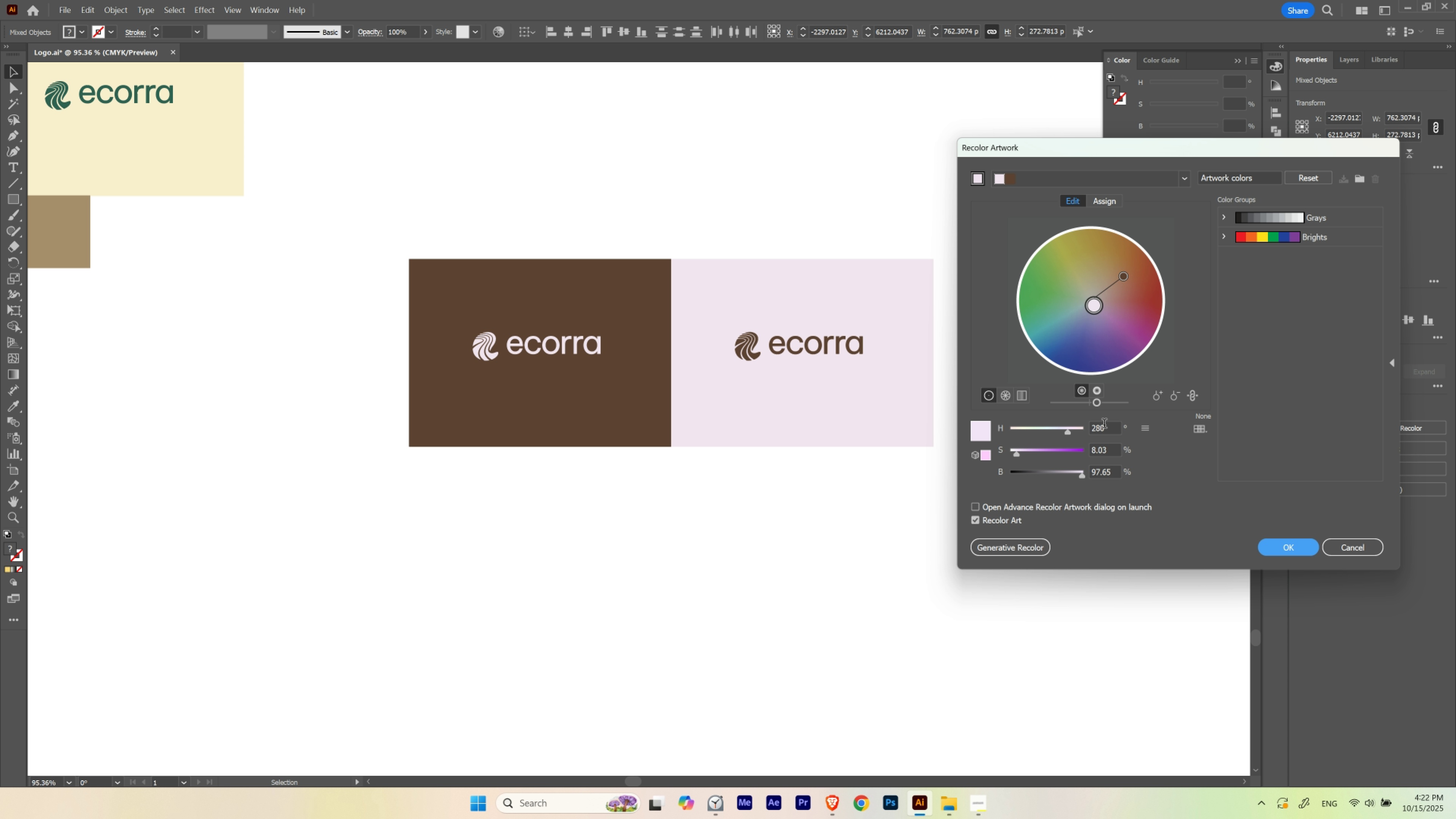 
hold_key(key=ShiftLeft, duration=1.52)
 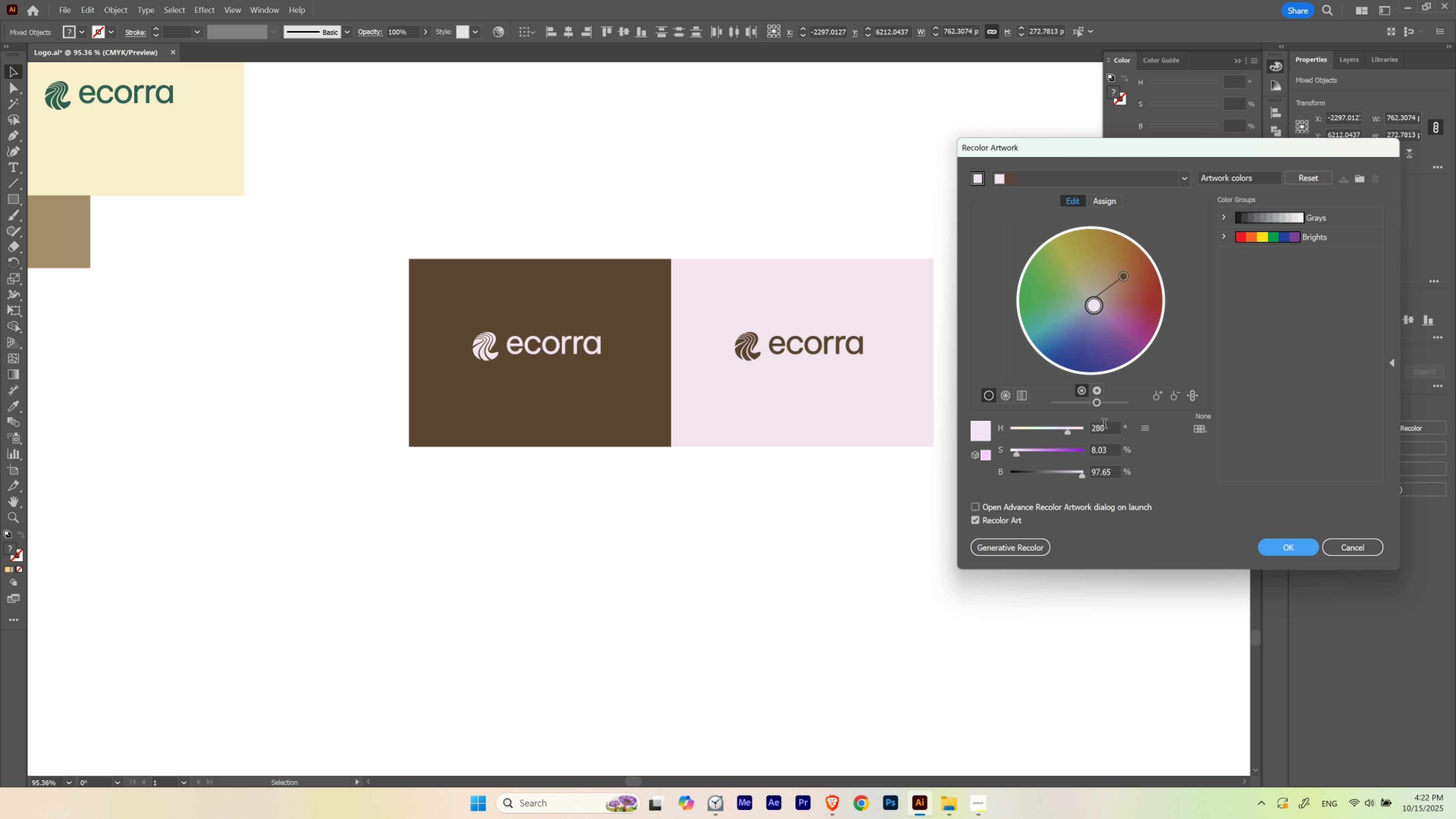 
hold_key(key=ShiftLeft, duration=1.52)
scroll: coordinate [1104, 424], scroll_direction: down, amount: 1.0
 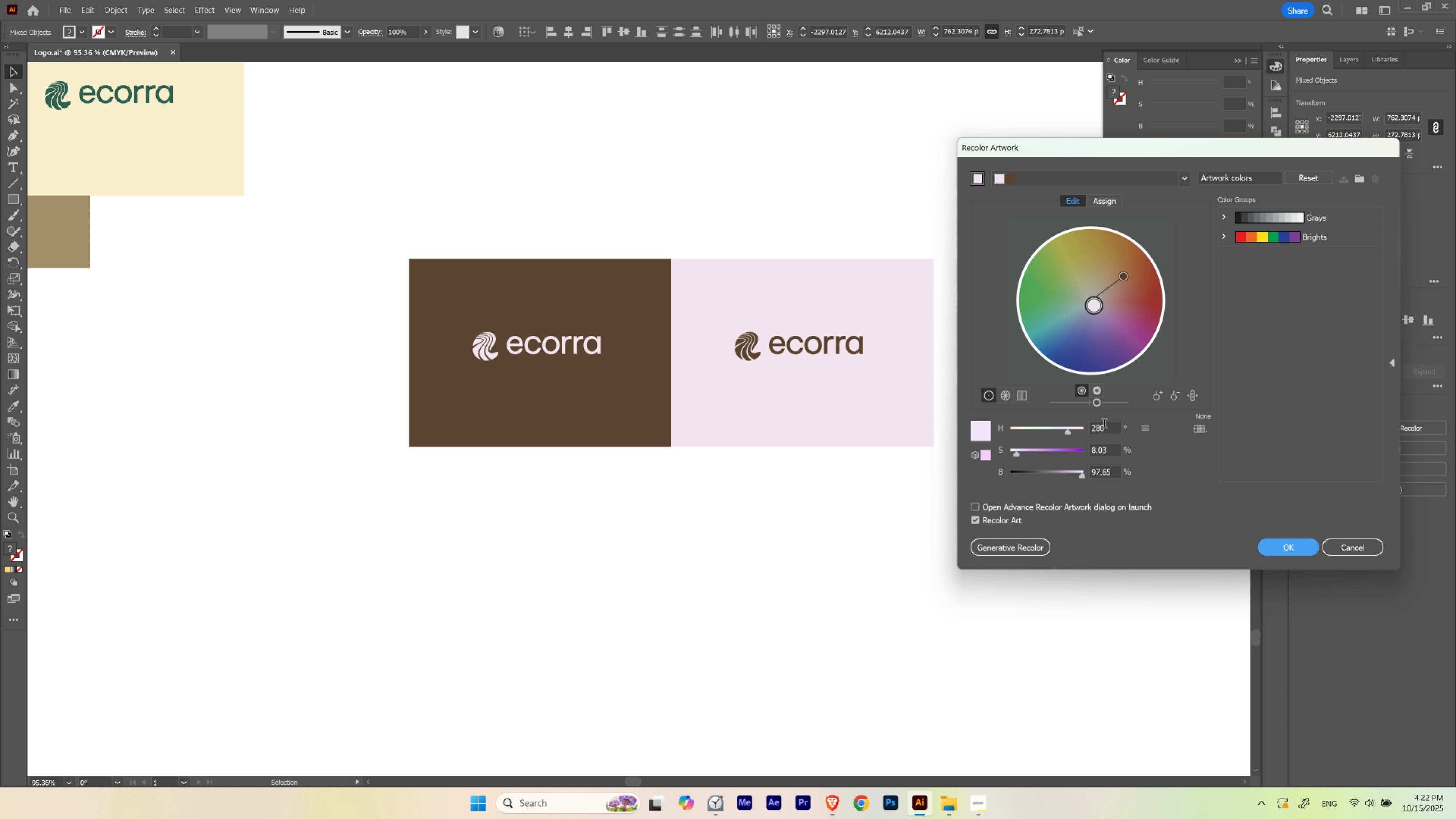 
scroll: coordinate [1104, 424], scroll_direction: up, amount: 1.0
 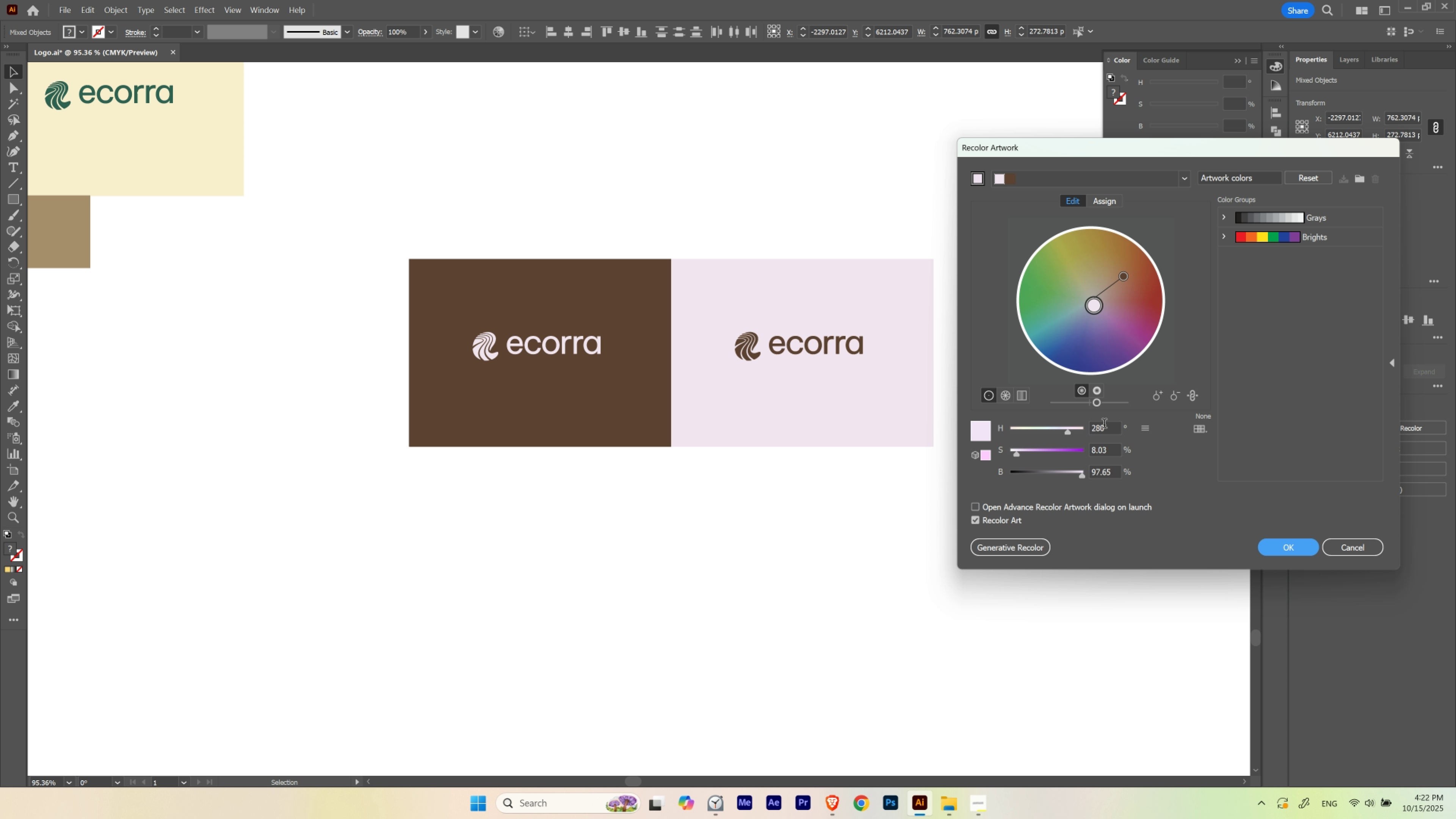 
scroll: coordinate [1104, 424], scroll_direction: down, amount: 1.0
 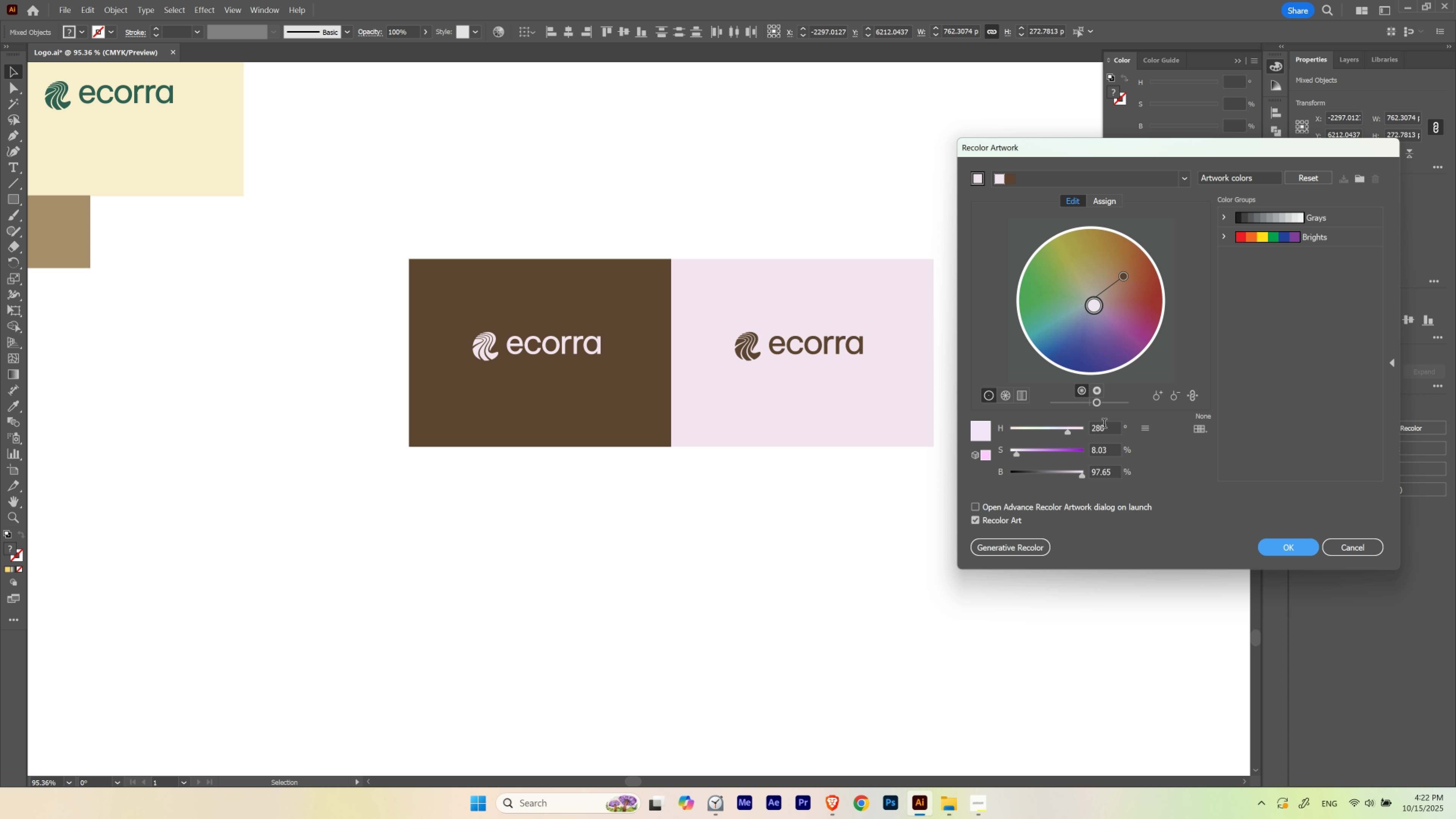 
hold_key(key=ShiftLeft, duration=1.52)
scroll: coordinate [1104, 424], scroll_direction: none, amount: 0.0
 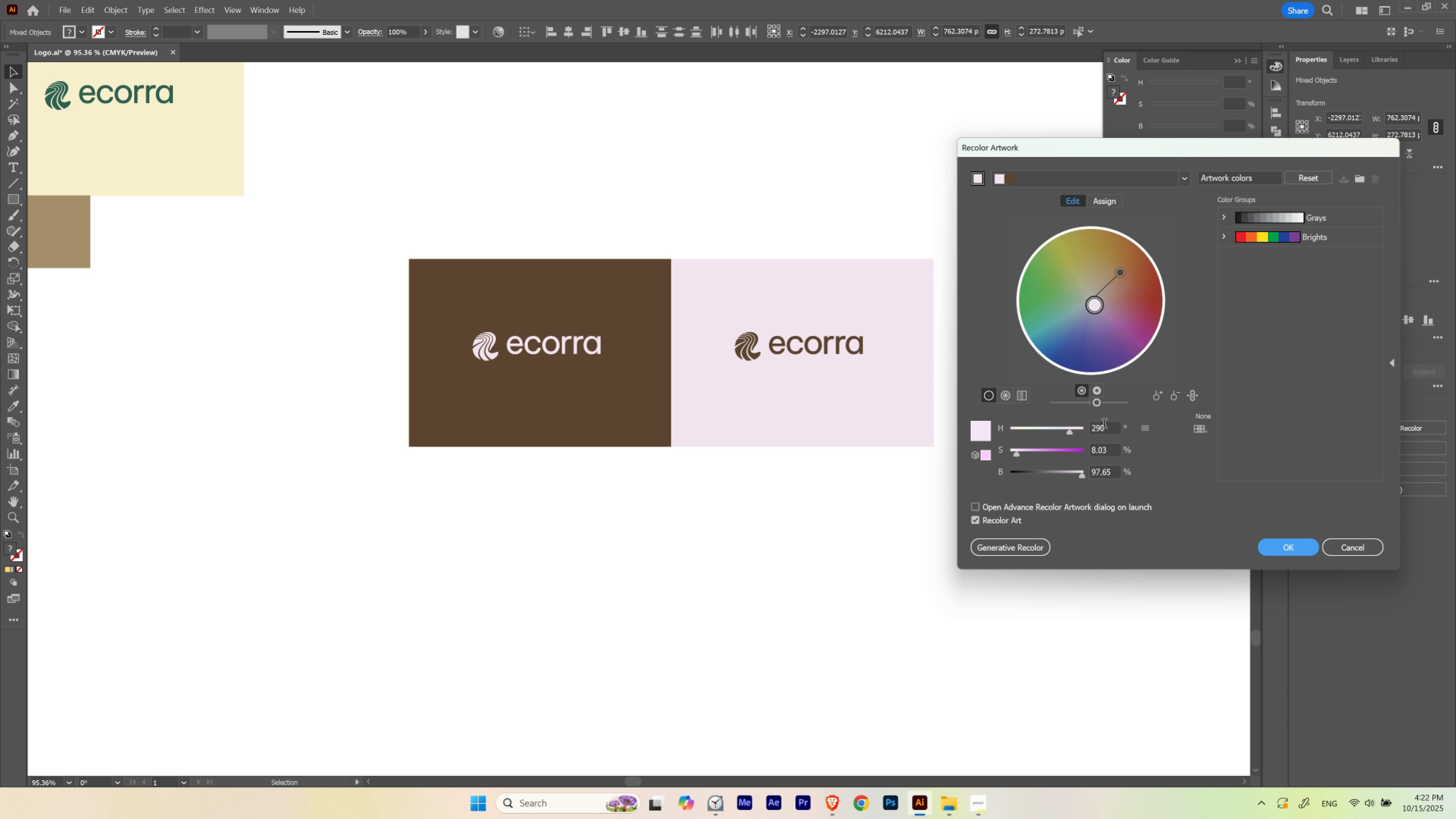 
hold_key(key=ShiftLeft, duration=1.51)
 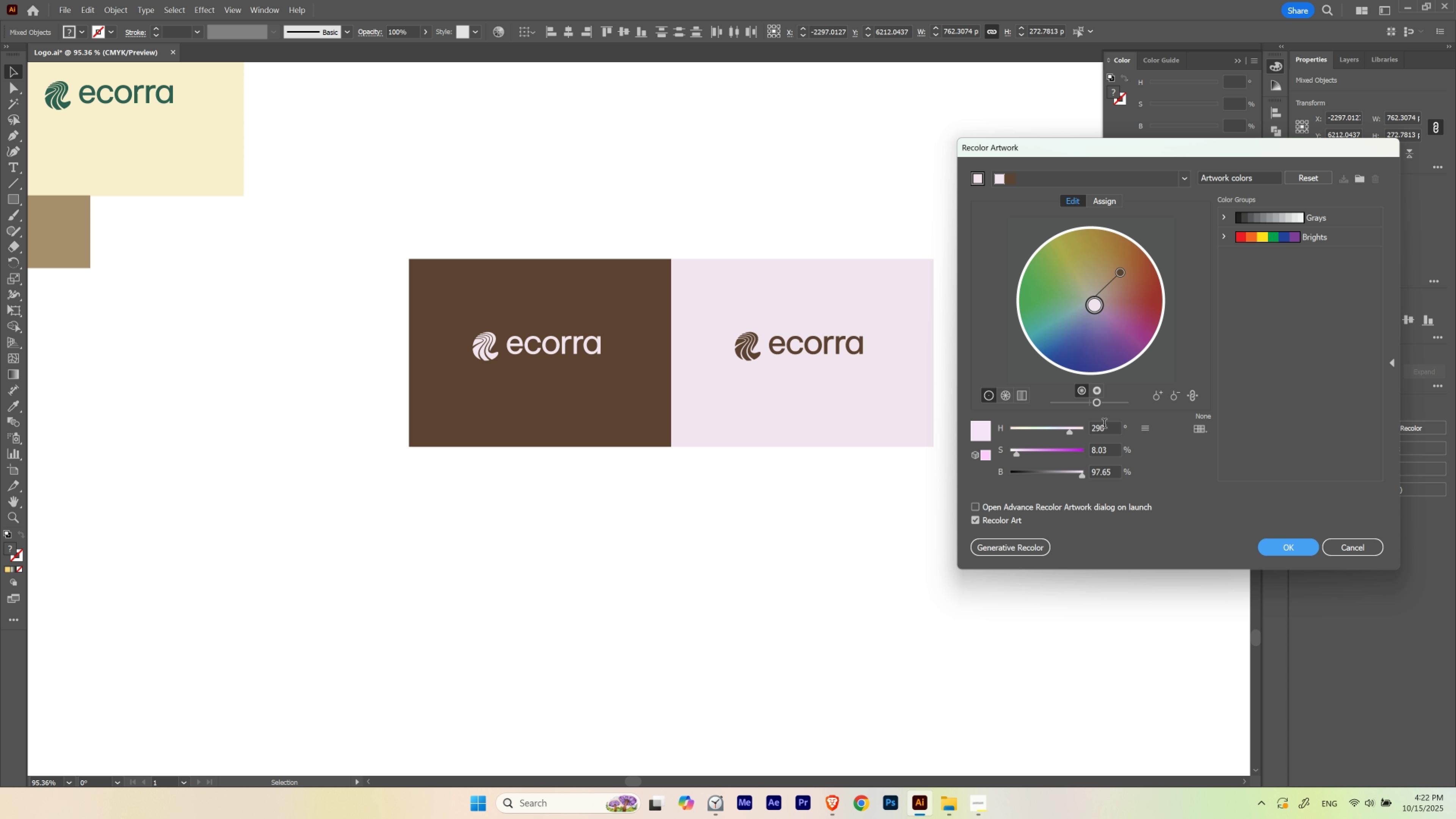 
hold_key(key=ShiftLeft, duration=1.52)
scroll: coordinate [1104, 424], scroll_direction: none, amount: 0.0
 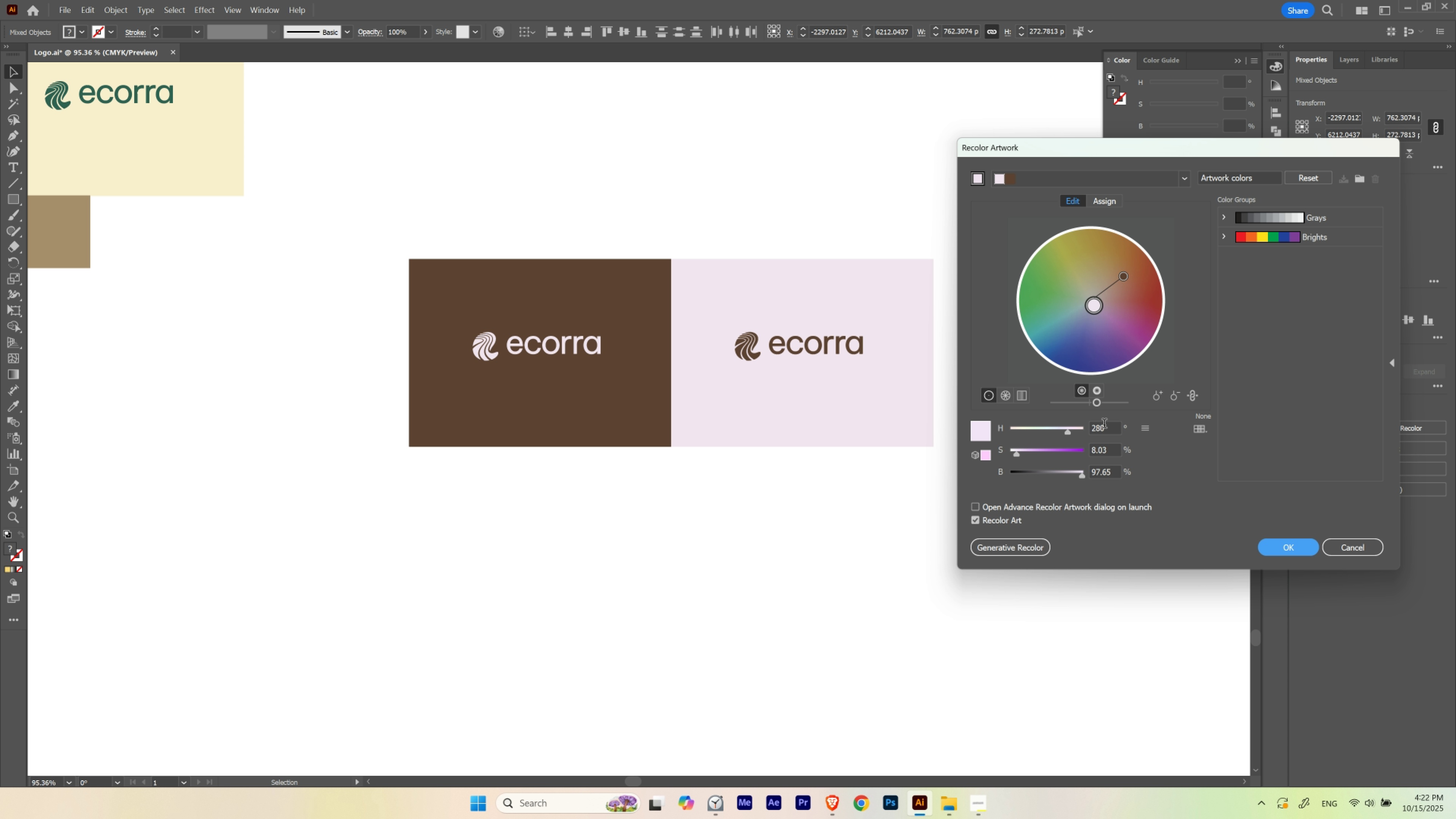 
hold_key(key=ShiftLeft, duration=1.51)
scroll: coordinate [1104, 424], scroll_direction: up, amount: 1.0
 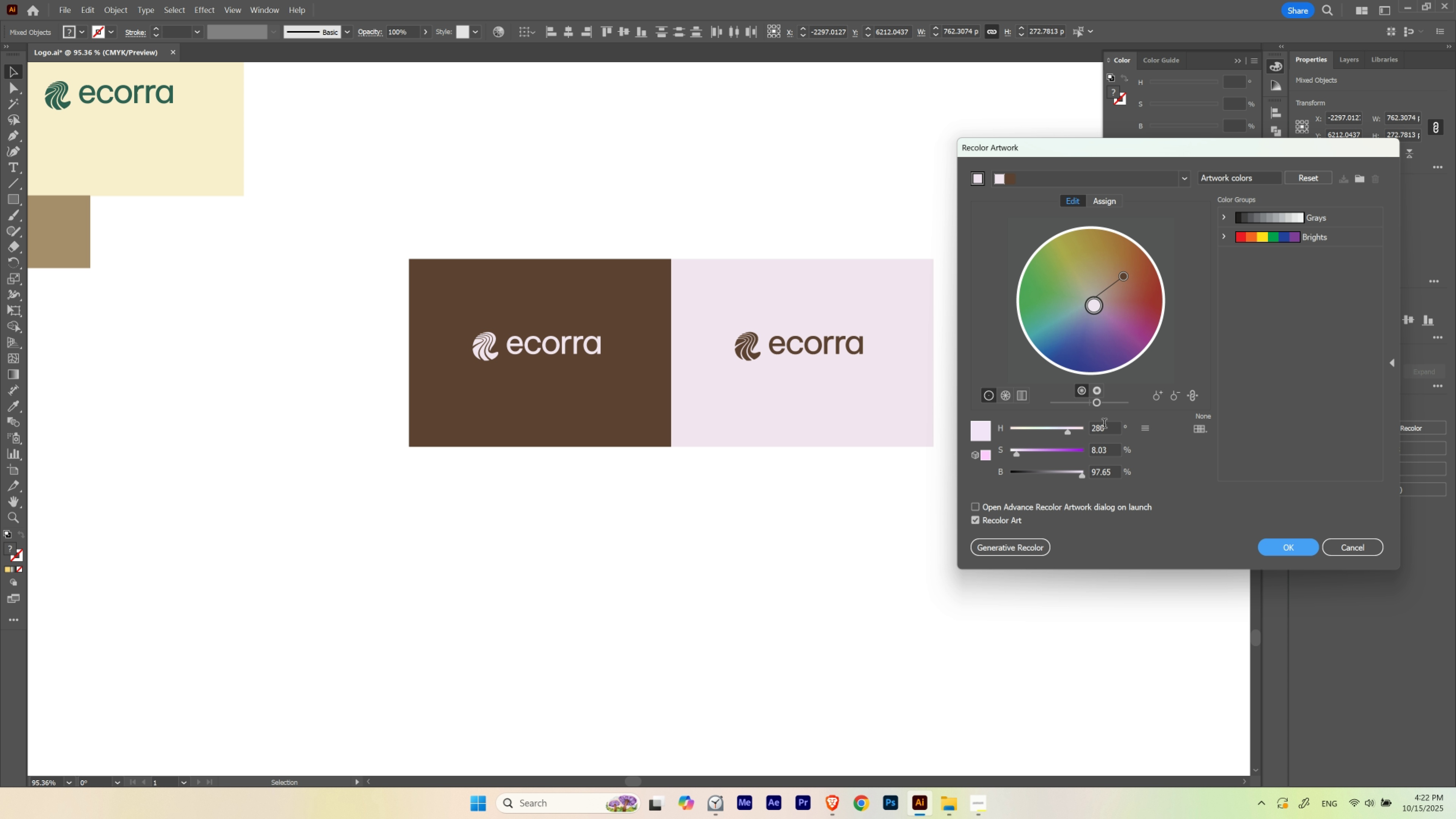 
scroll: coordinate [1104, 424], scroll_direction: down, amount: 1.0
 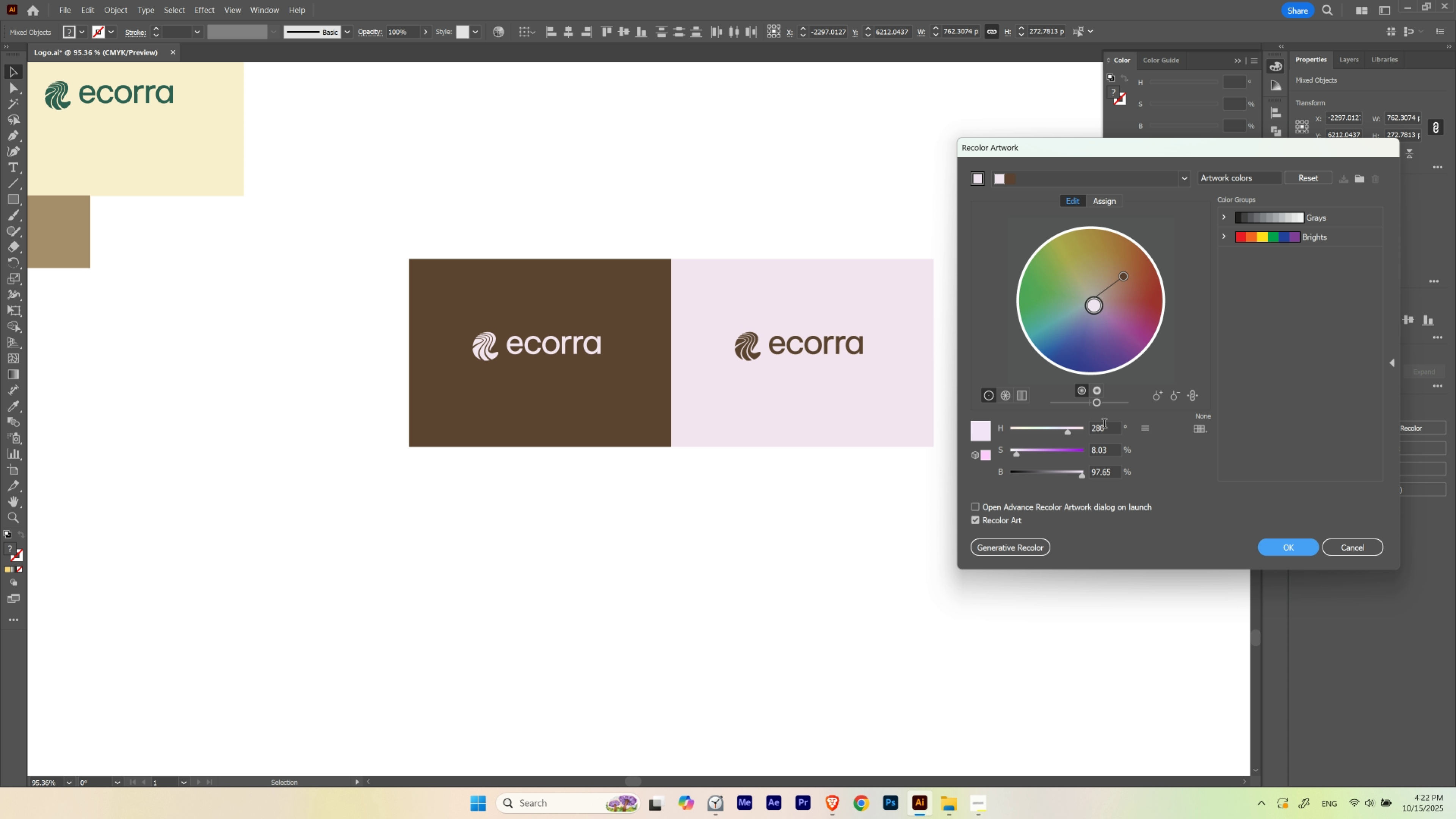 
hold_key(key=ShiftLeft, duration=1.52)
scroll: coordinate [1104, 424], scroll_direction: up, amount: 1.0
 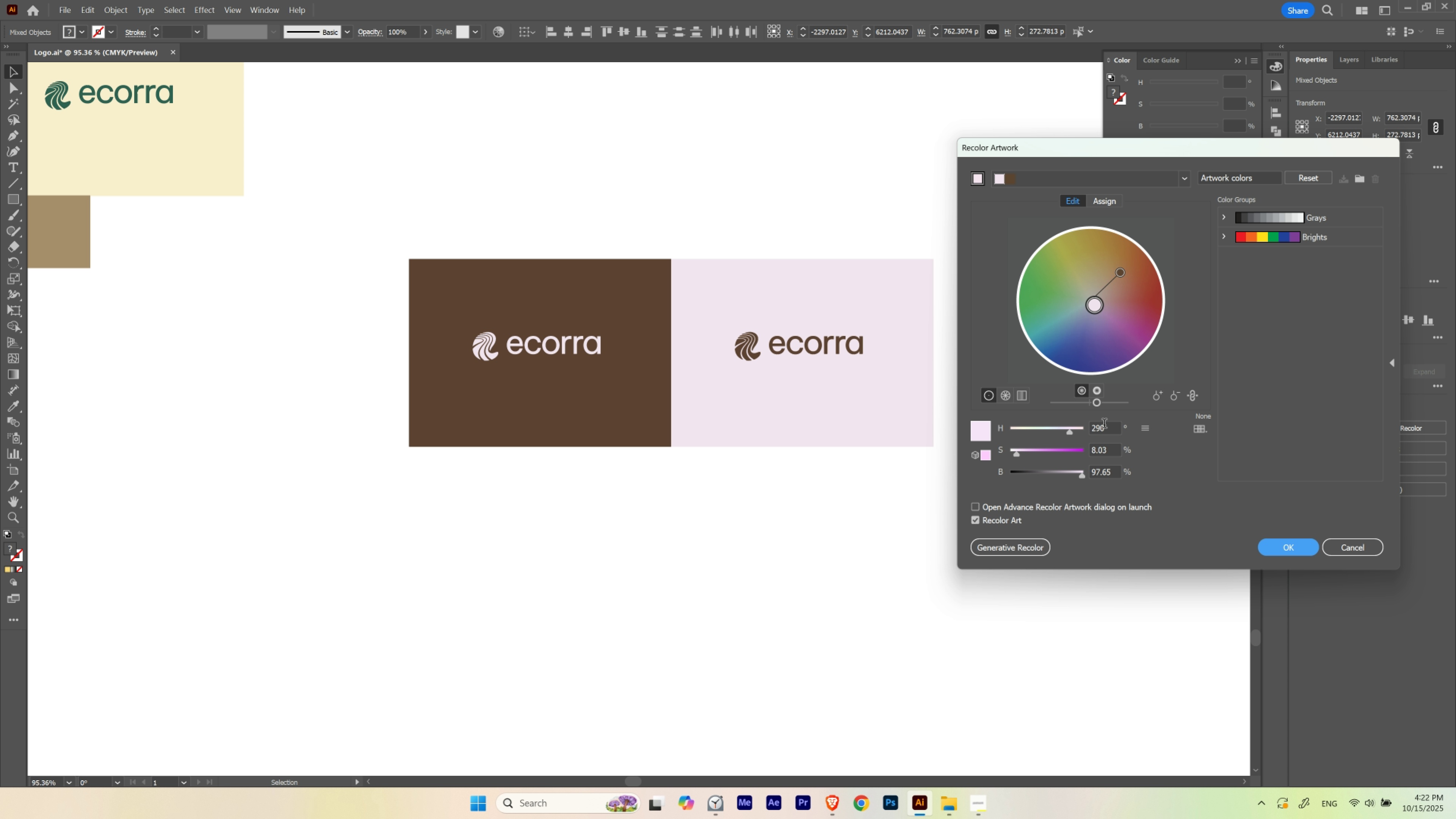 
scroll: coordinate [1104, 424], scroll_direction: down, amount: 1.0
 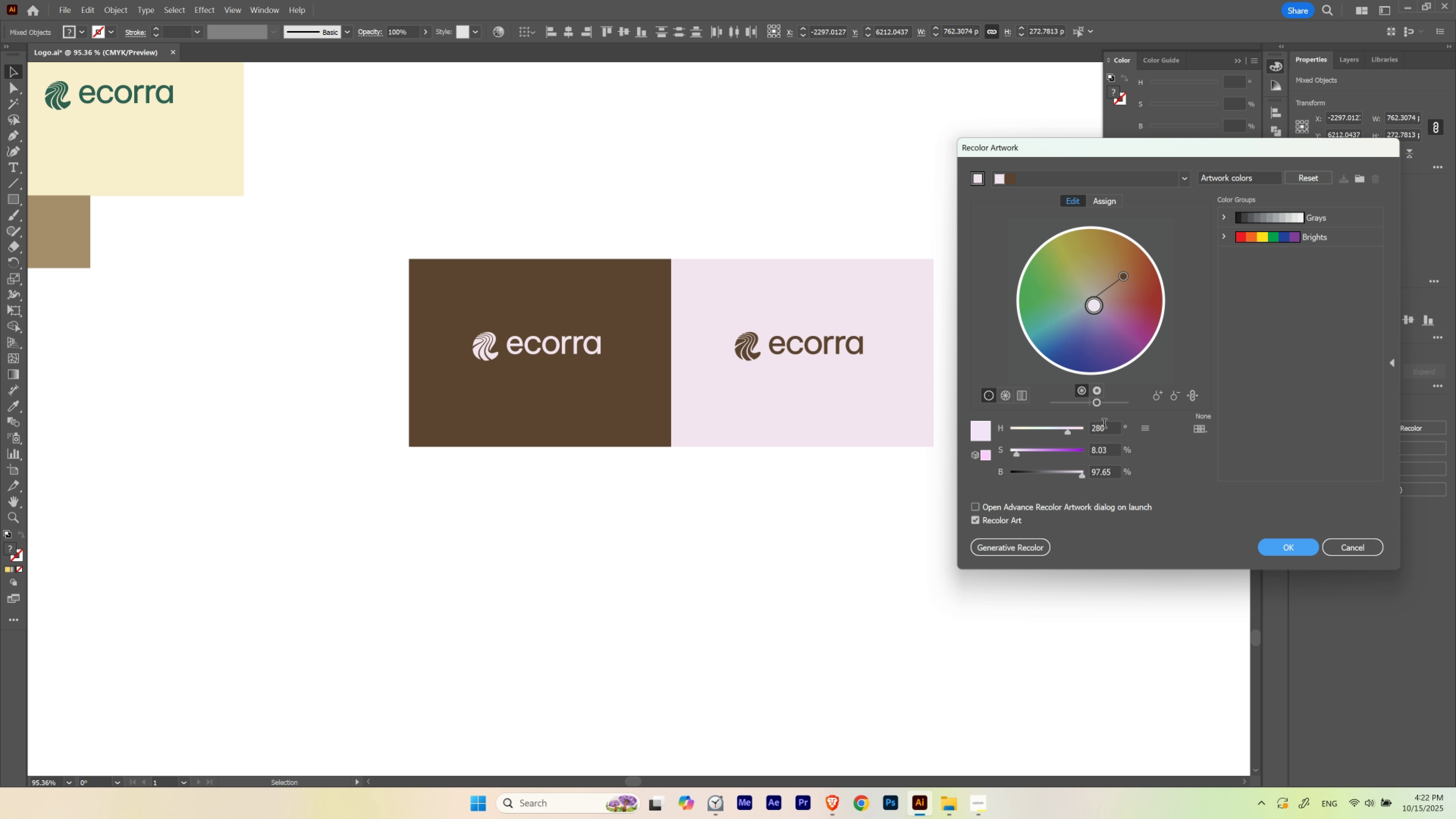 
hold_key(key=ShiftLeft, duration=1.51)
scroll: coordinate [1104, 424], scroll_direction: up, amount: 1.0
 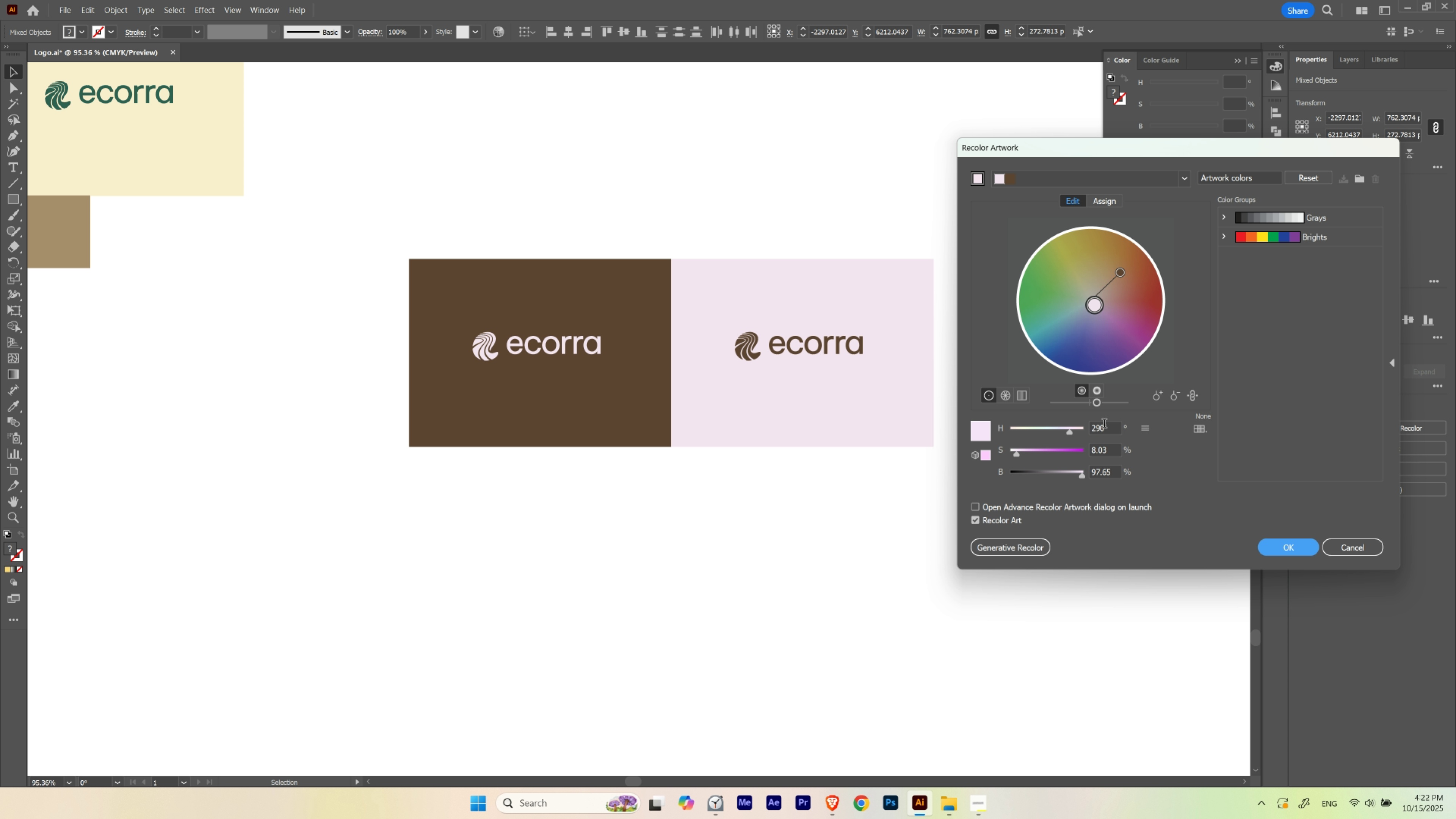 
hold_key(key=ShiftLeft, duration=1.53)
 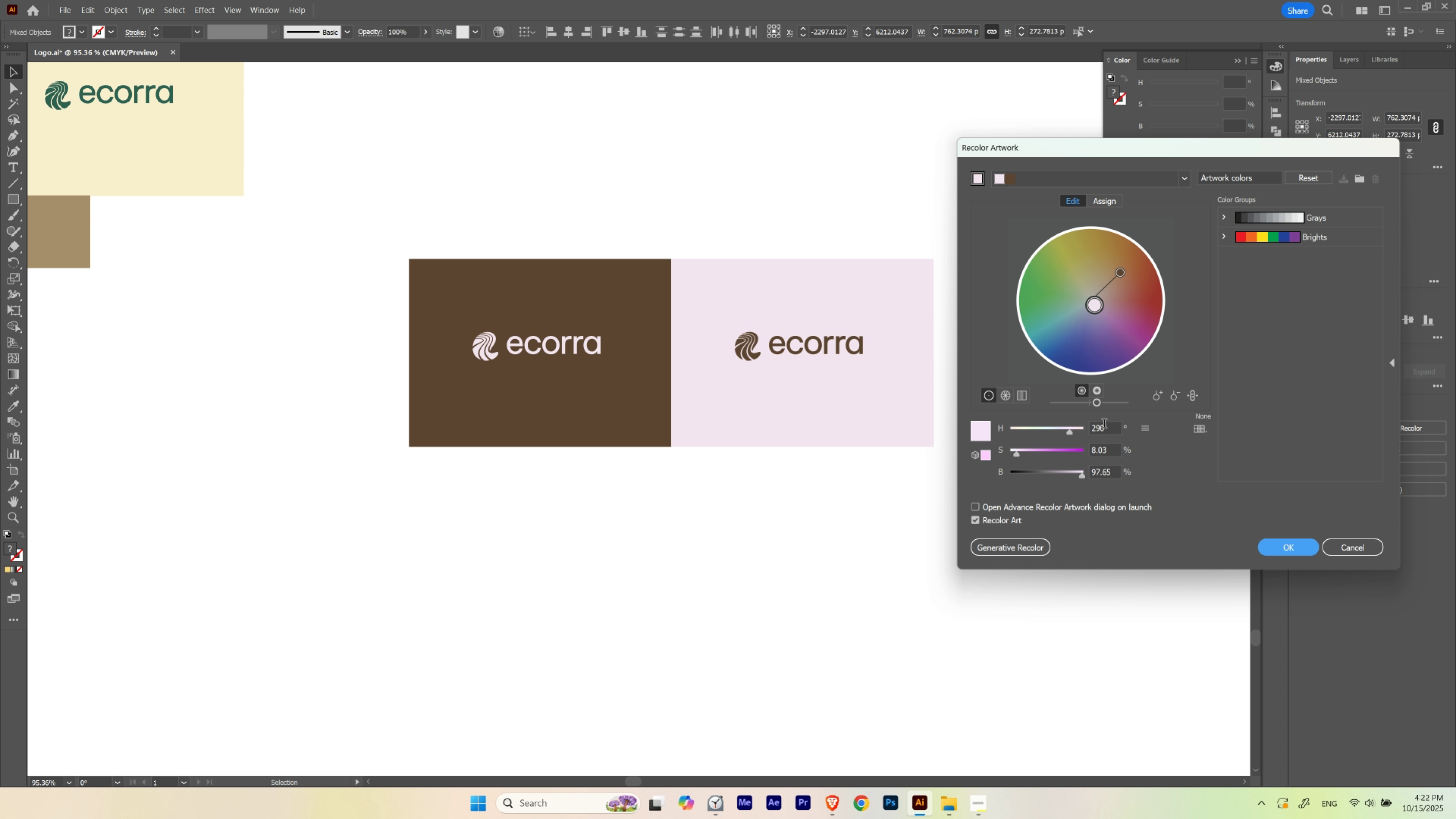 
hold_key(key=ShiftLeft, duration=0.5)
 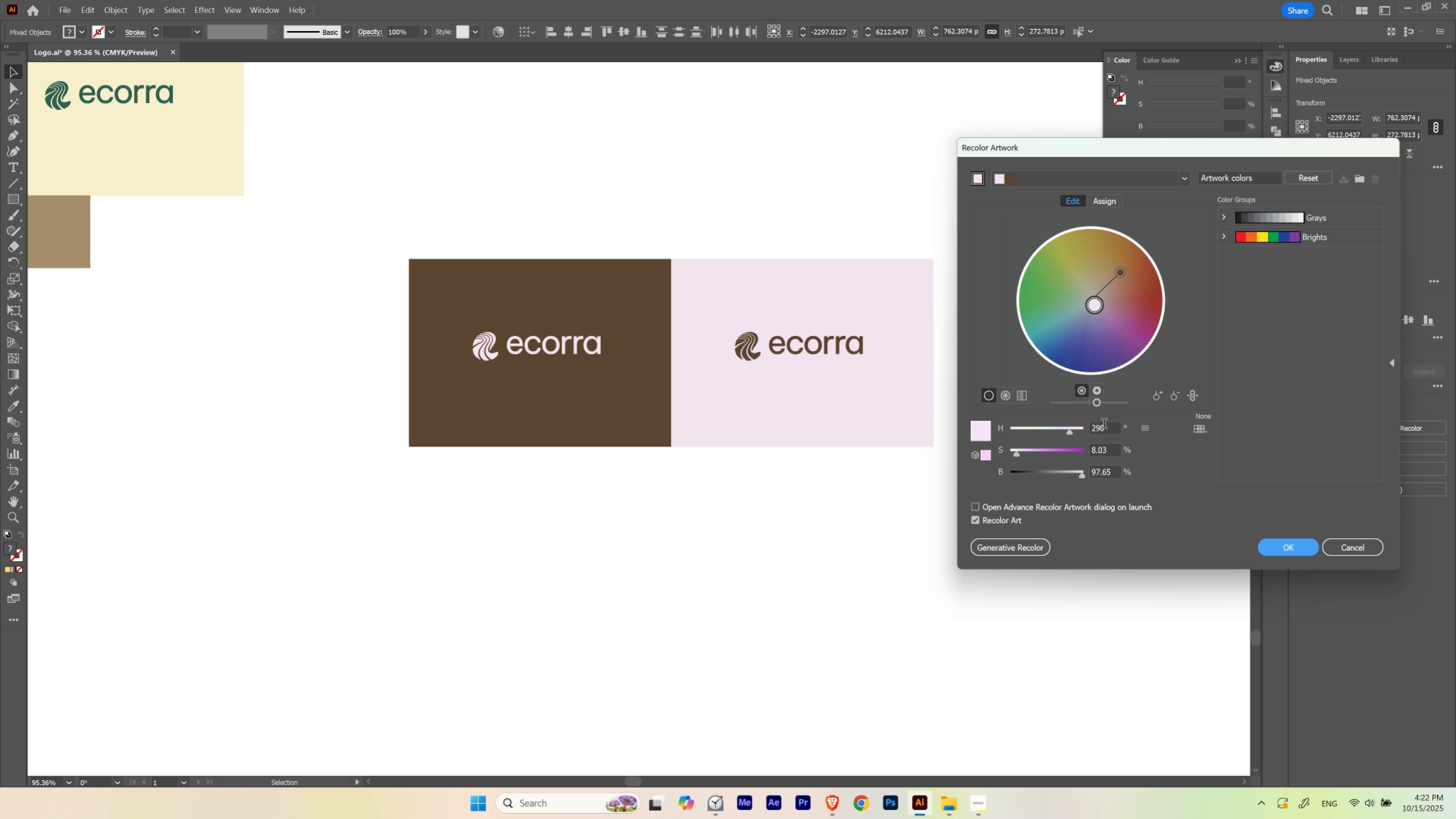 
hold_key(key=ShiftLeft, duration=1.53)
scroll: coordinate [1104, 424], scroll_direction: down, amount: 1.0
 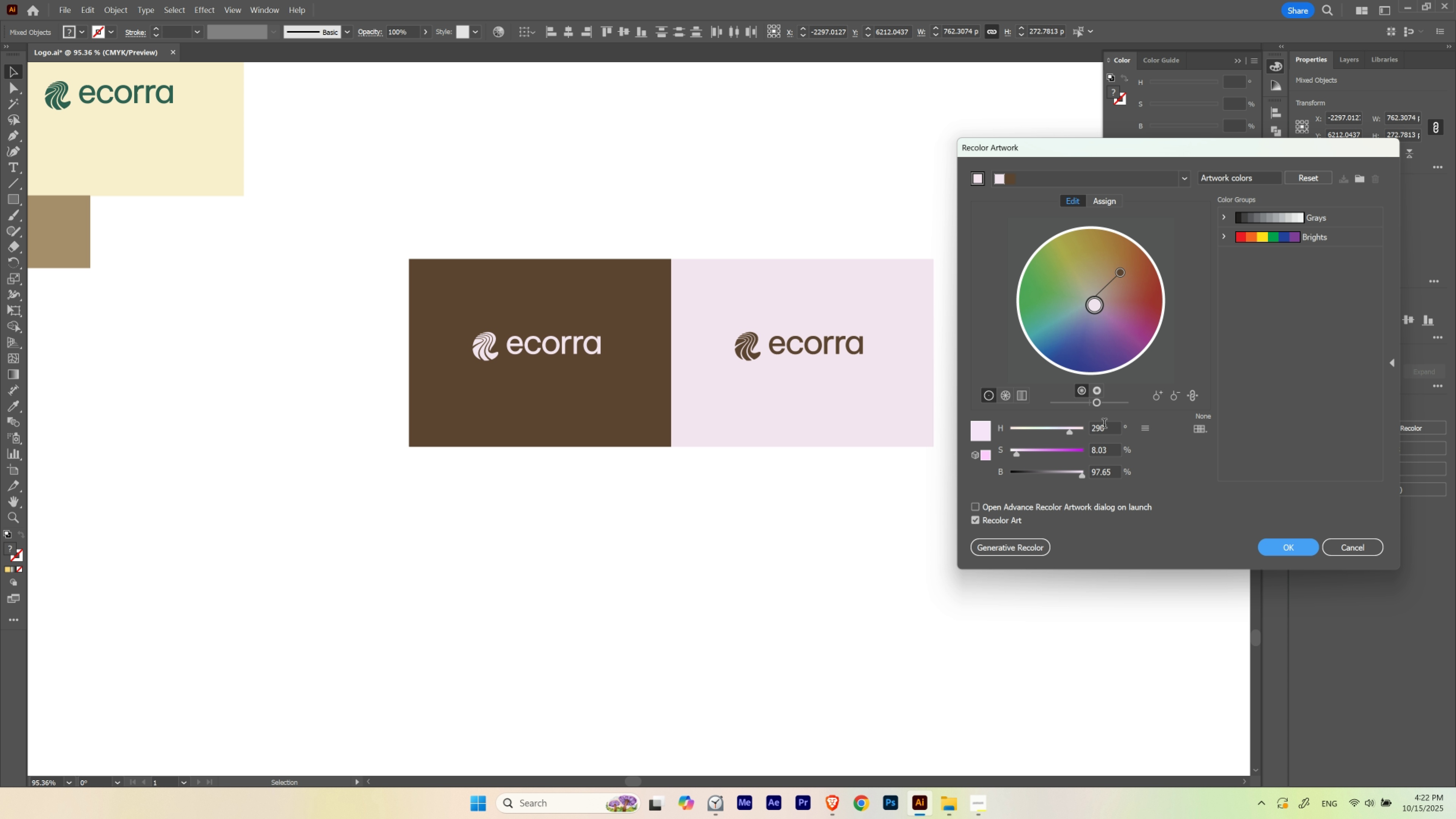 
scroll: coordinate [1104, 424], scroll_direction: none, amount: 0.0
 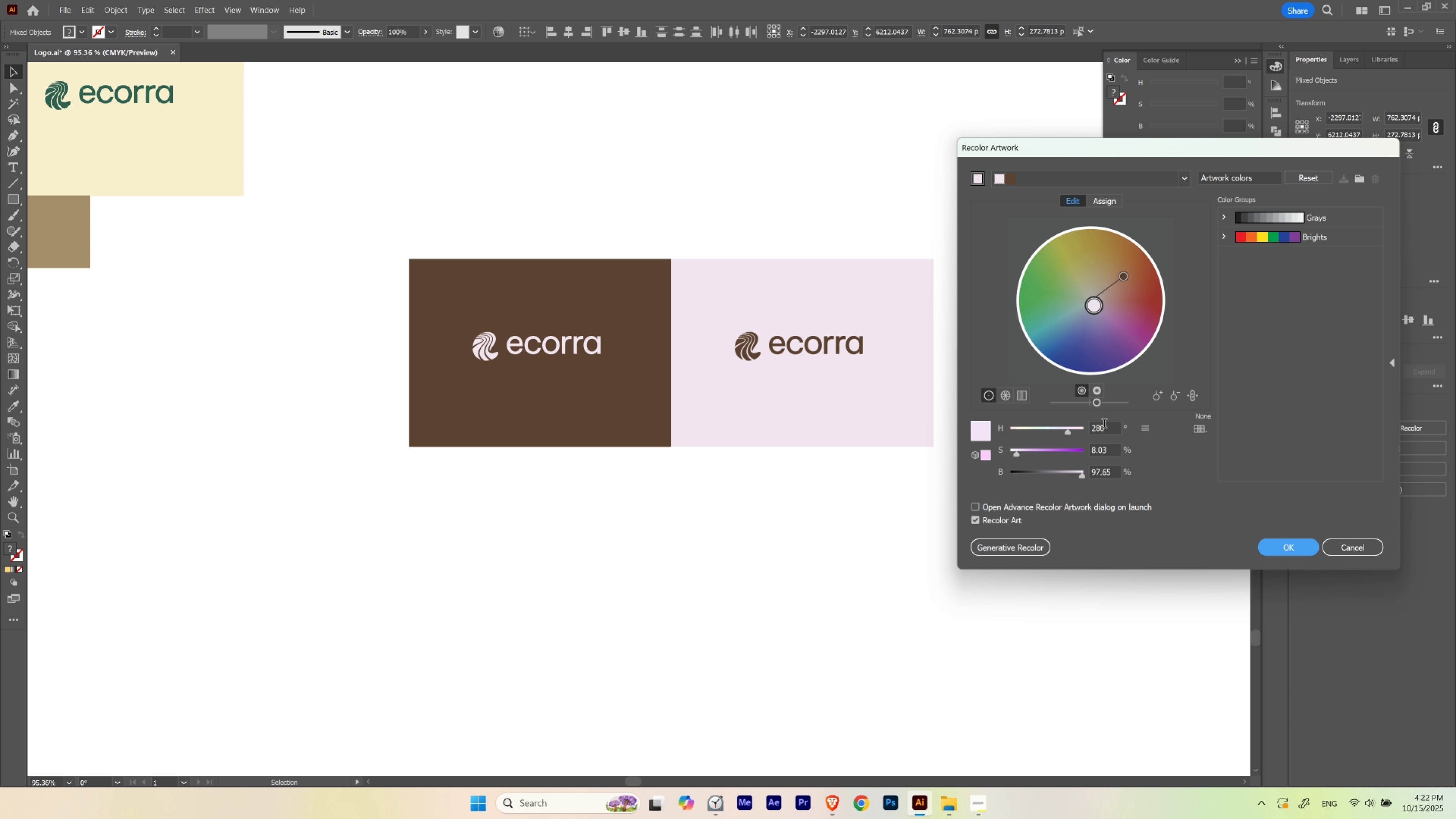 
hold_key(key=ShiftLeft, duration=1.53)
 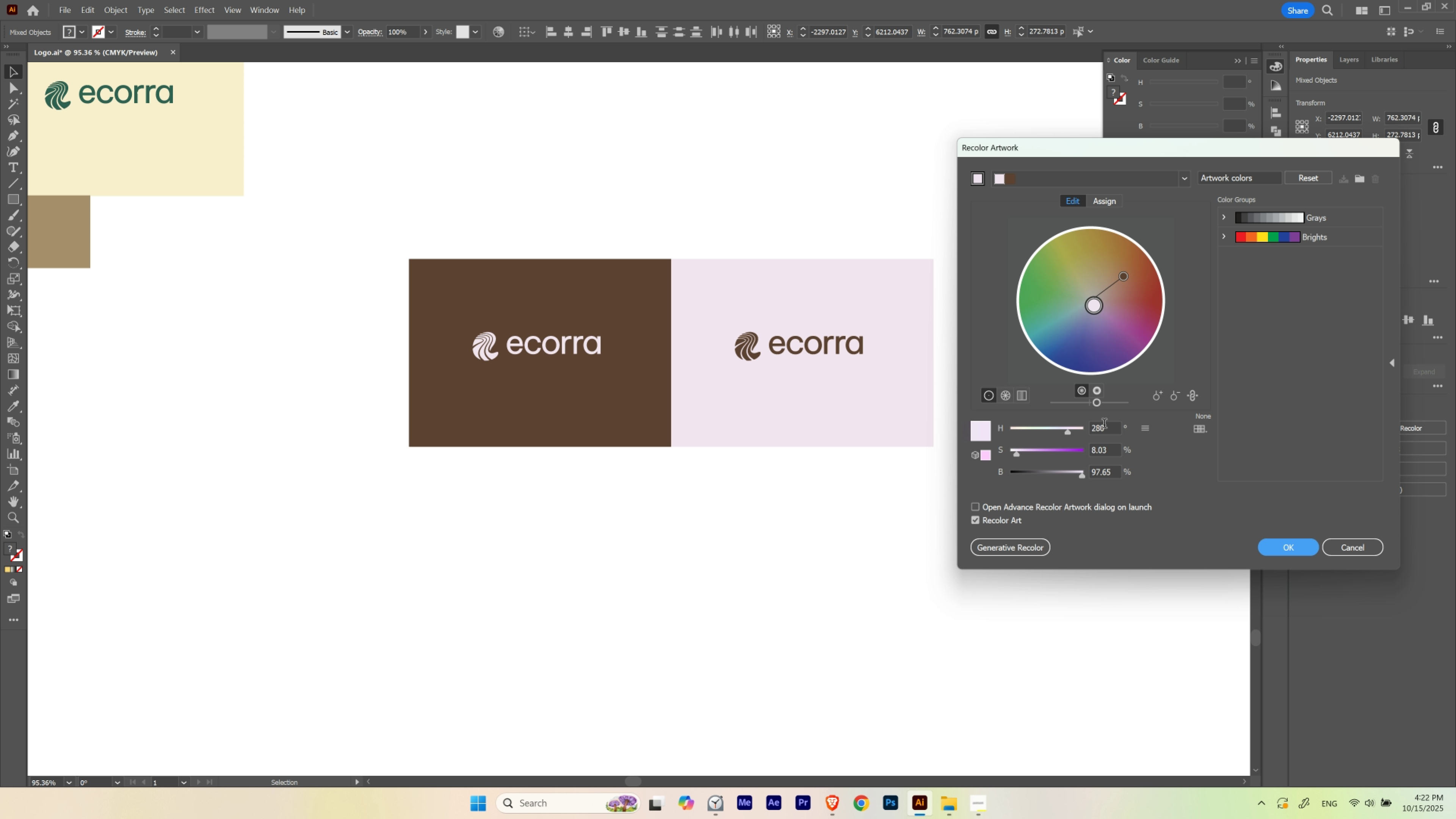 
hold_key(key=ShiftLeft, duration=1.51)
scroll: coordinate [1104, 424], scroll_direction: up, amount: 1.0
 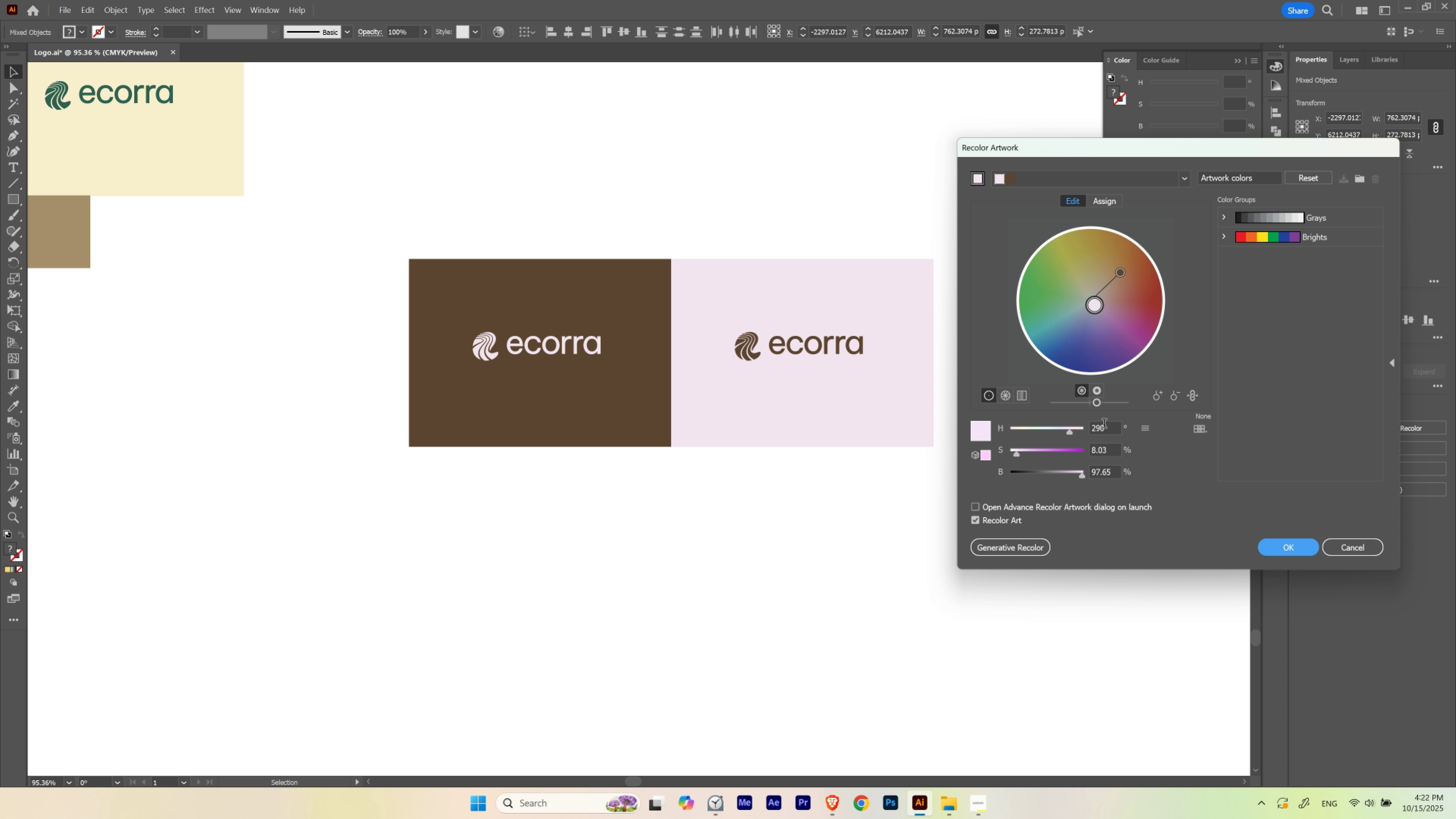 
hold_key(key=ShiftLeft, duration=1.38)
scroll: coordinate [1104, 424], scroll_direction: down, amount: 1.0
 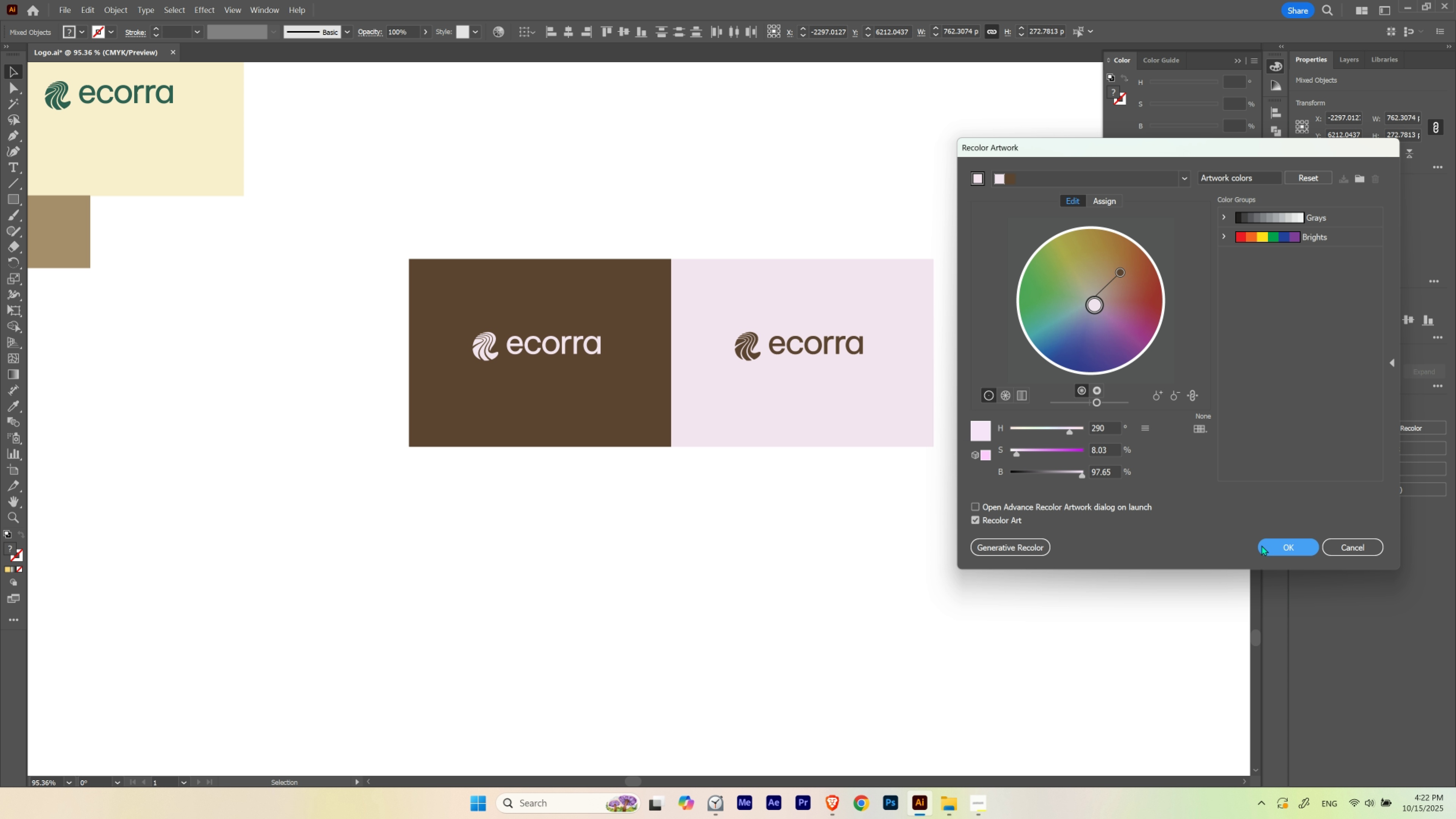 
left_click([1272, 548])
 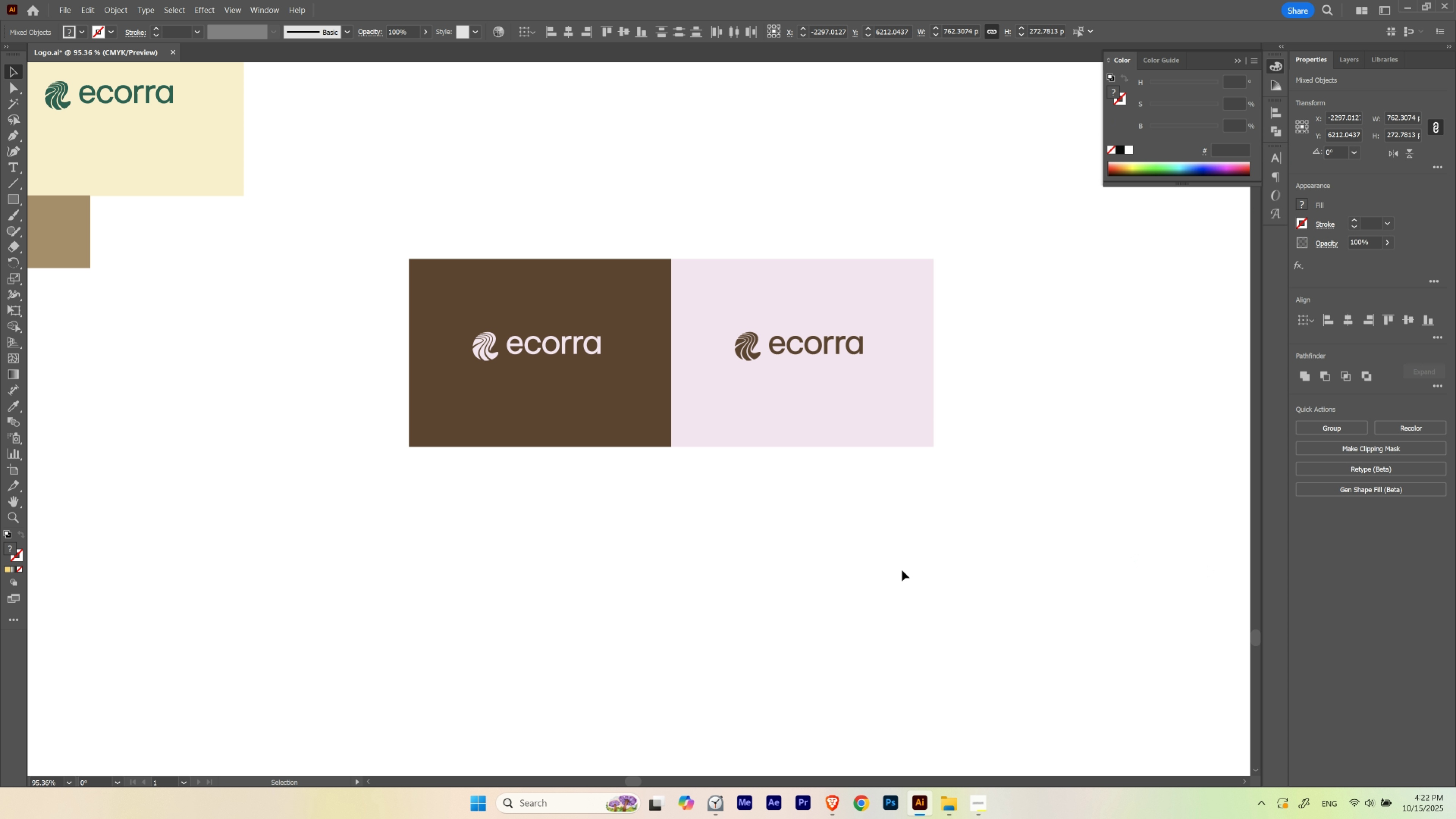 
hold_key(key=Space, duration=0.7)
 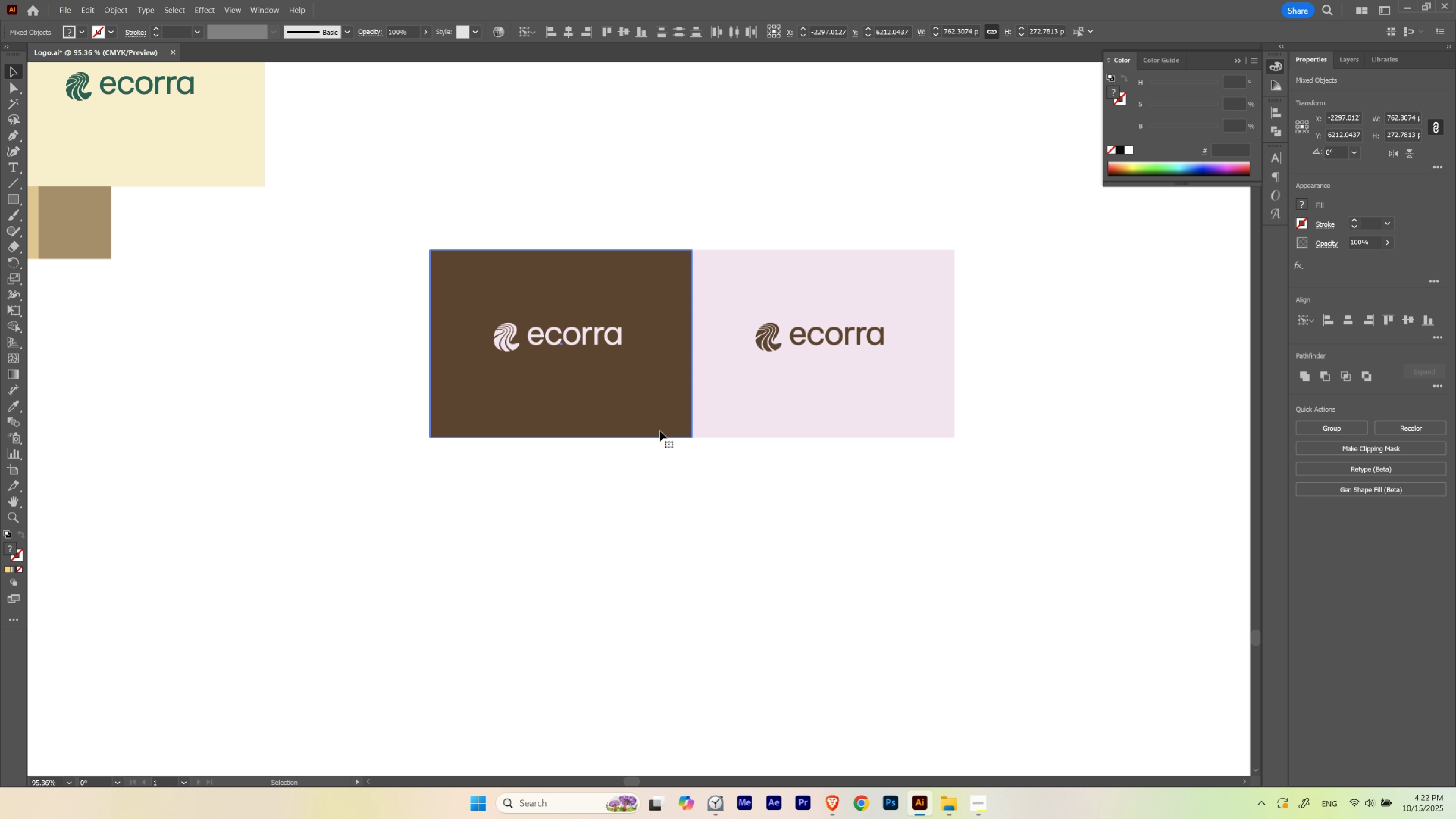 
key(Control+ControlLeft)
 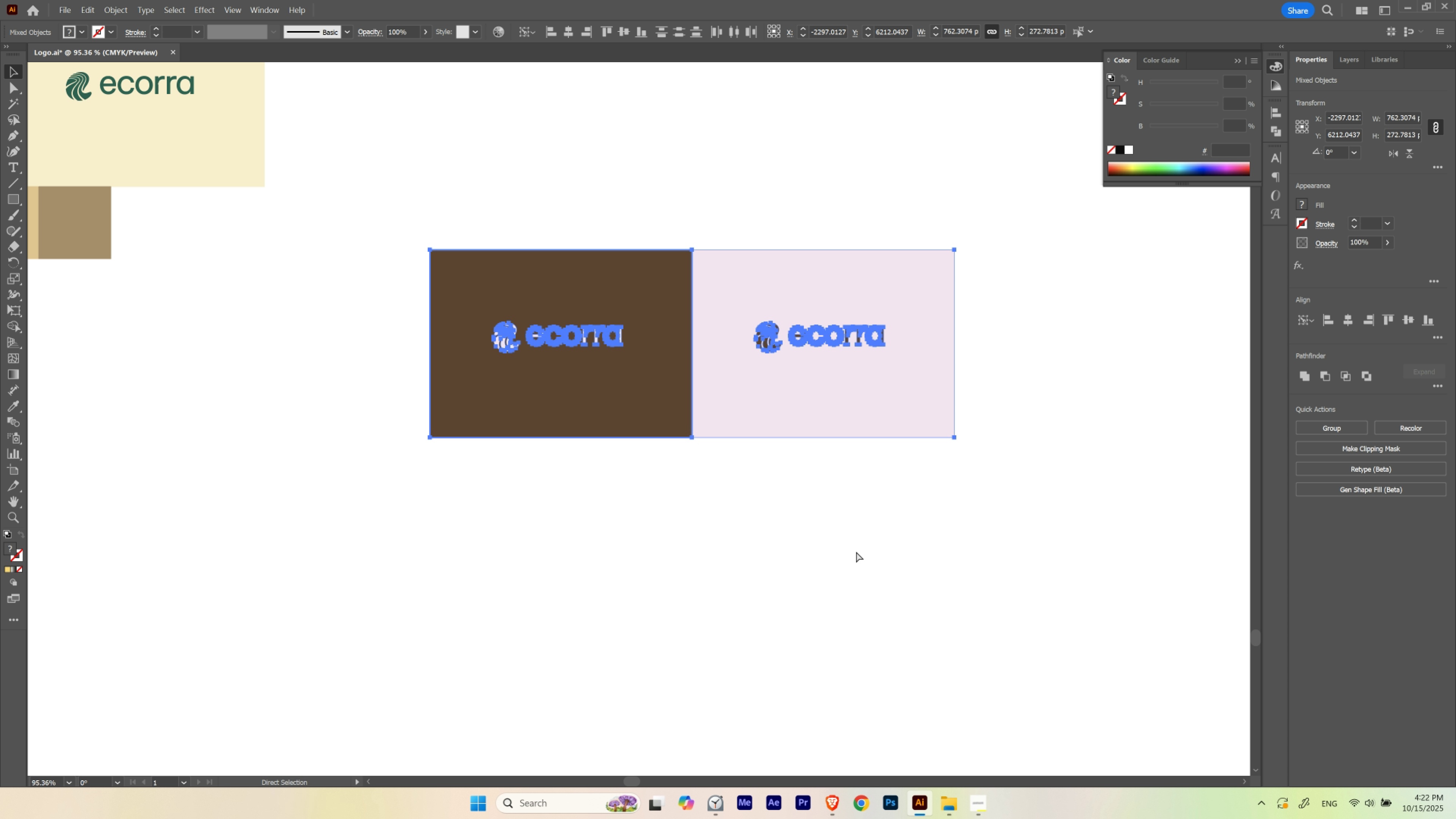 
key(Control+H)
 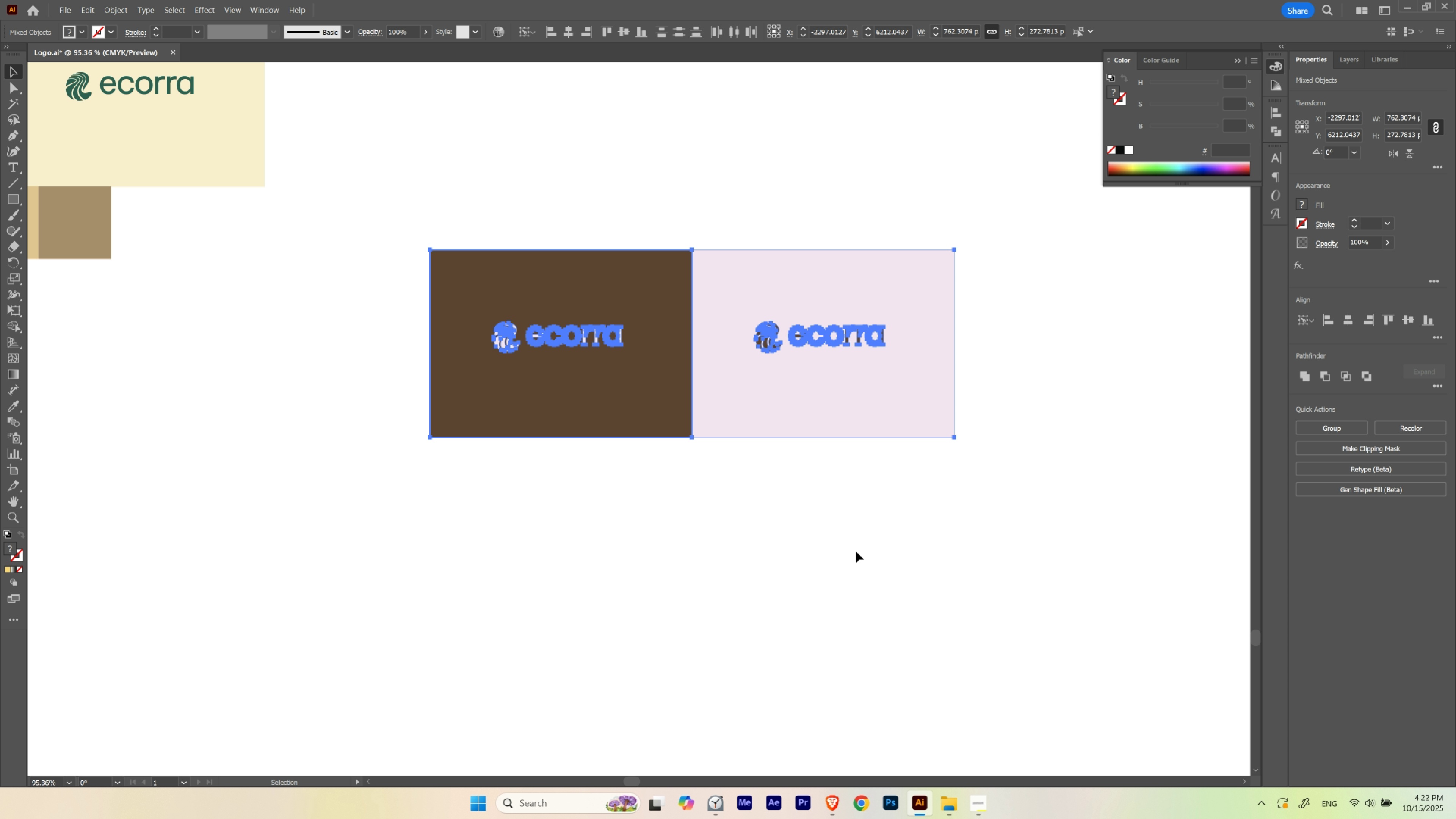 
left_click([856, 551])
 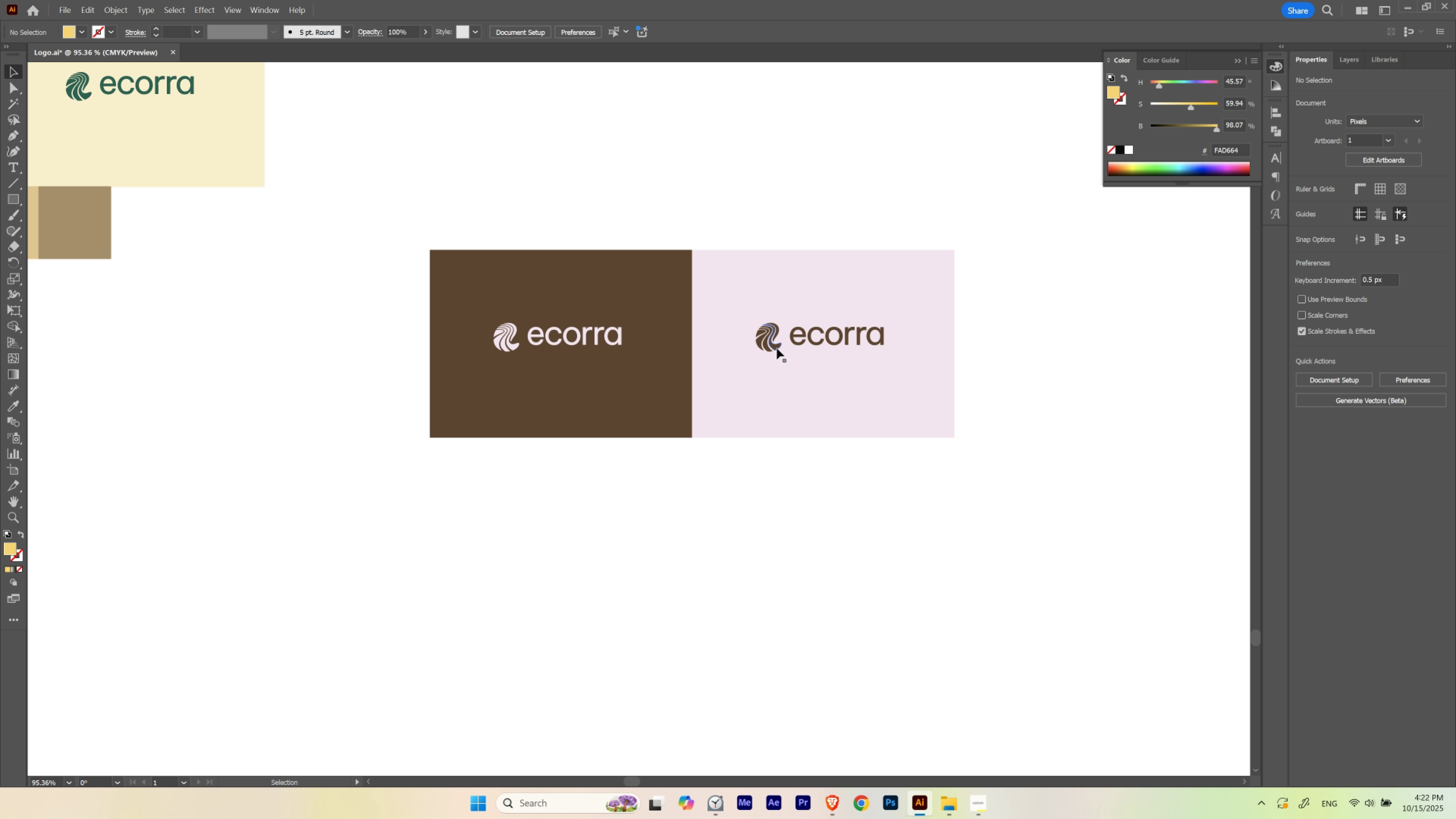 
left_click([764, 389])
 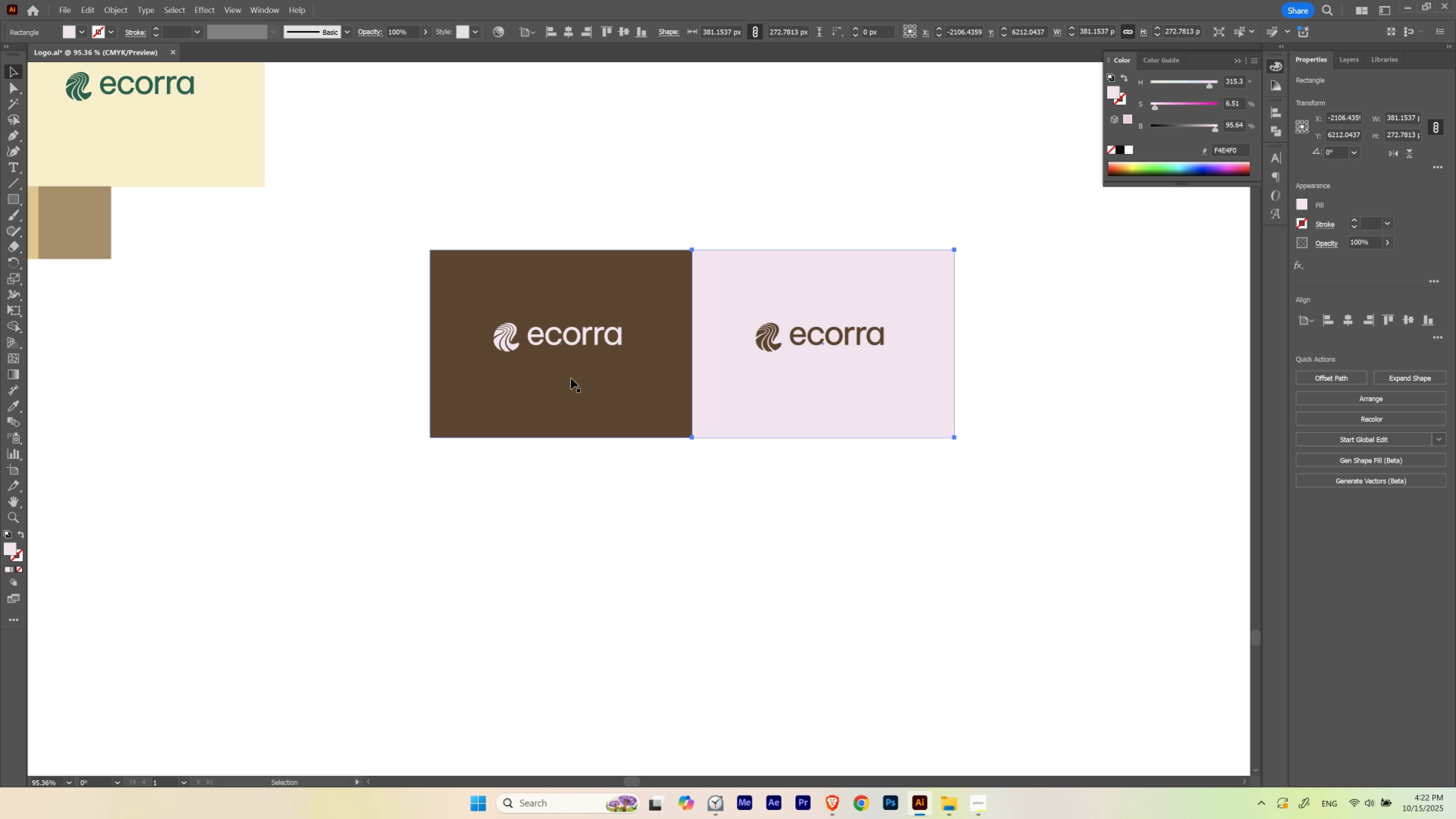 
hold_key(key=ShiftLeft, duration=0.47)
 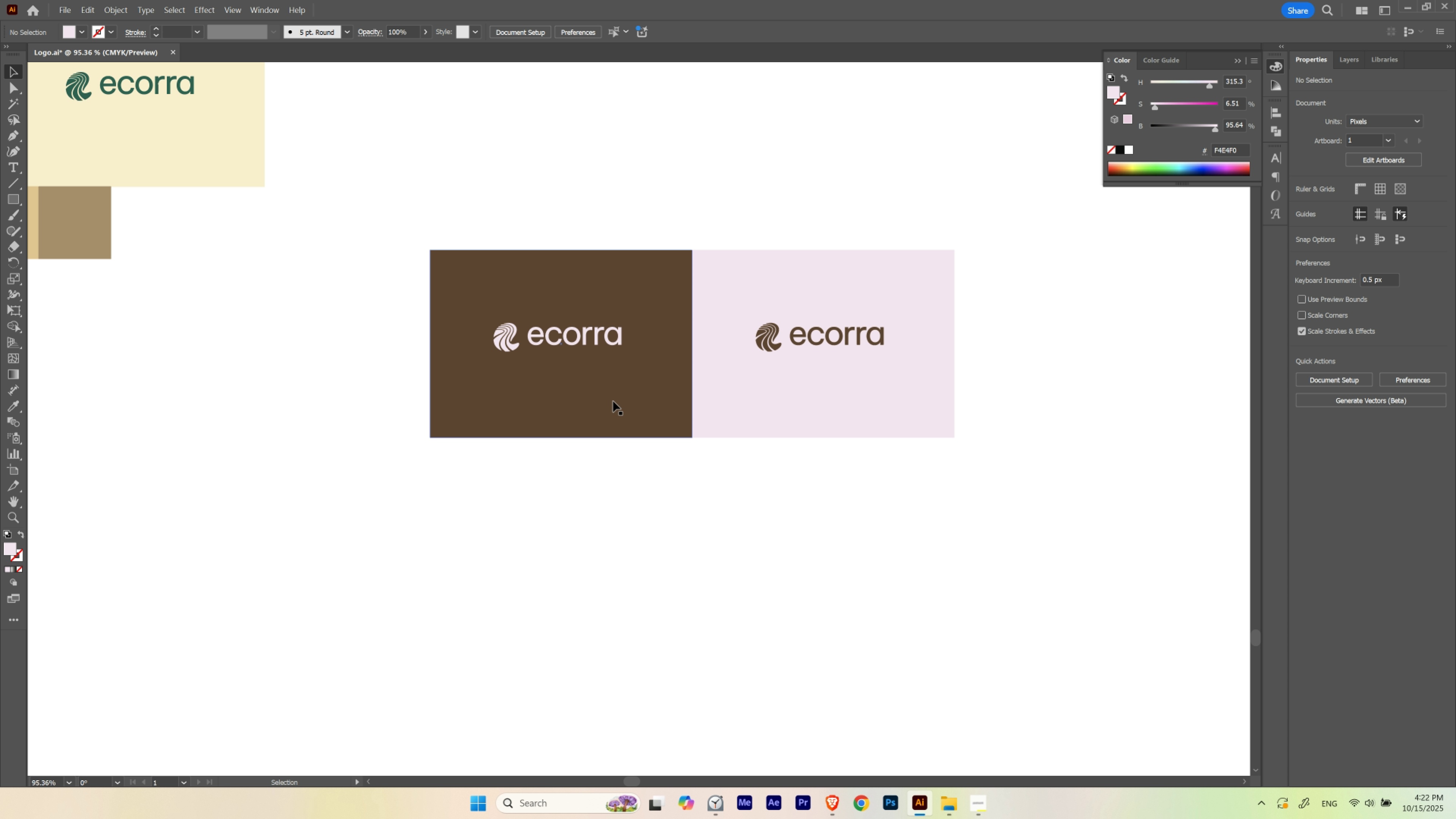 
left_click([832, 415])
 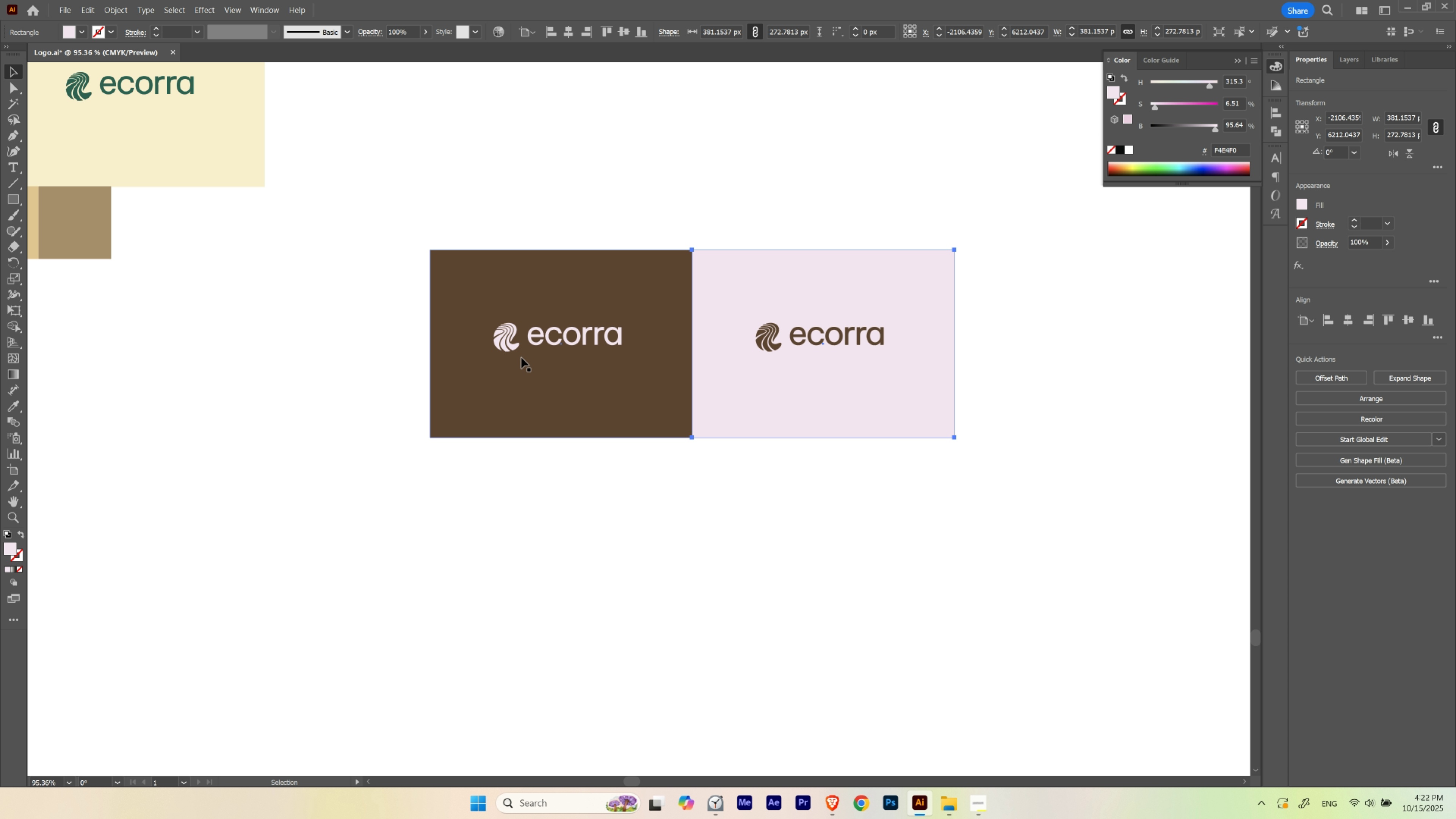 
hold_key(key=ShiftLeft, duration=0.66)
left_click([516, 348])
 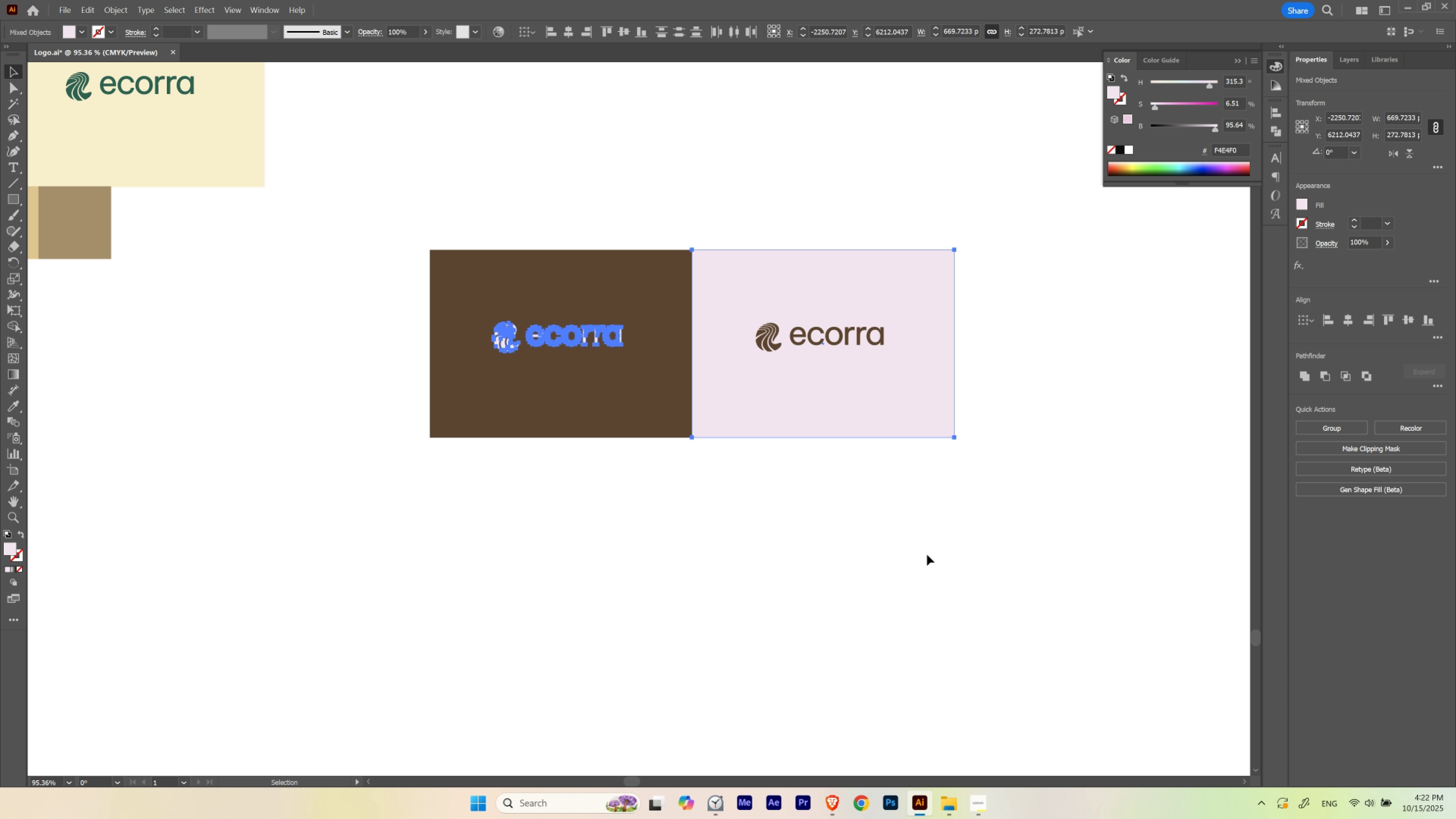 
key(Control+ControlLeft)
 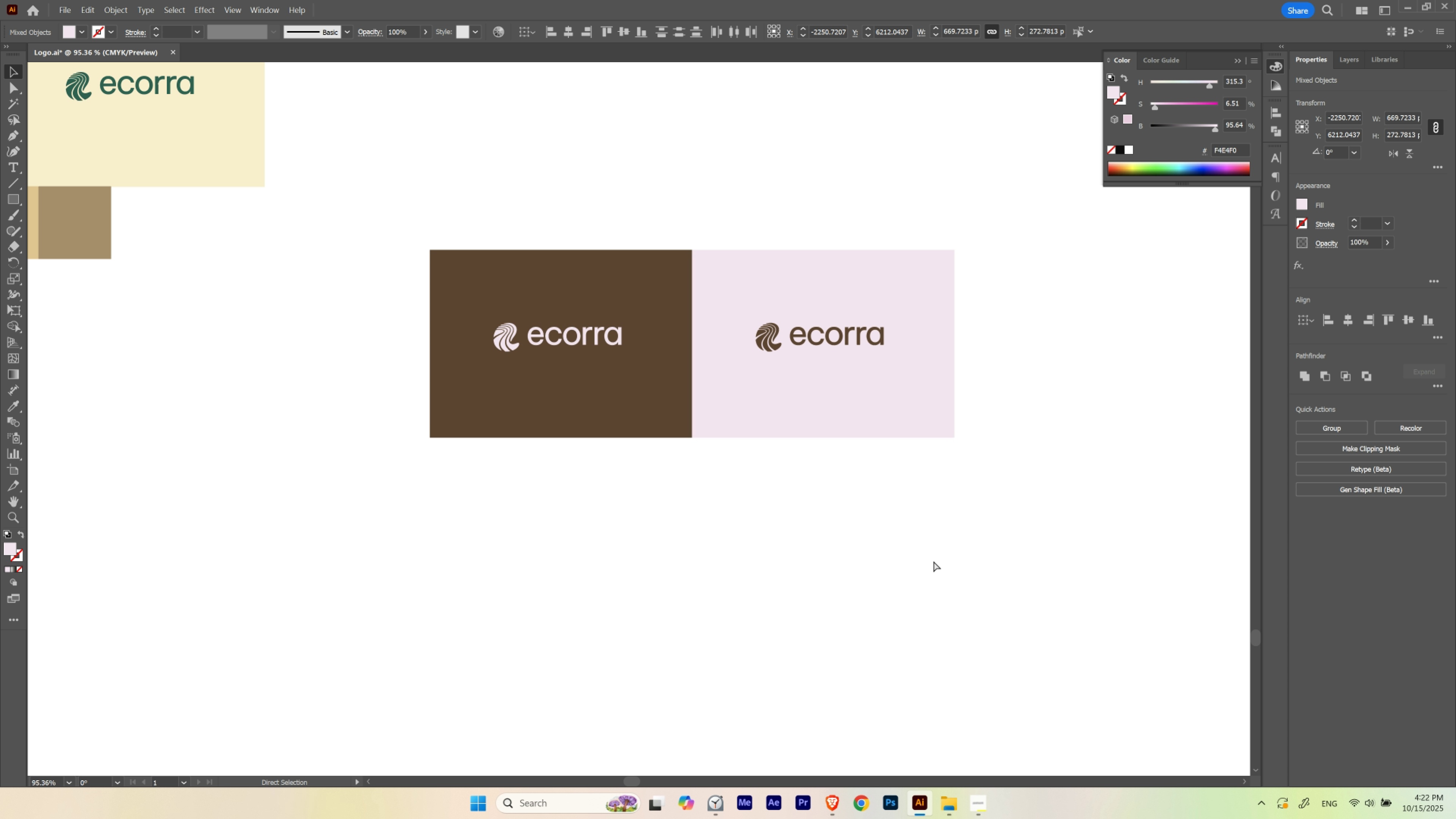 
key(Control+H)
 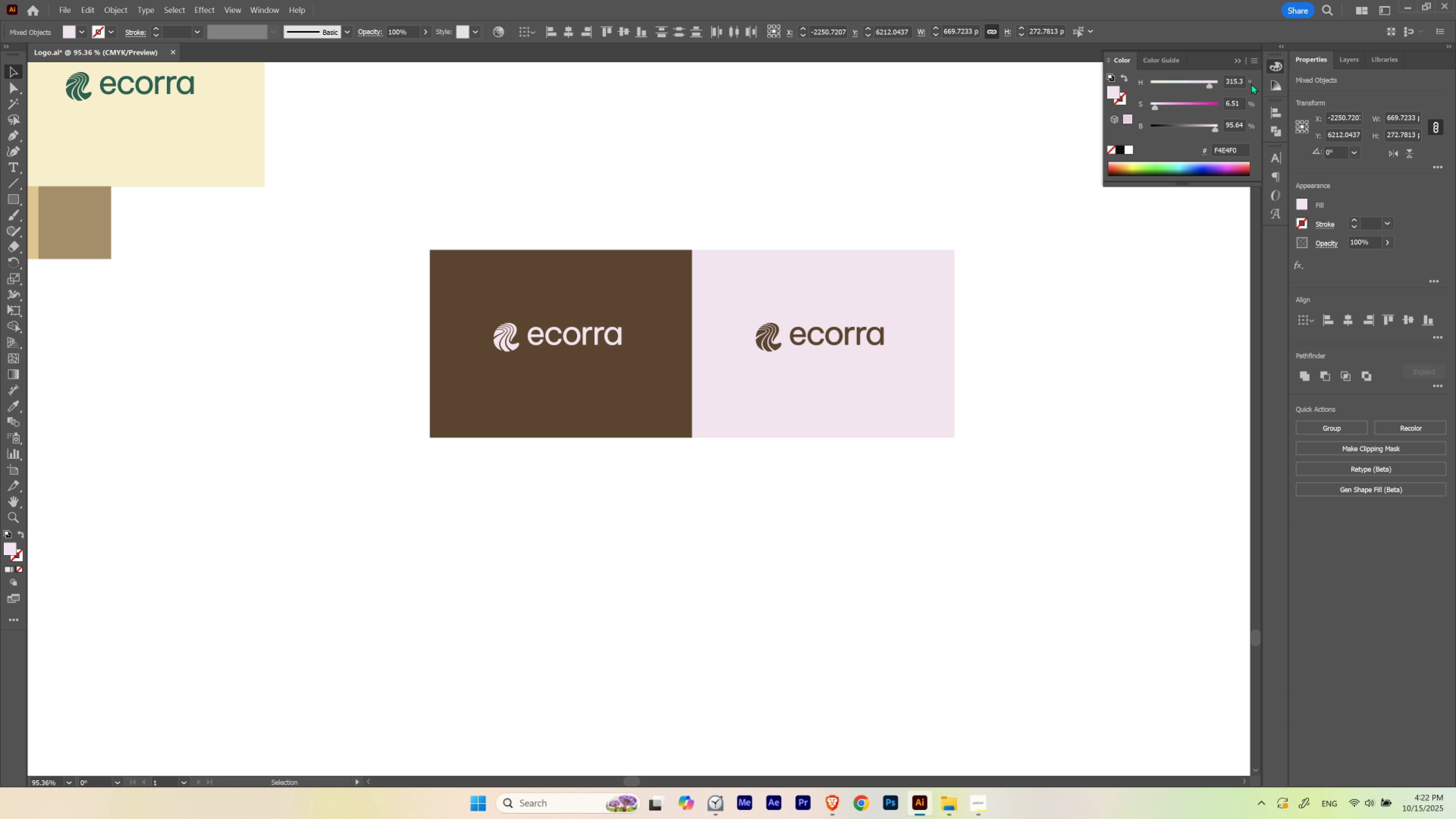 
scroll: coordinate [1241, 83], scroll_direction: down, amount: 4.0
 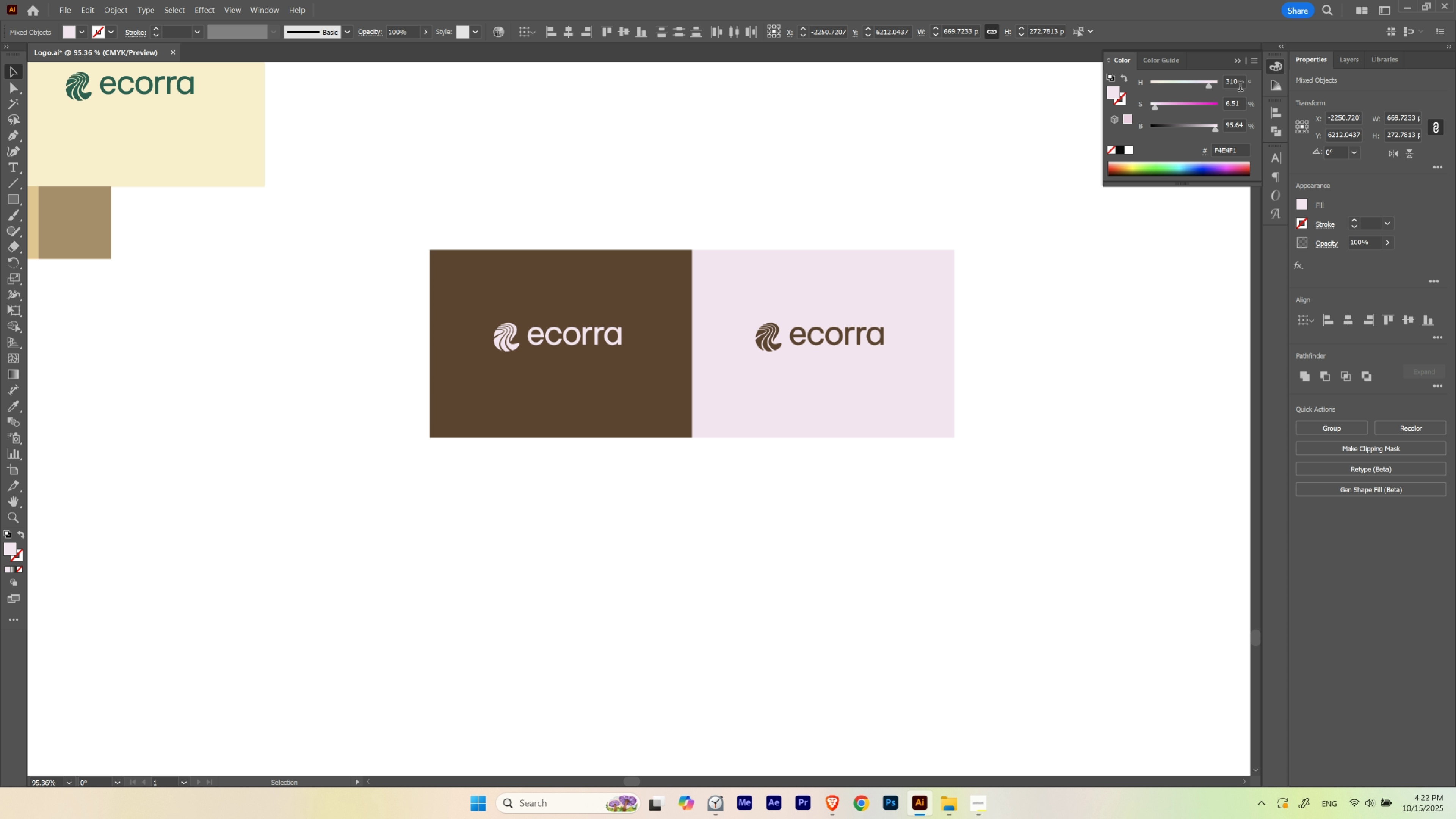 
hold_key(key=ShiftLeft, duration=1.53)
 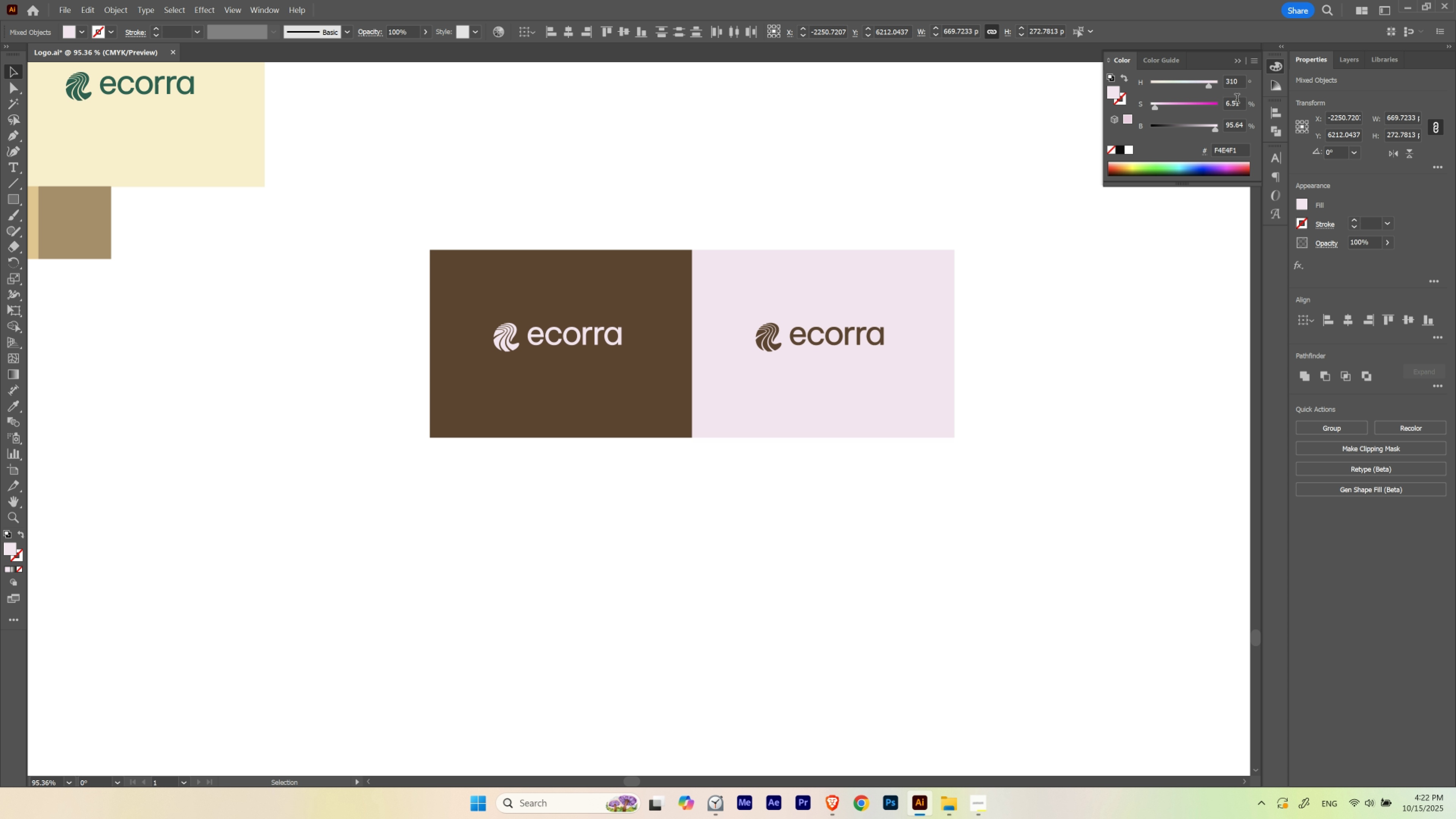 
key(Shift+ShiftLeft)
 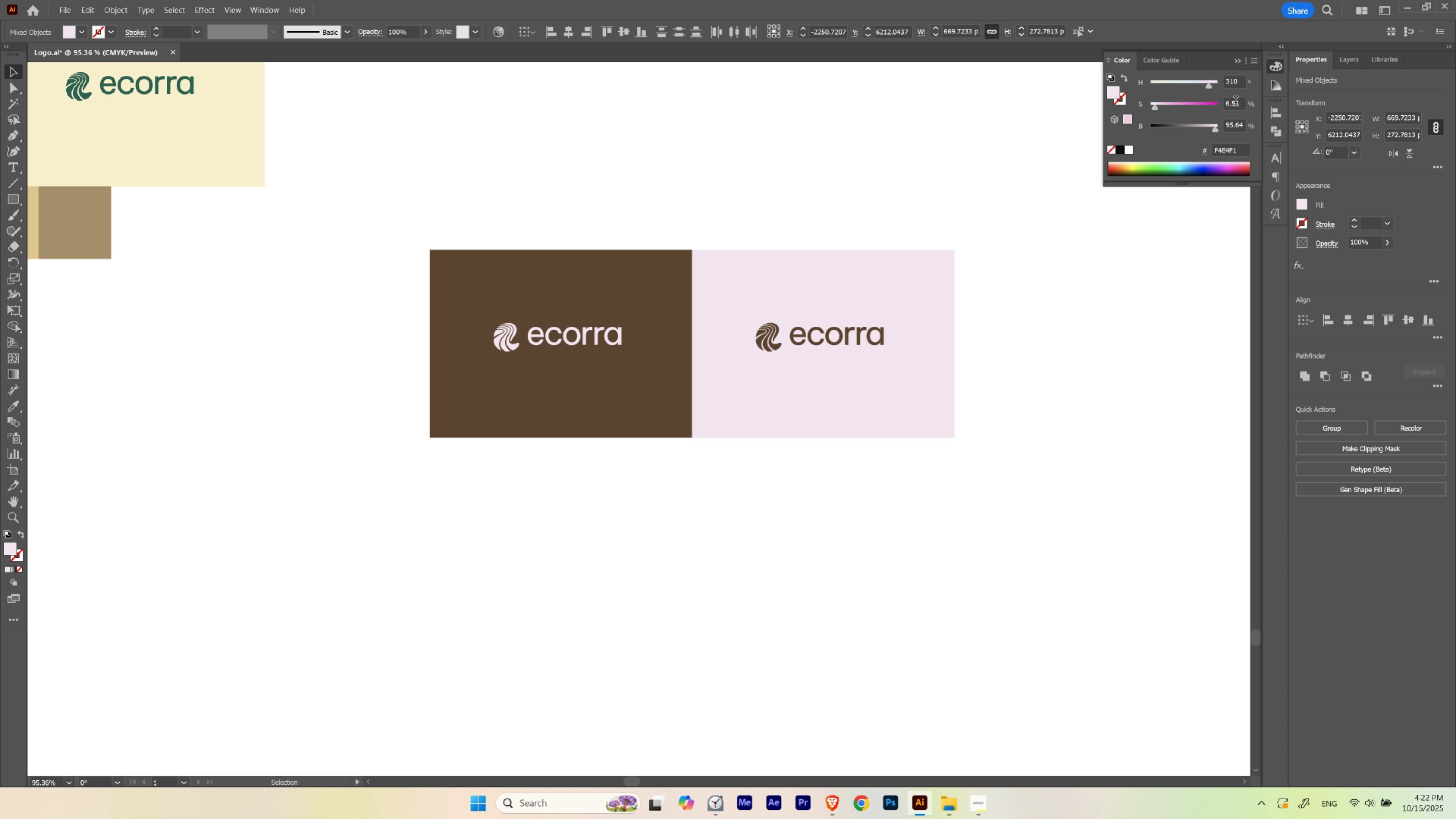 
key(Shift+ShiftLeft)
 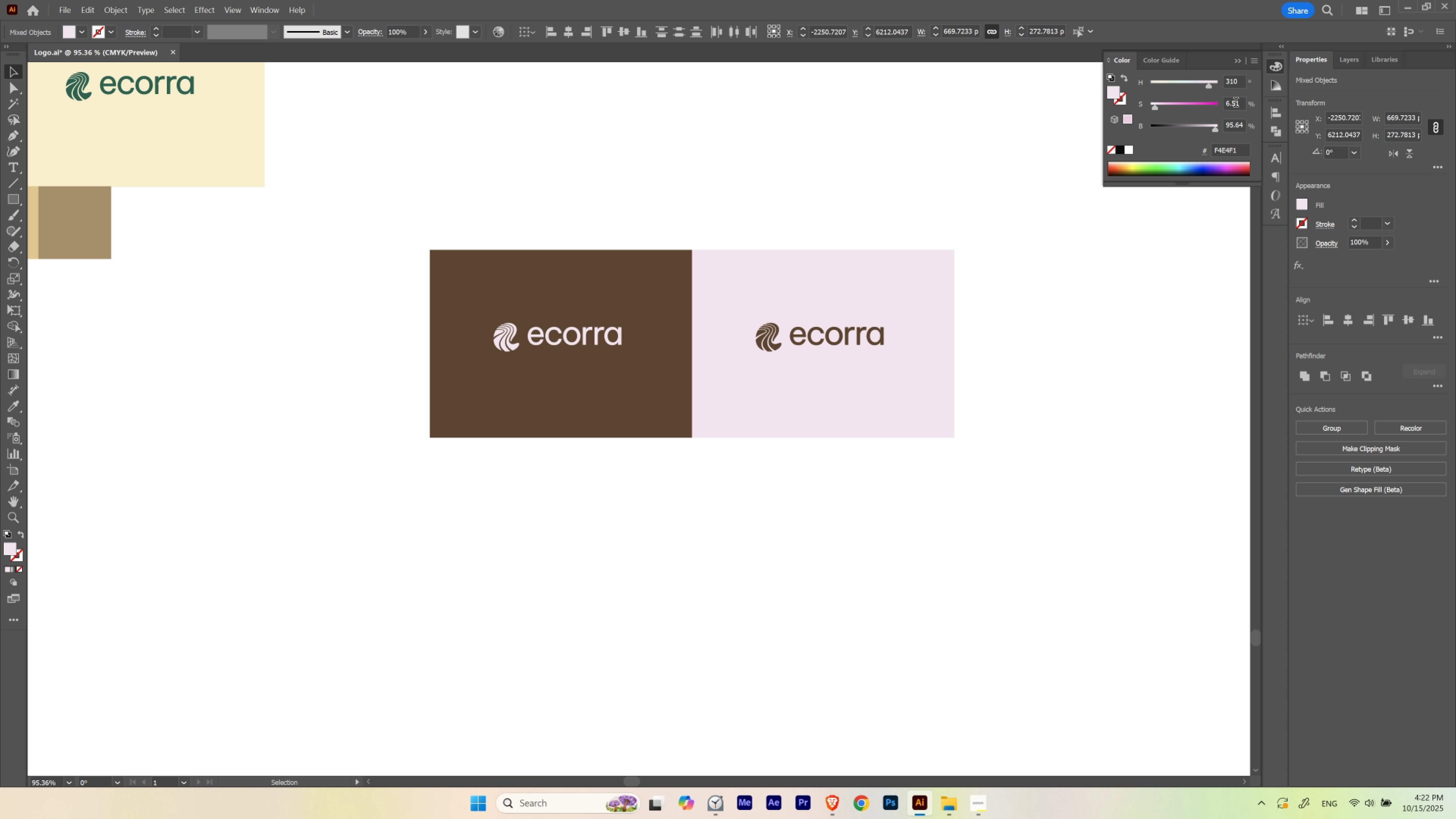 
key(Shift+ShiftLeft)
 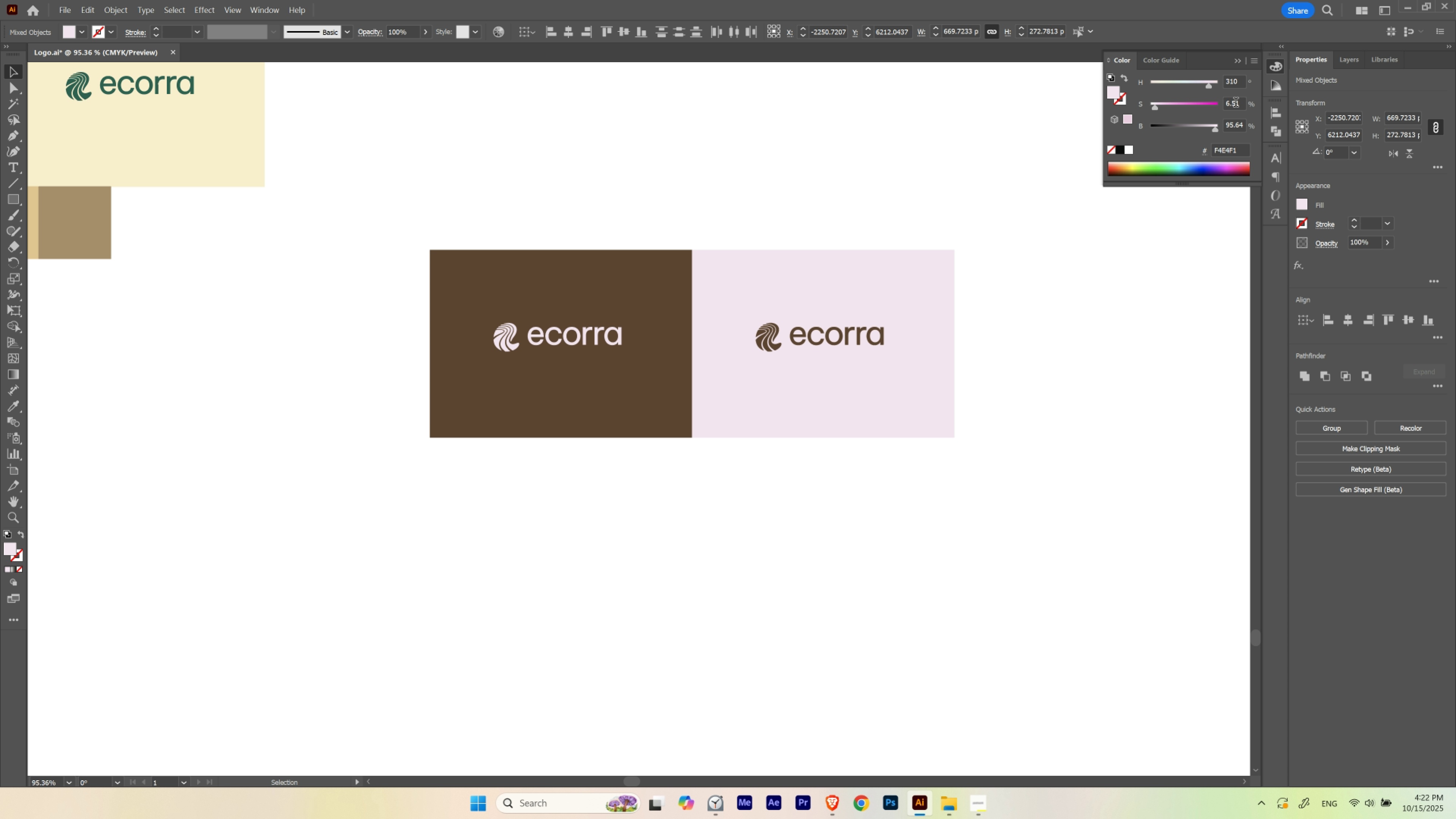 
key(Shift+ShiftLeft)
 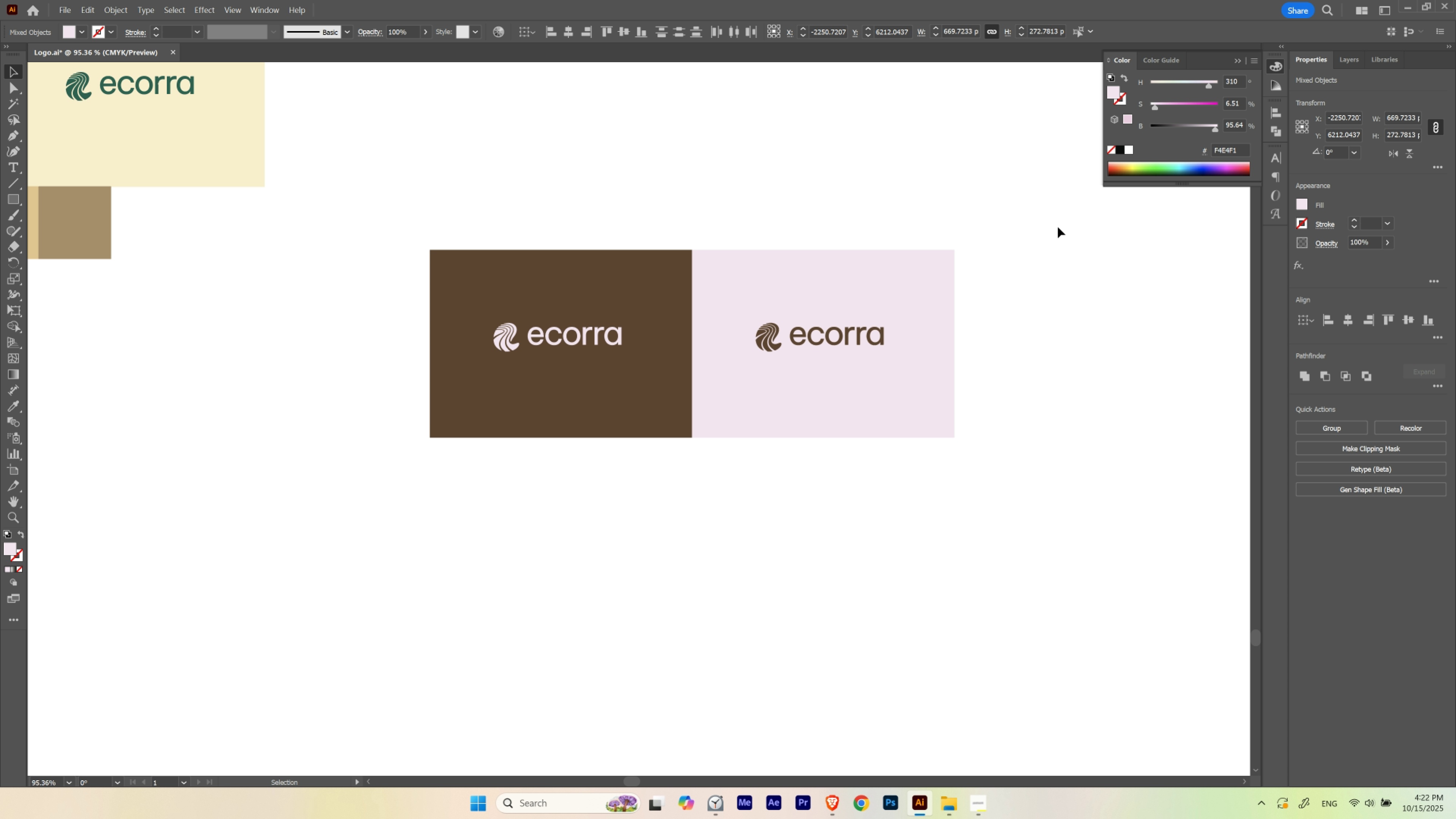 
key(Control+ControlLeft)
 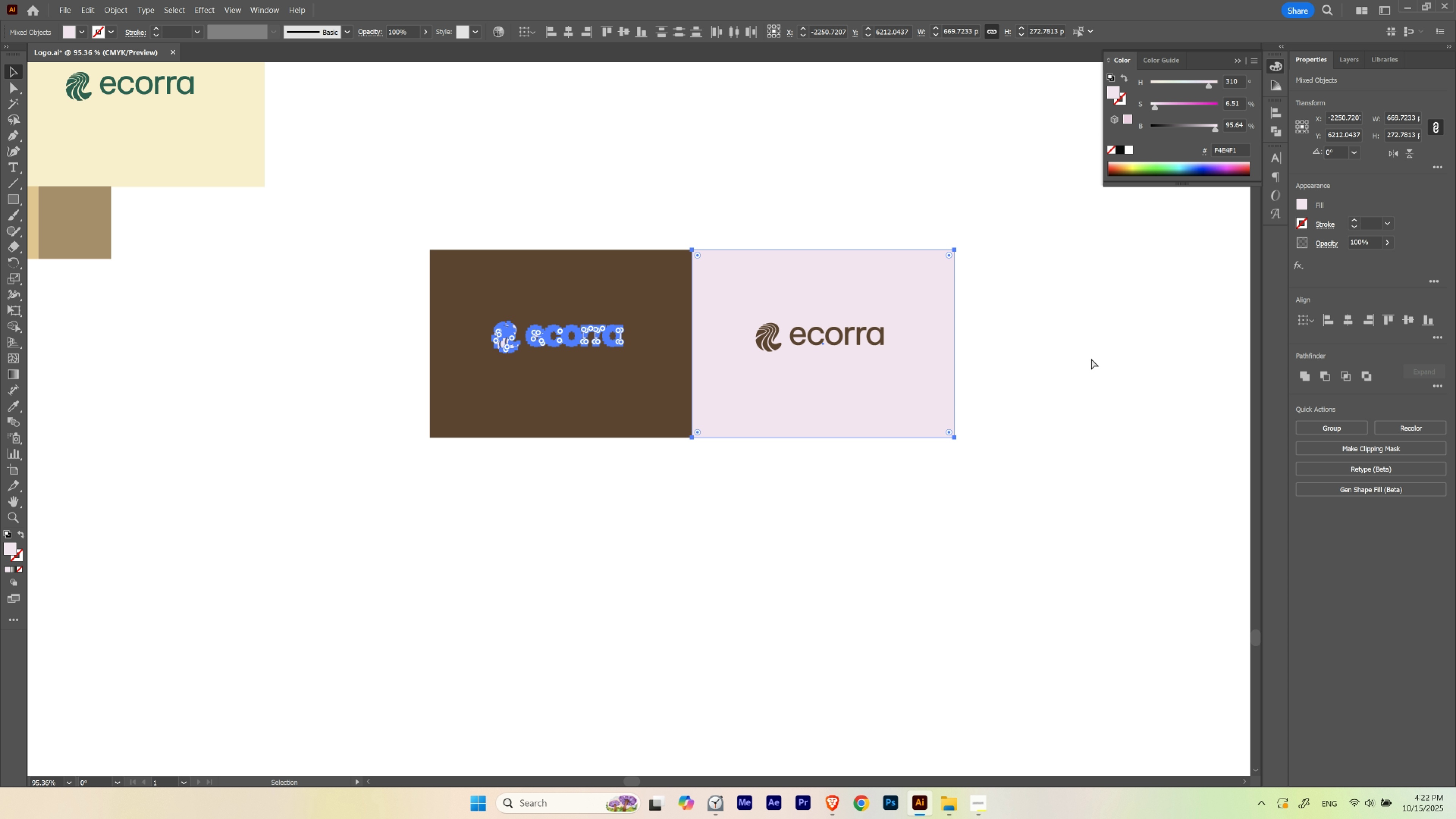 
key(Control+H)
 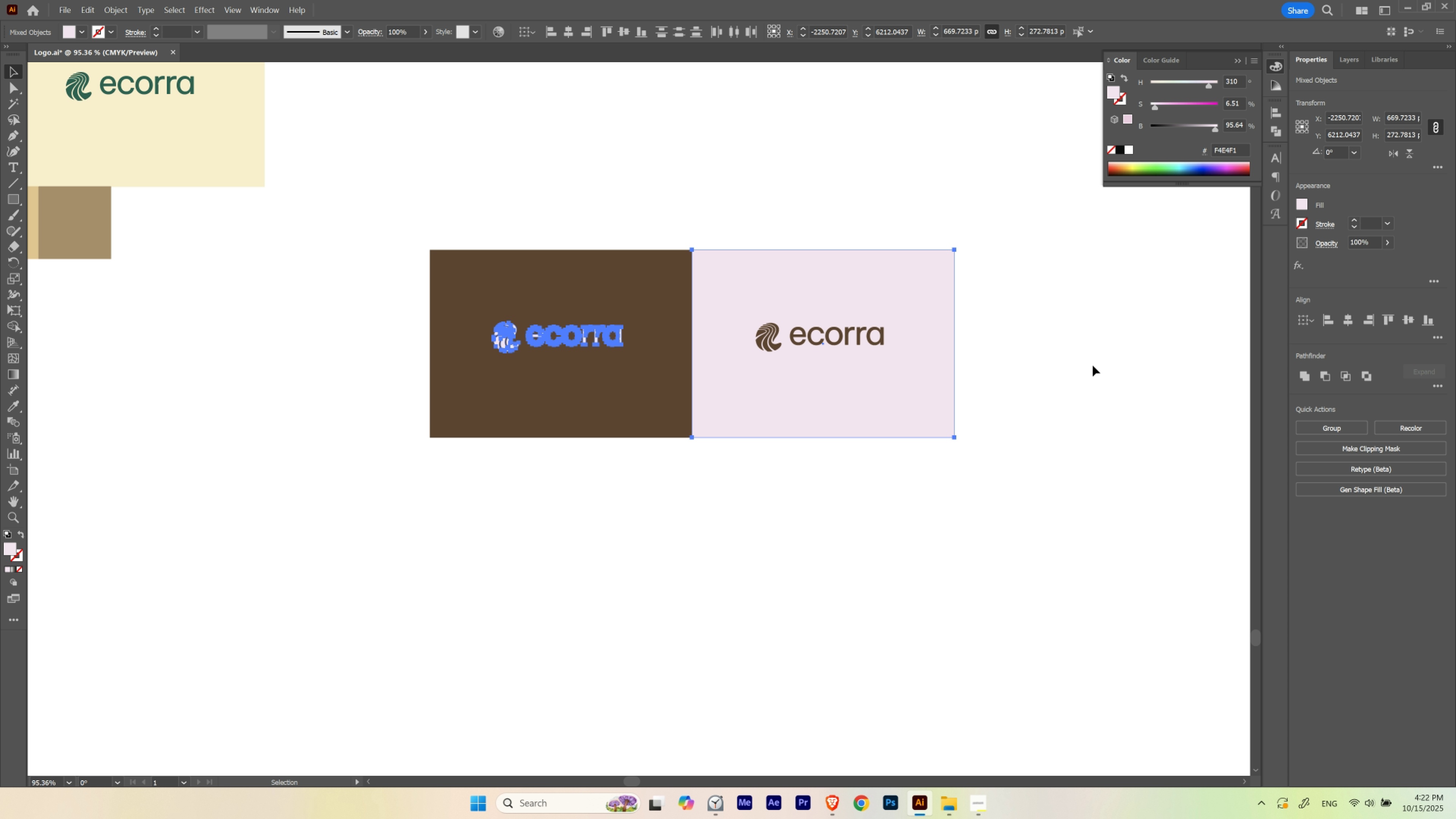 
key(Control+ControlLeft)
 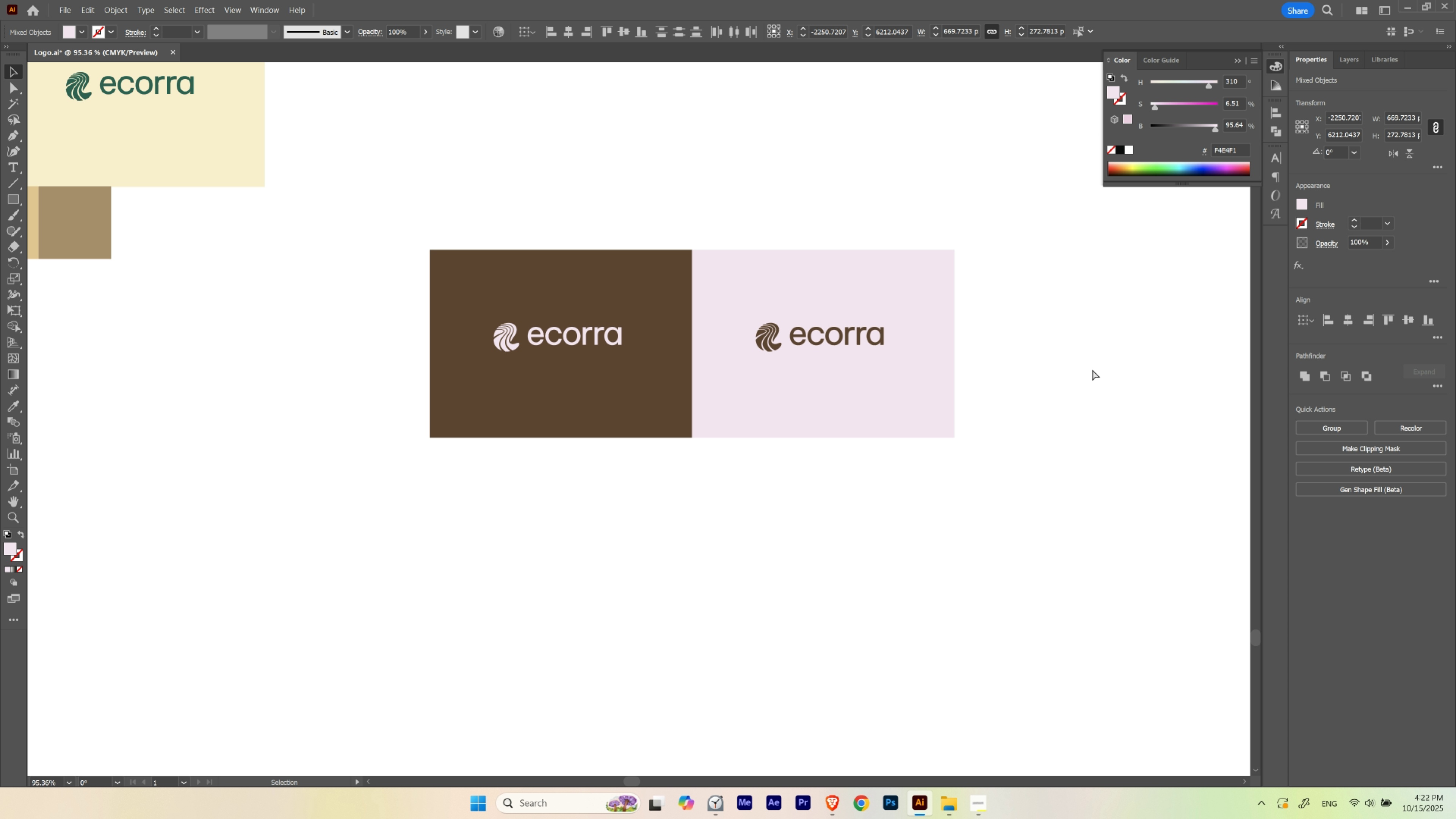 
key(Control+H)
 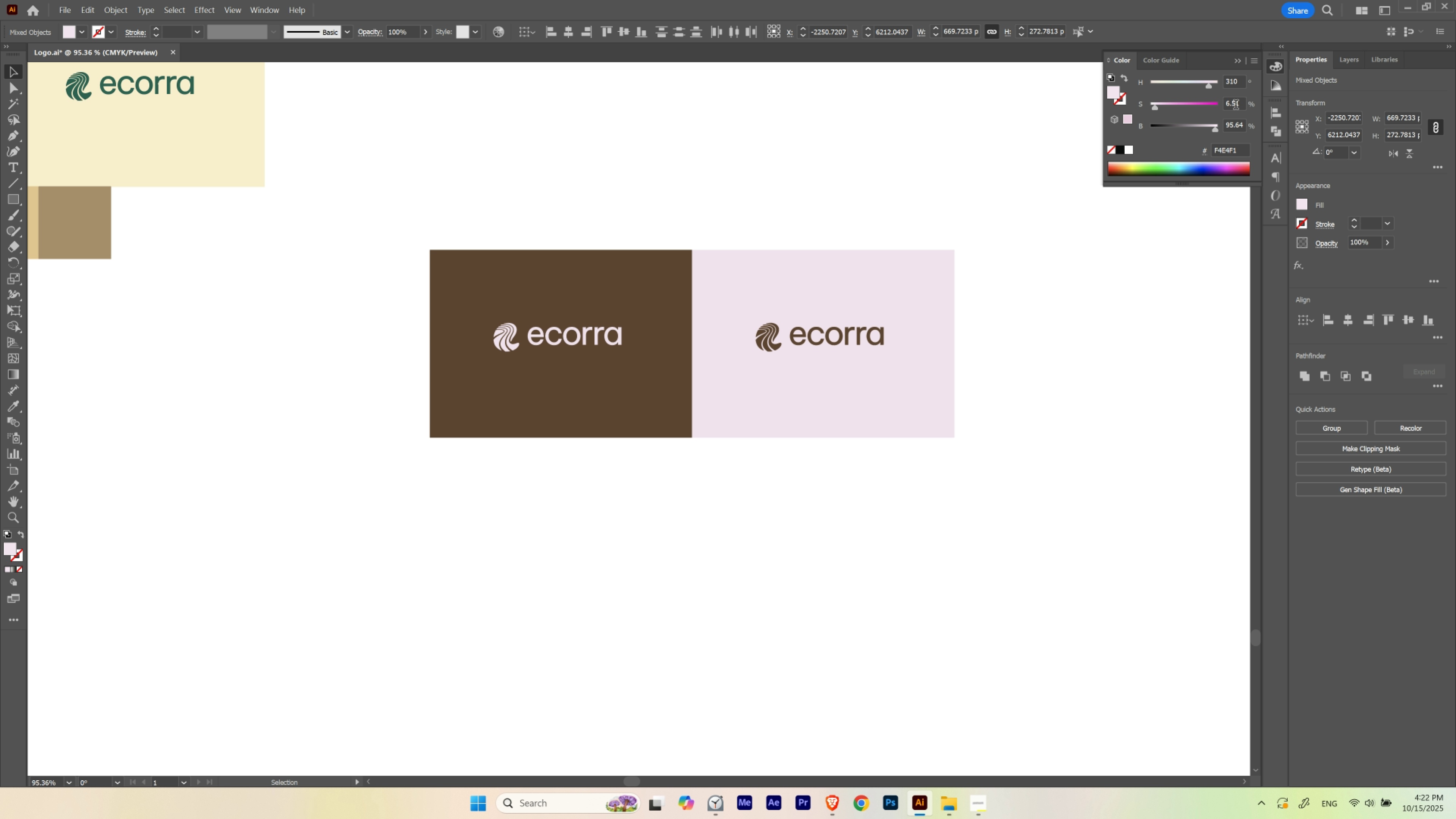 
scroll: coordinate [1235, 106], scroll_direction: up, amount: 5.0
 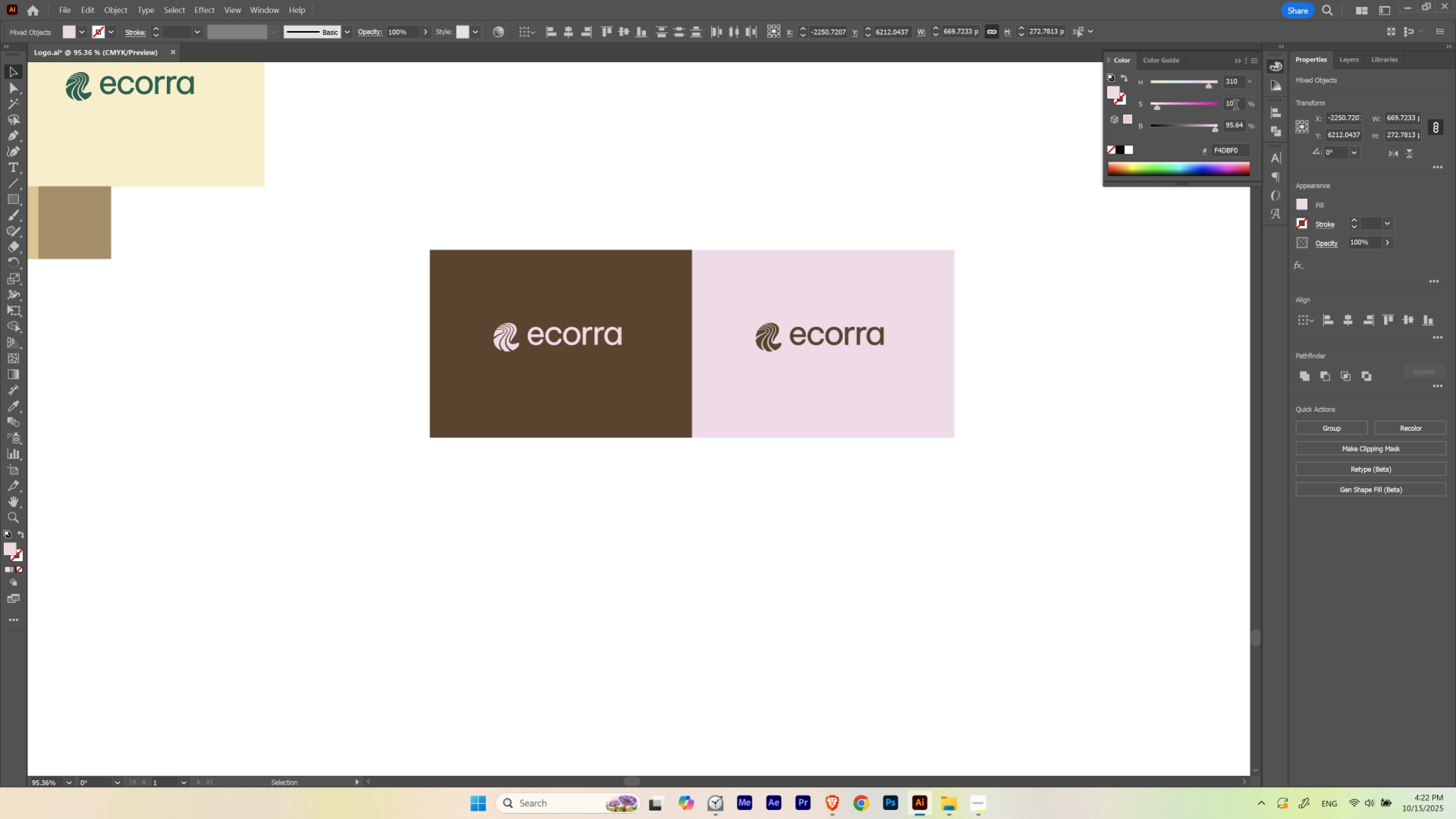 
scroll: coordinate [1235, 106], scroll_direction: down, amount: 2.0
 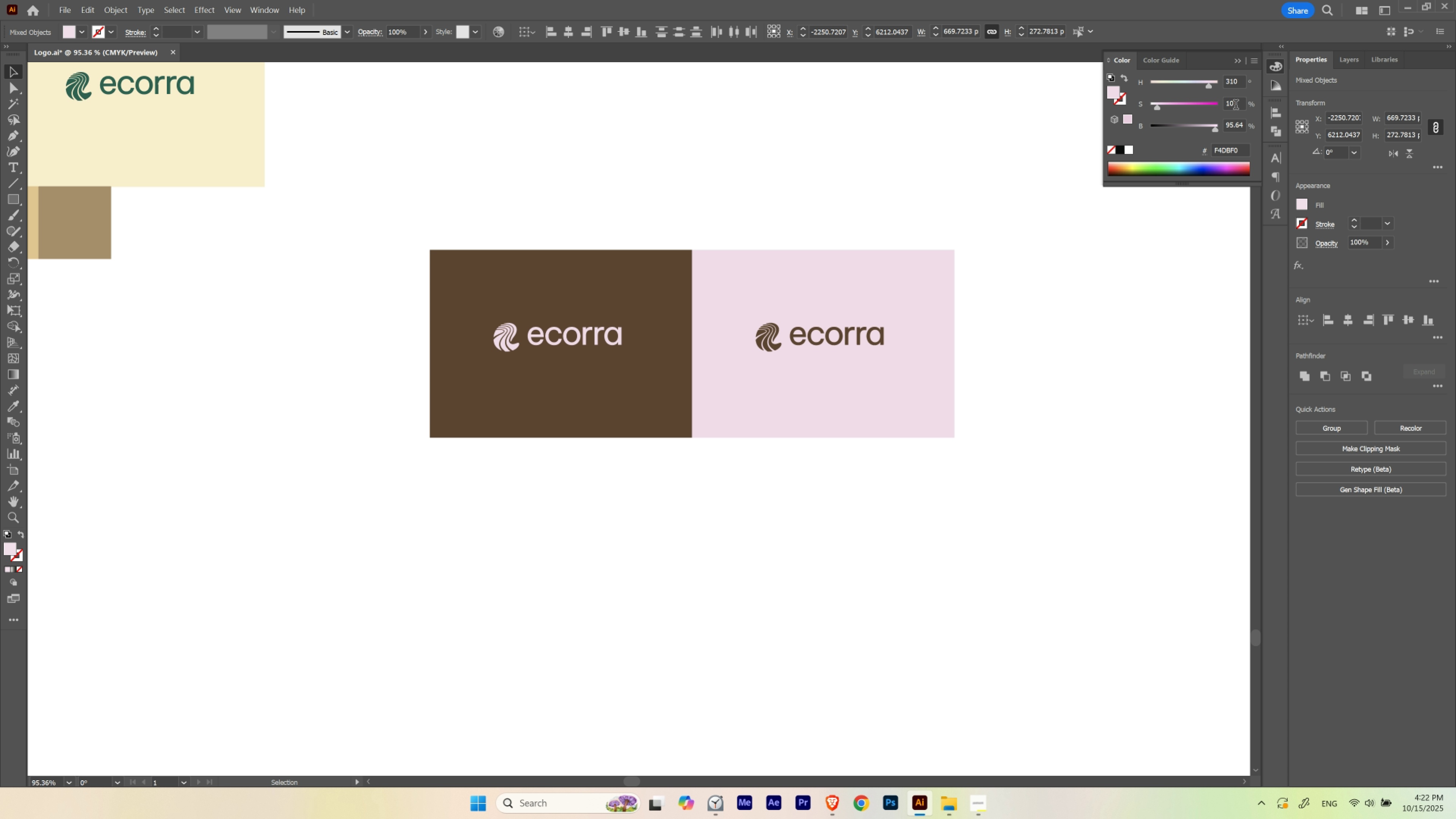 
scroll: coordinate [1235, 106], scroll_direction: up, amount: 1.0
 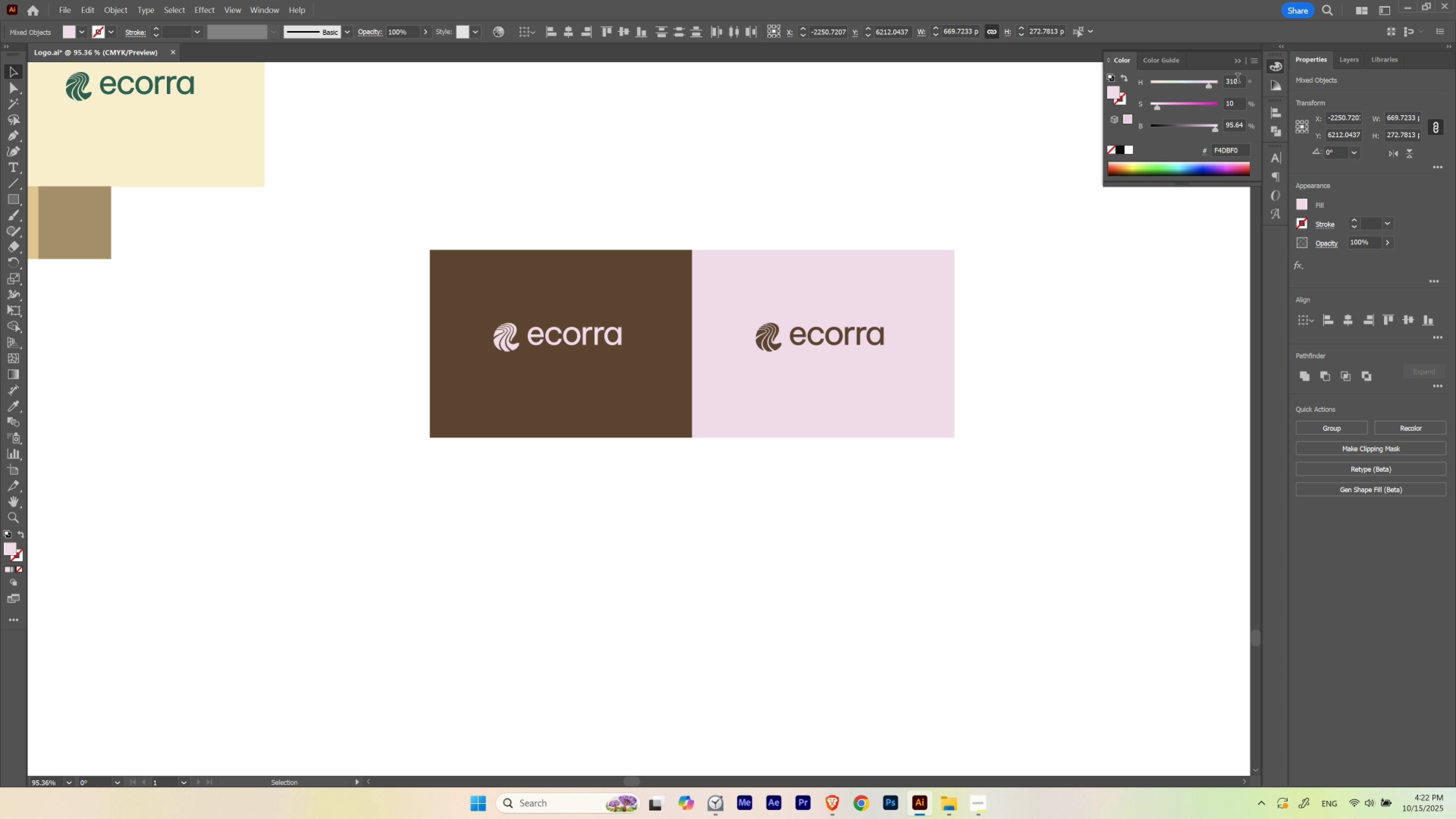 
hold_key(key=ShiftLeft, duration=1.52)
scroll: coordinate [1237, 79], scroll_direction: down, amount: 1.0
 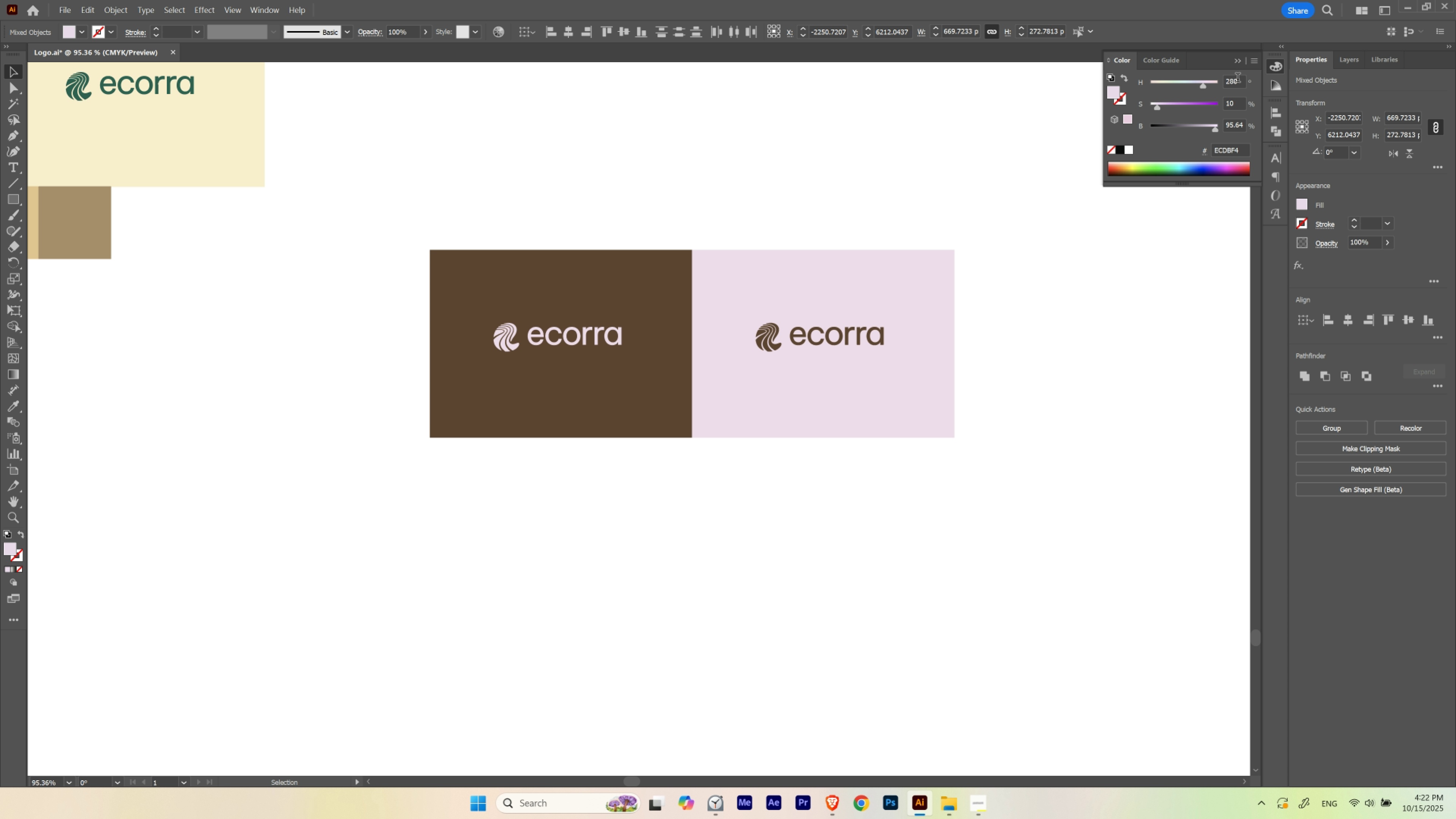 
hold_key(key=ShiftLeft, duration=1.52)
scroll: coordinate [1237, 79], scroll_direction: up, amount: 2.0
 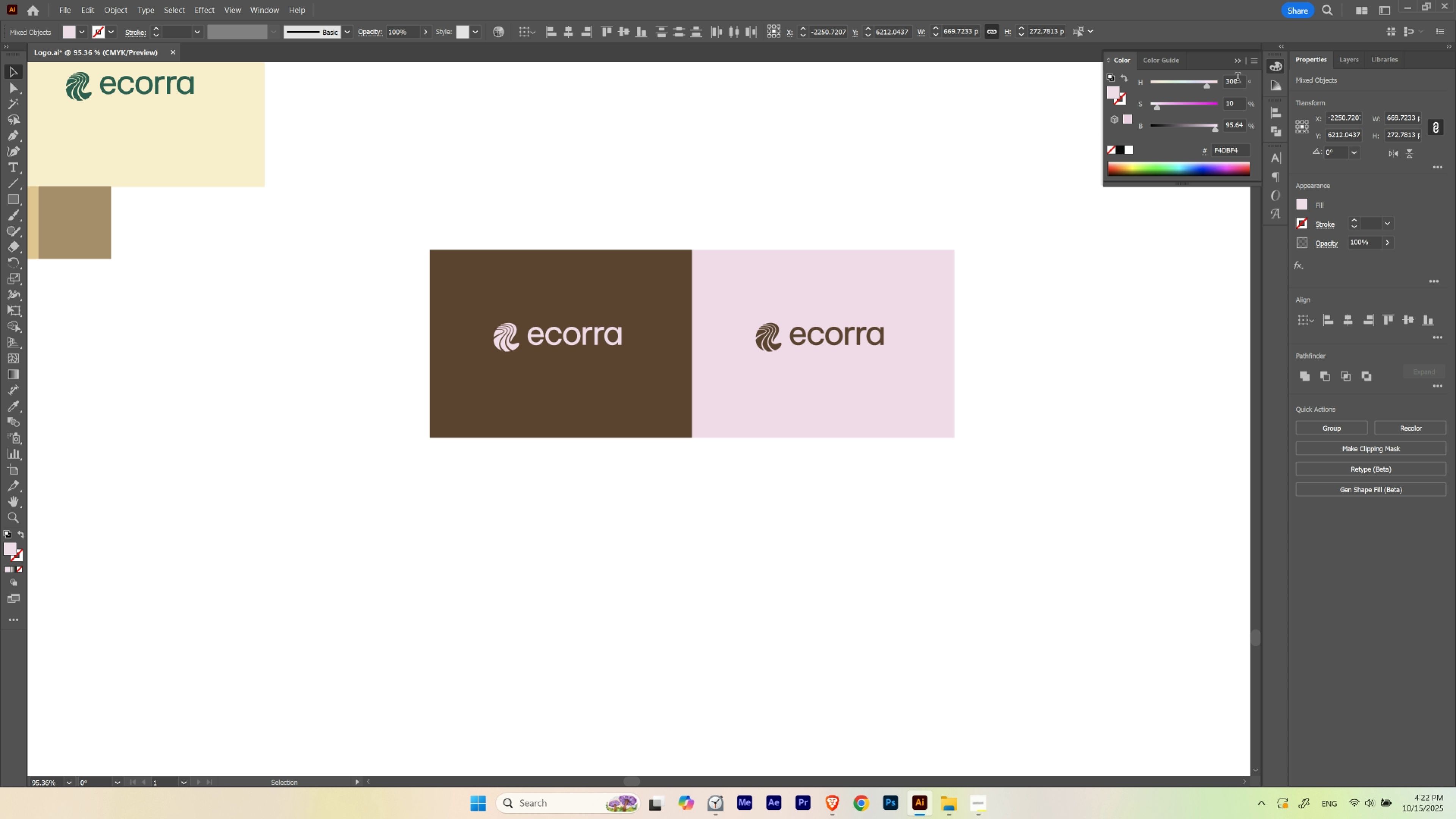 
scroll: coordinate [1237, 79], scroll_direction: none, amount: 0.0
 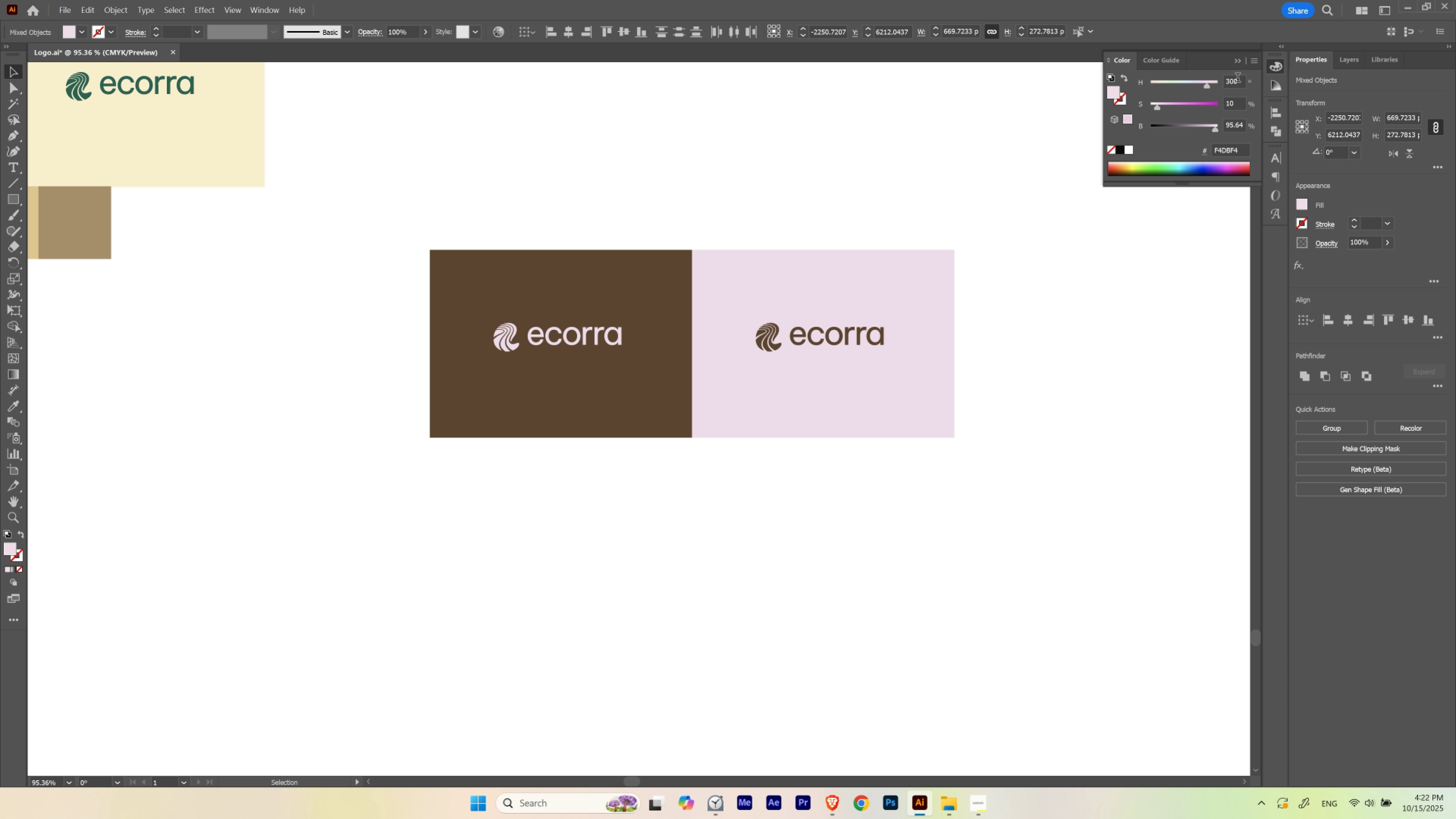 
hold_key(key=ShiftLeft, duration=1.52)
 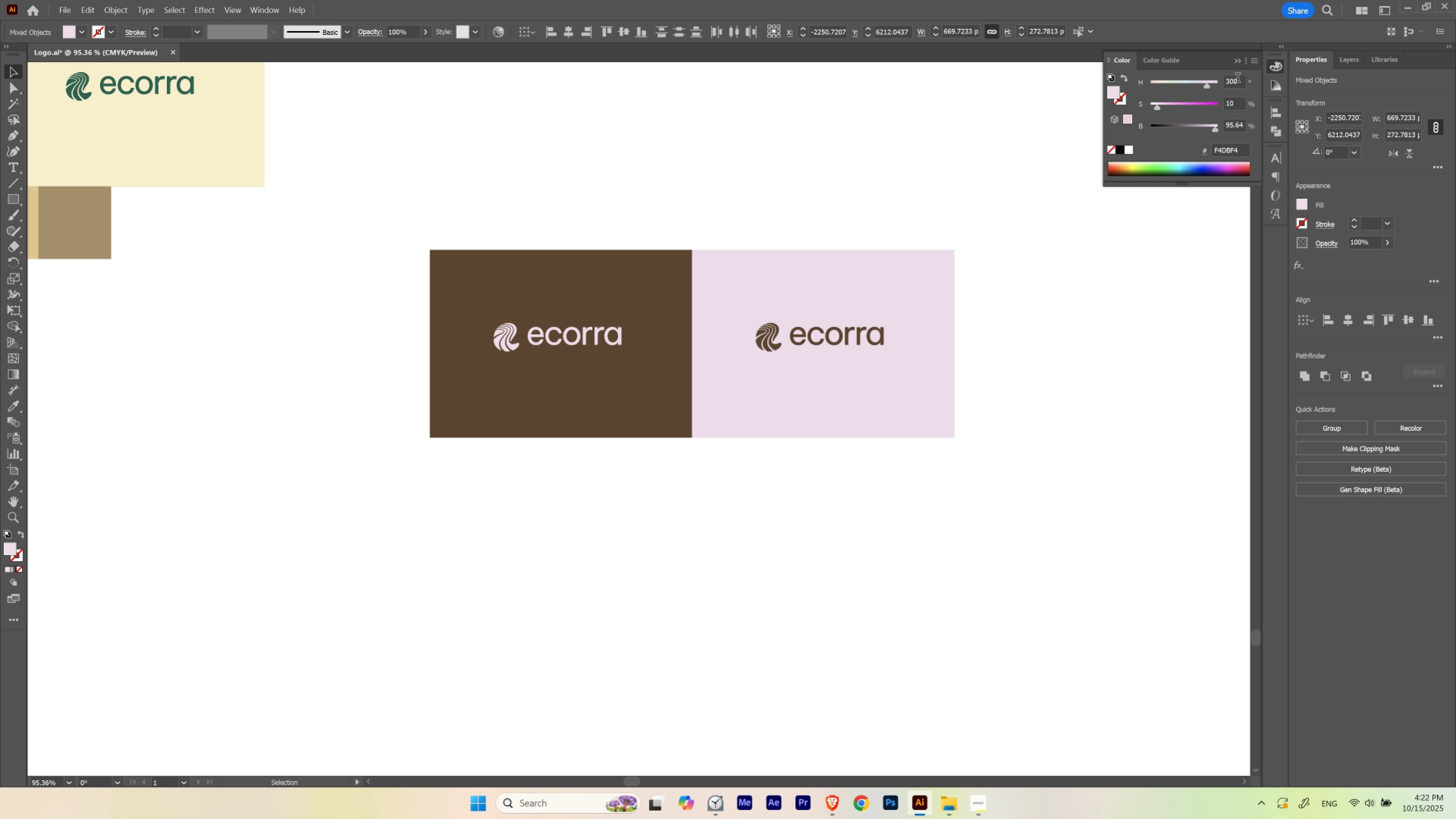 
hold_key(key=ShiftLeft, duration=1.52)
scroll: coordinate [1237, 79], scroll_direction: down, amount: 1.0
 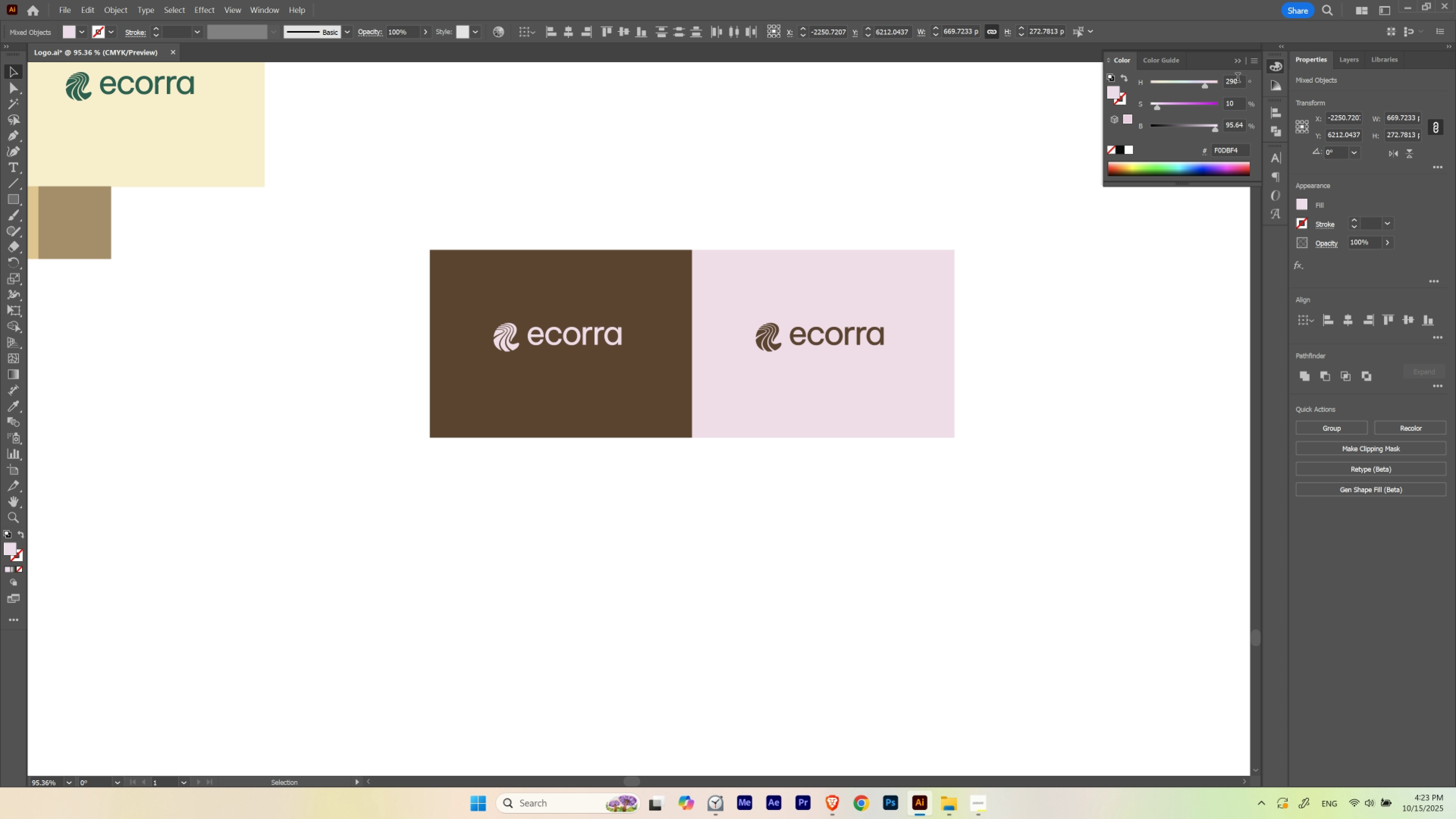 
hold_key(key=ShiftLeft, duration=1.52)
scroll: coordinate [1237, 79], scroll_direction: none, amount: 0.0
 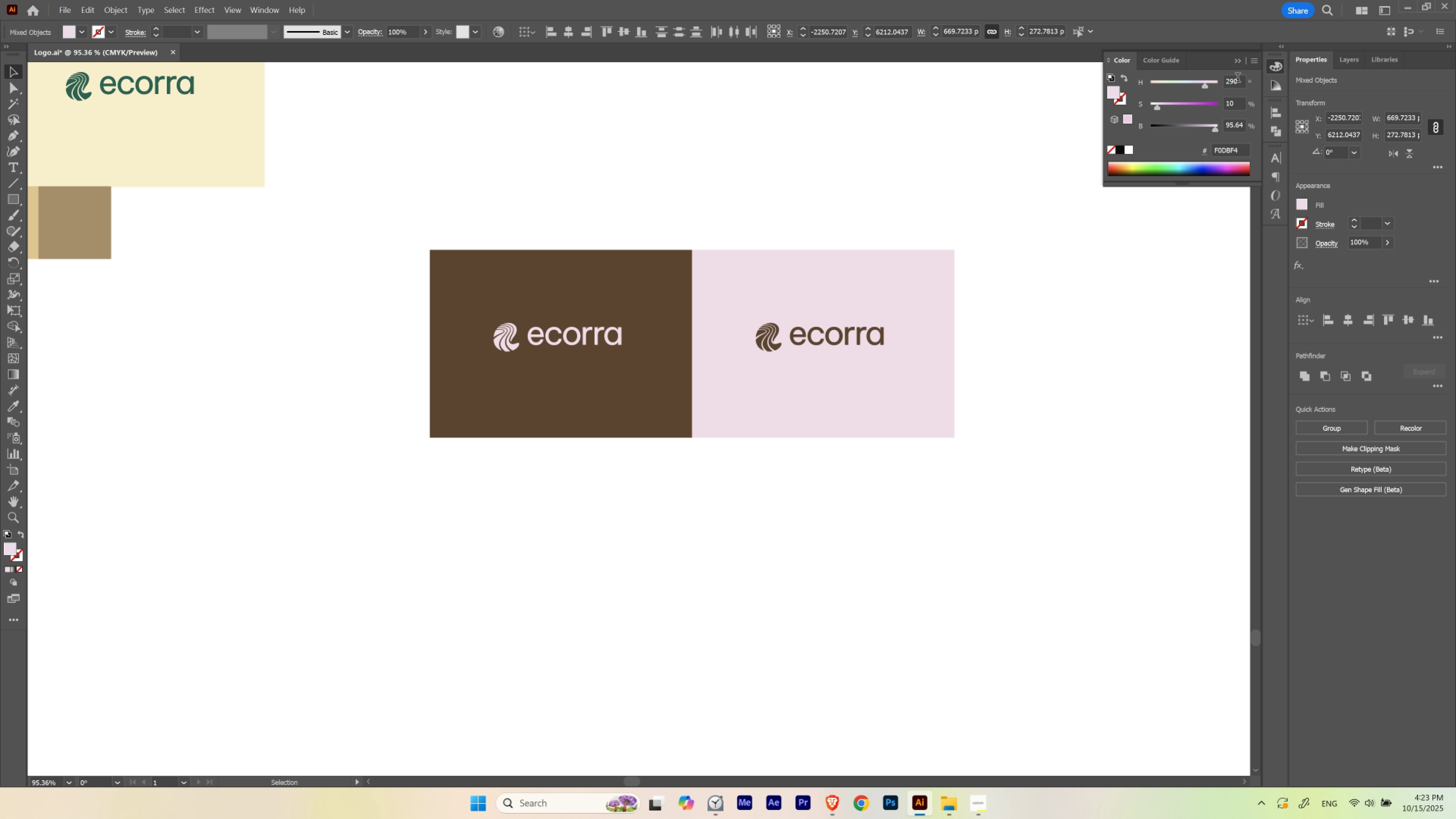 
scroll: coordinate [1237, 79], scroll_direction: up, amount: 1.0
 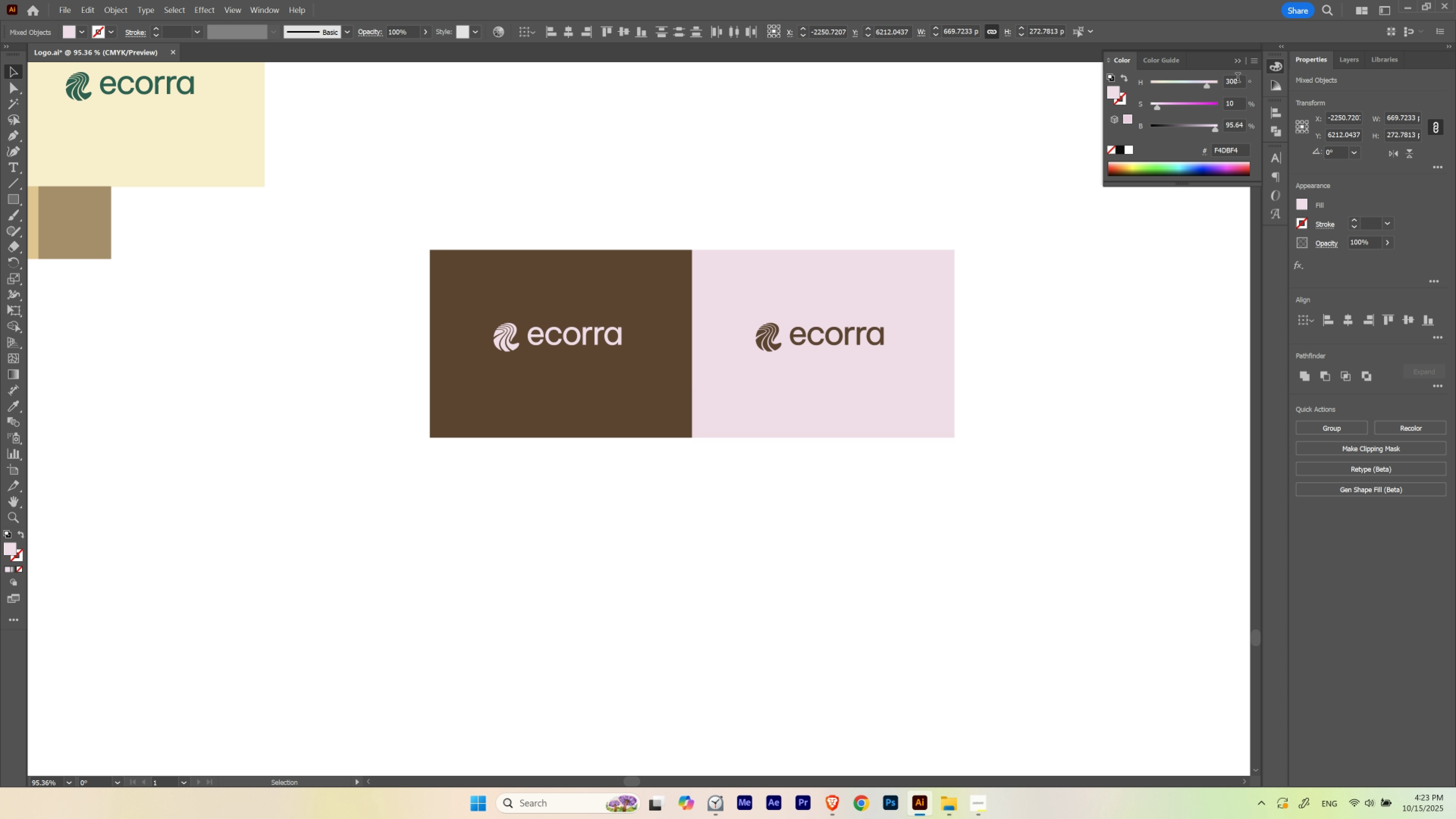 
hold_key(key=ShiftLeft, duration=1.52)
scroll: coordinate [1237, 79], scroll_direction: down, amount: 1.0
 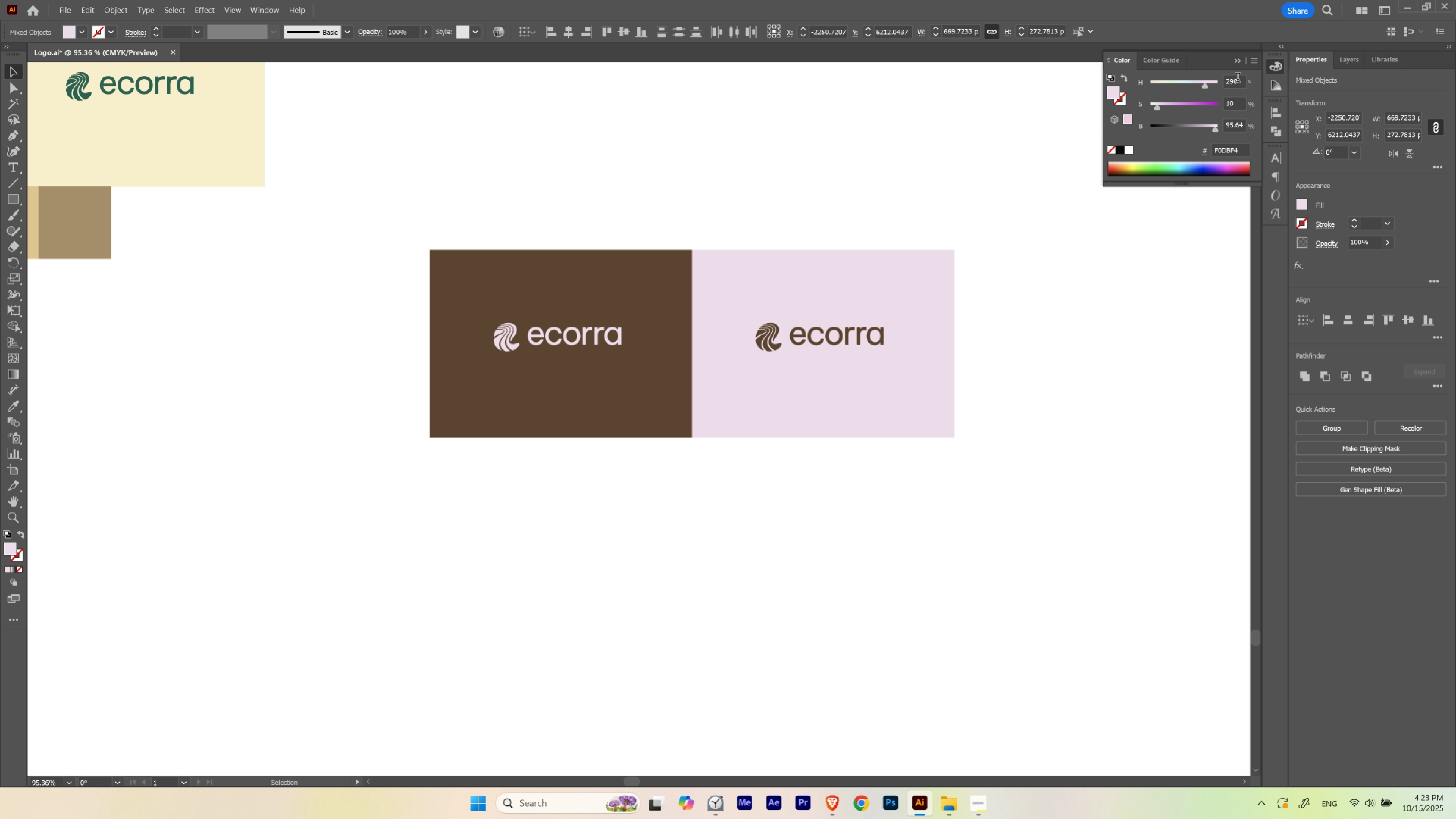 
hold_key(key=ShiftLeft, duration=1.52)
scroll: coordinate [1237, 79], scroll_direction: down, amount: 1.0
 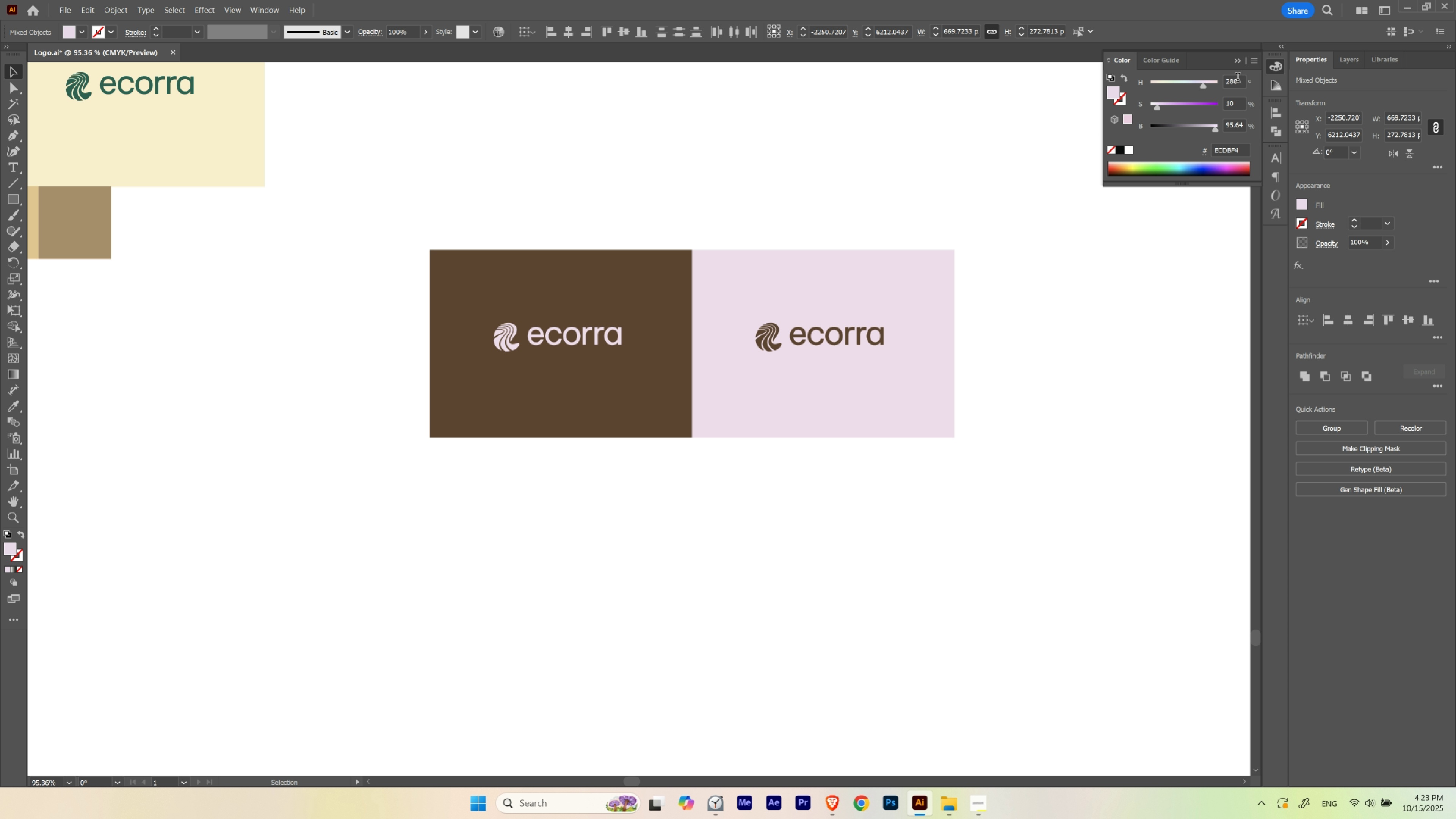 
hold_key(key=ShiftLeft, duration=1.52)
scroll: coordinate [1237, 79], scroll_direction: up, amount: 2.0
 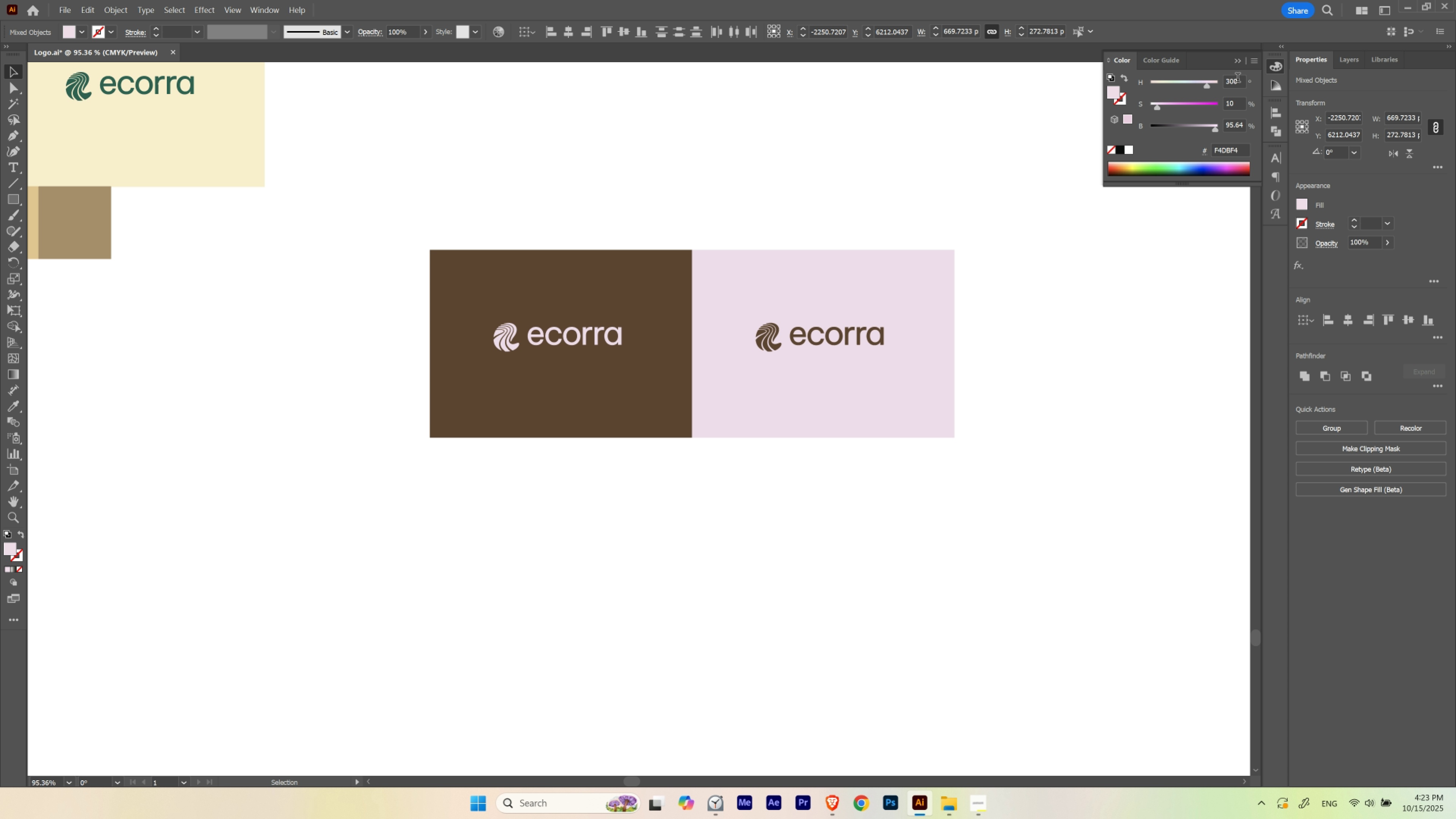 
hold_key(key=ShiftLeft, duration=1.52)
scroll: coordinate [1237, 79], scroll_direction: down, amount: 1.0
 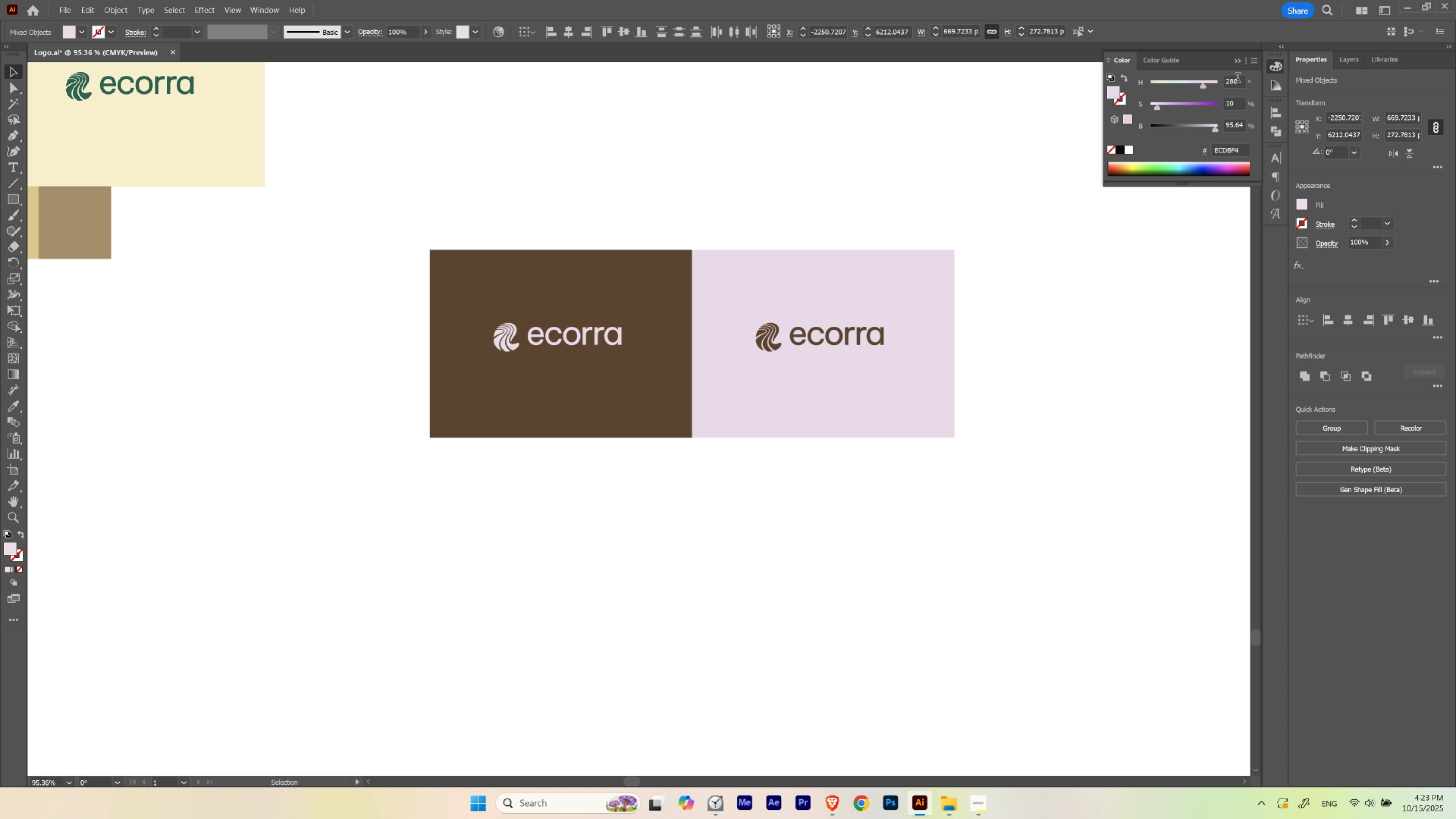 
hold_key(key=ShiftLeft, duration=1.51)
scroll: coordinate [1237, 79], scroll_direction: down, amount: 1.0
 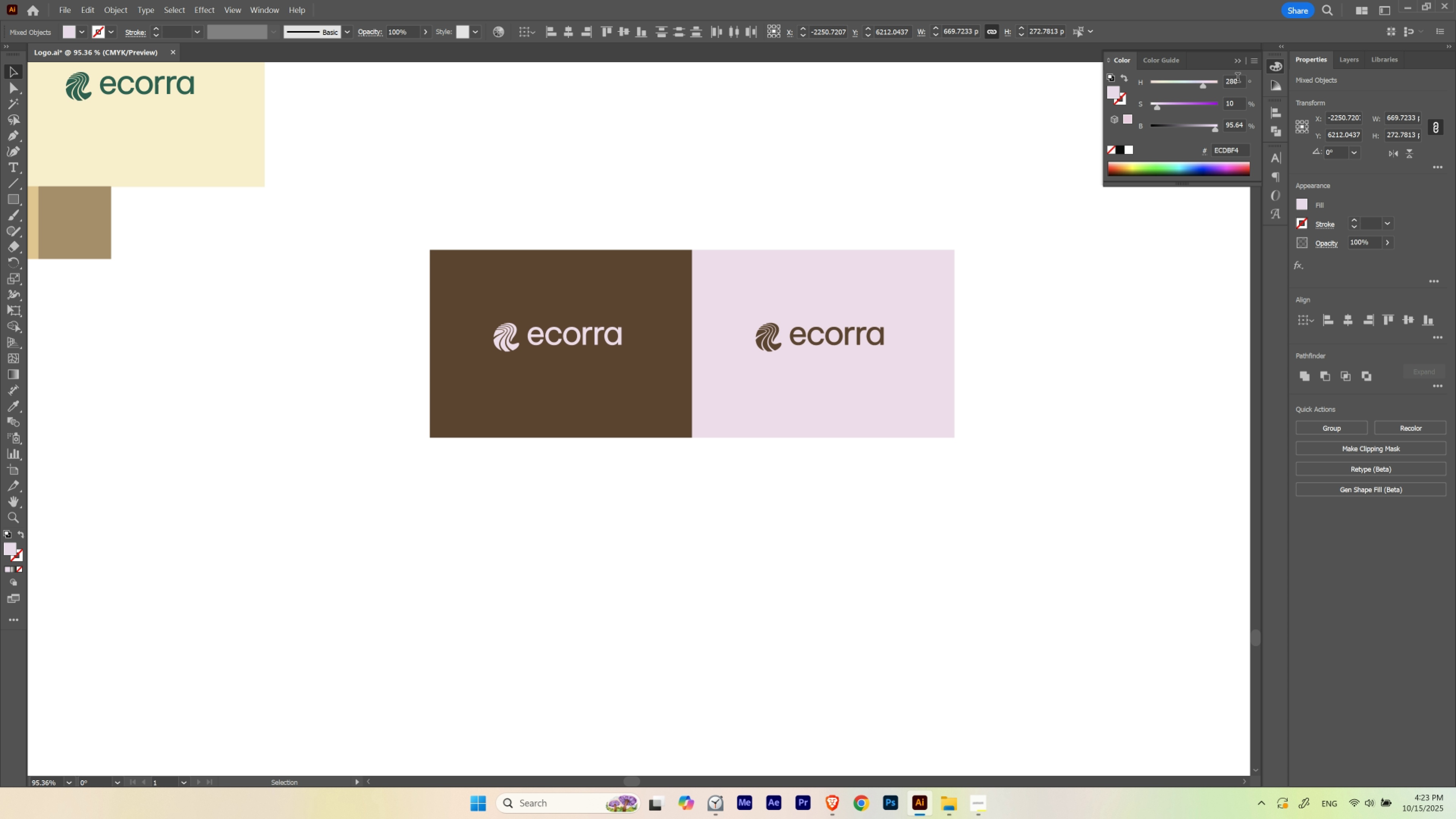 
scroll: coordinate [1237, 79], scroll_direction: none, amount: 0.0
 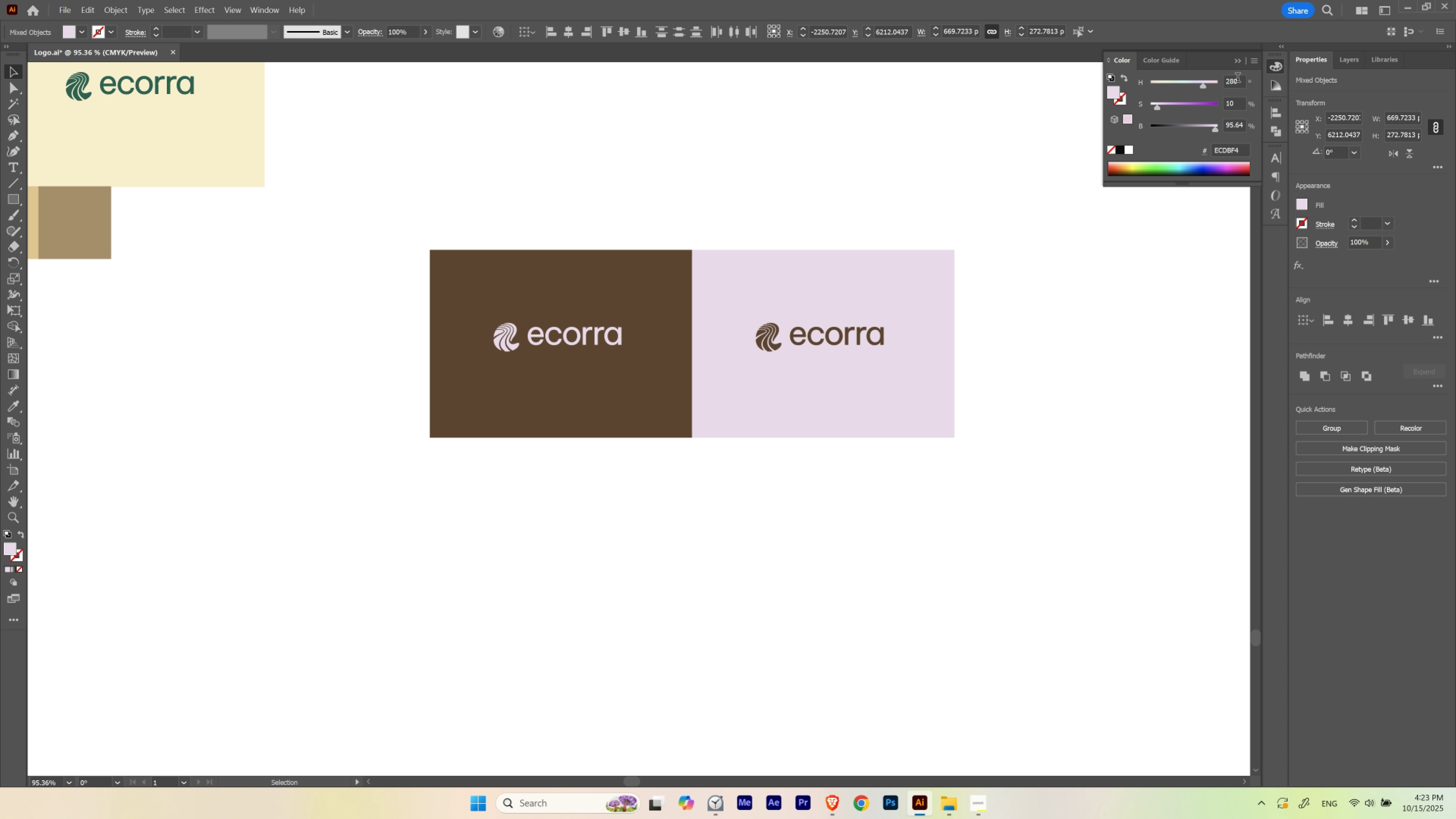 
hold_key(key=ShiftLeft, duration=1.51)
 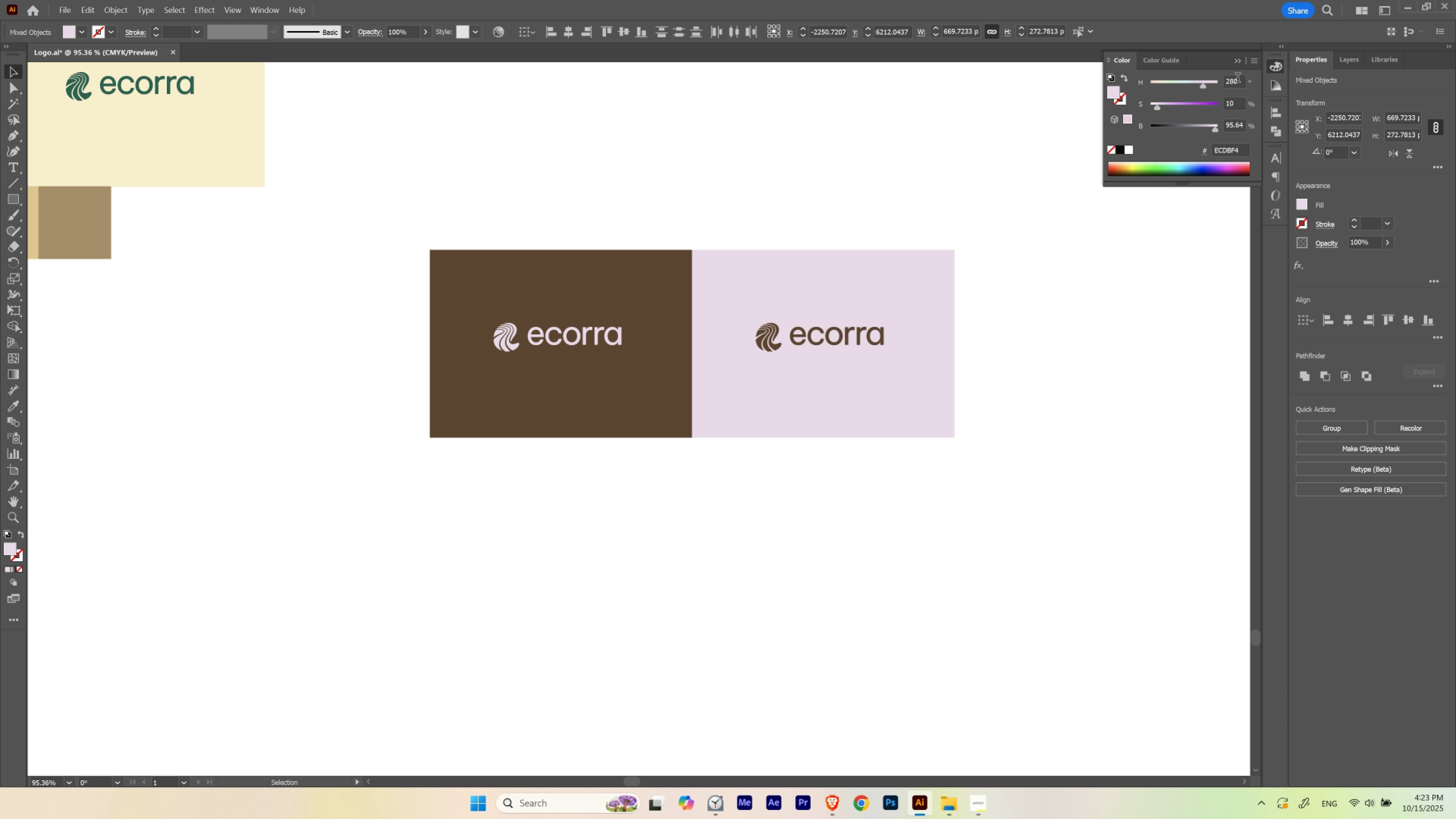 
hold_key(key=ShiftLeft, duration=1.52)
scroll: coordinate [1237, 79], scroll_direction: up, amount: 1.0
 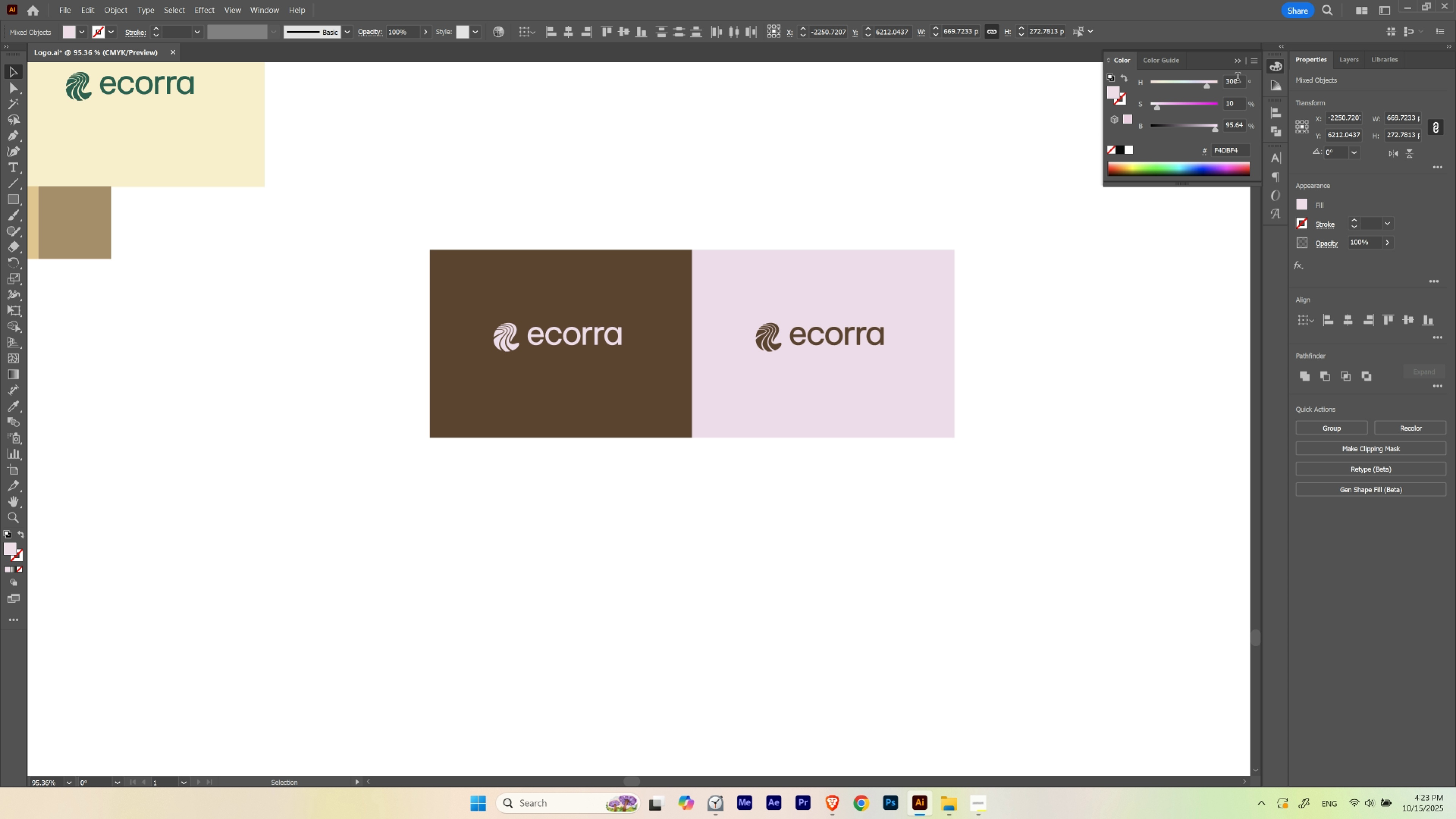 
hold_key(key=ShiftLeft, duration=1.52)
scroll: coordinate [1237, 79], scroll_direction: none, amount: 0.0
 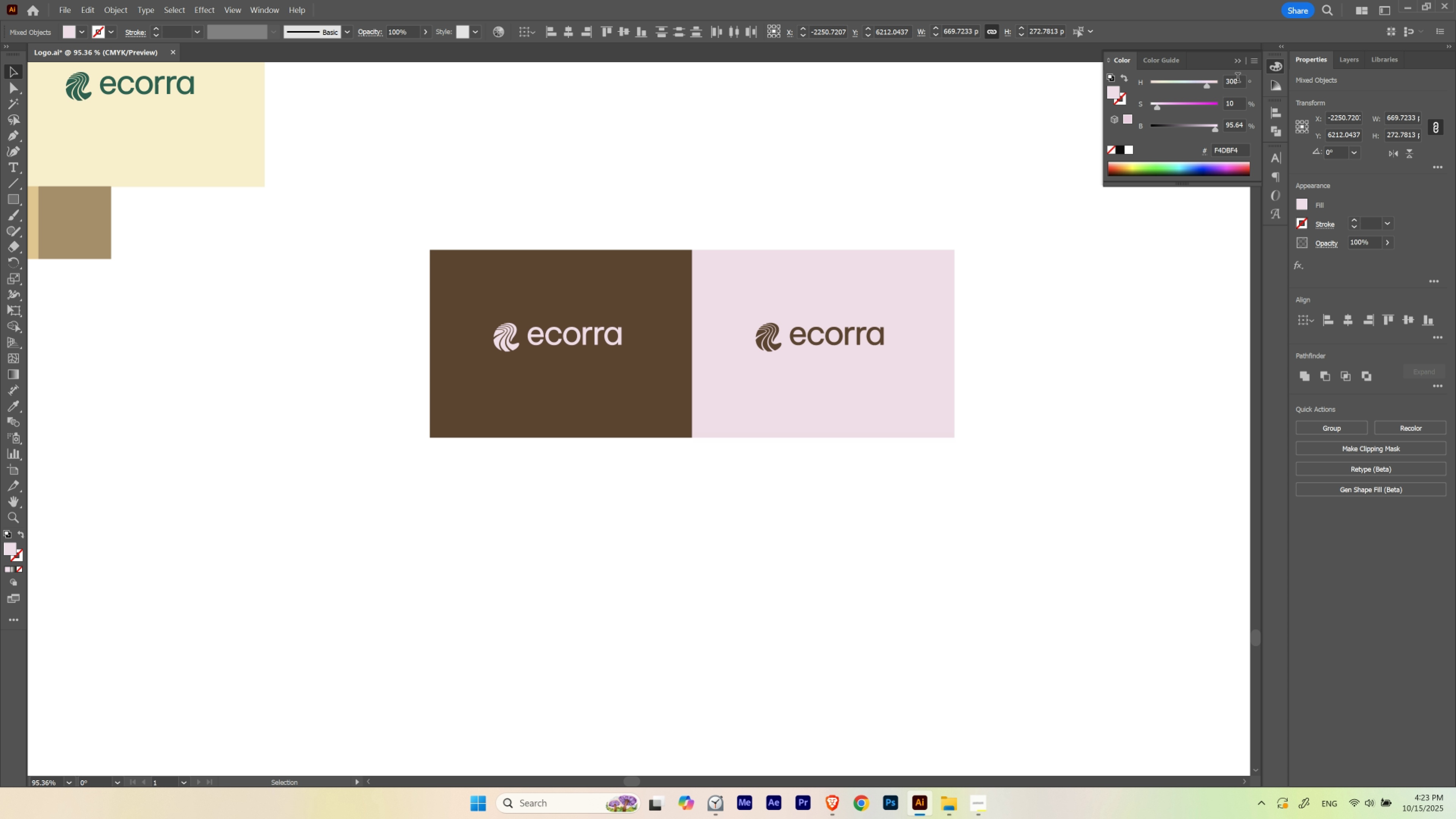 
hold_key(key=ShiftLeft, duration=1.52)
 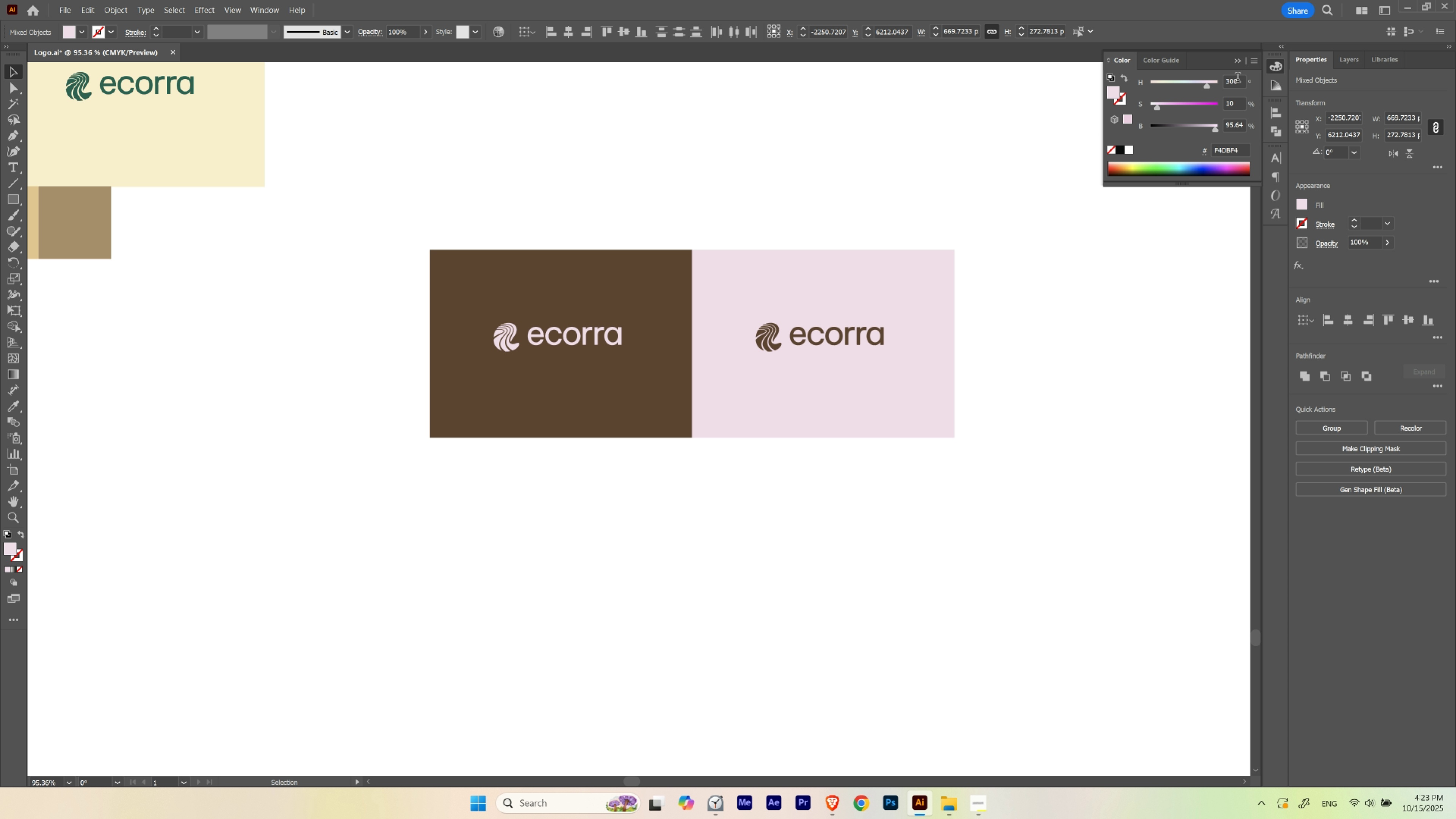 
hold_key(key=ShiftLeft, duration=1.52)
scroll: coordinate [1237, 79], scroll_direction: up, amount: 1.0
 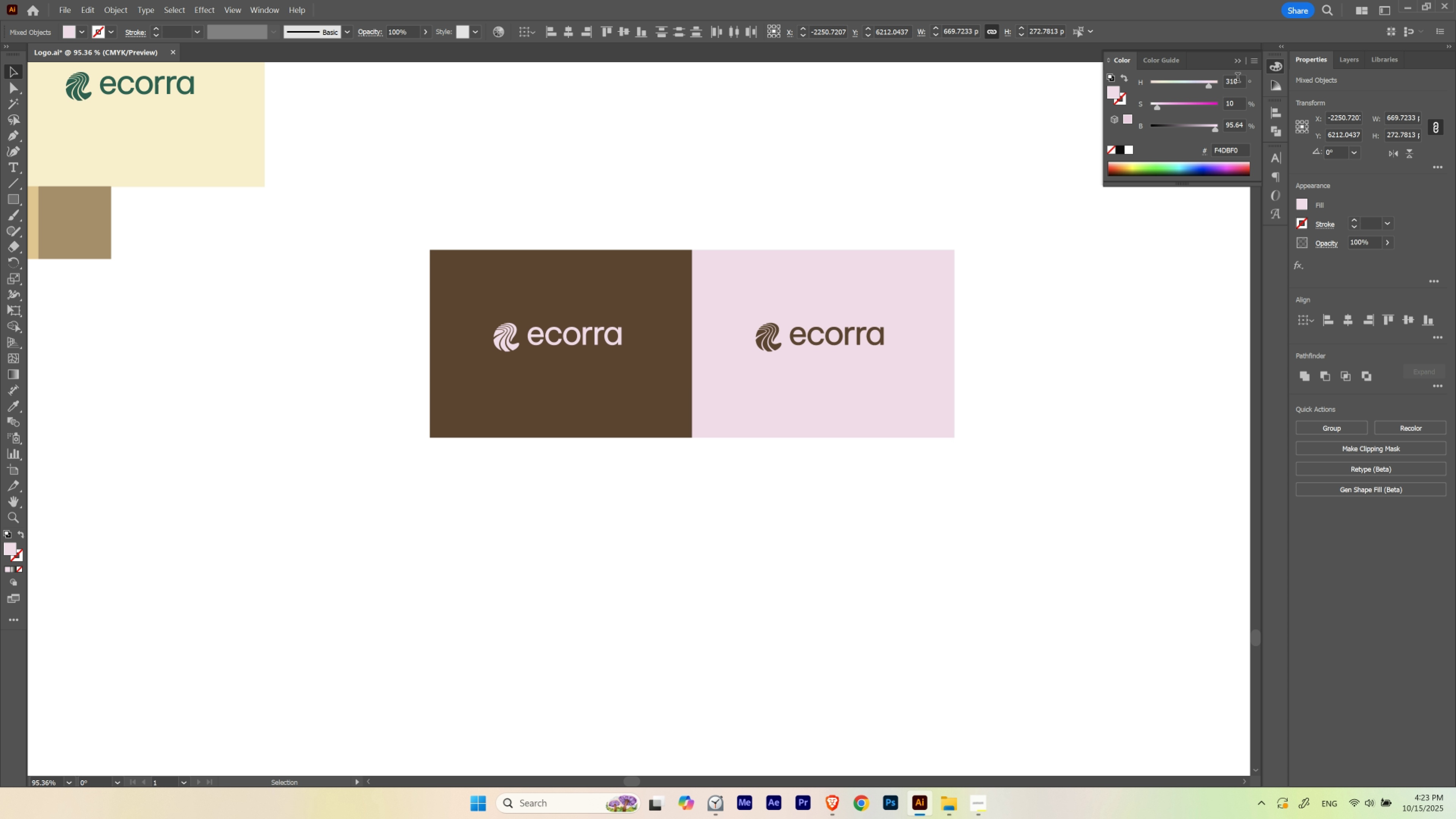 
hold_key(key=ShiftLeft, duration=1.52)
scroll: coordinate [1237, 79], scroll_direction: down, amount: 1.0
 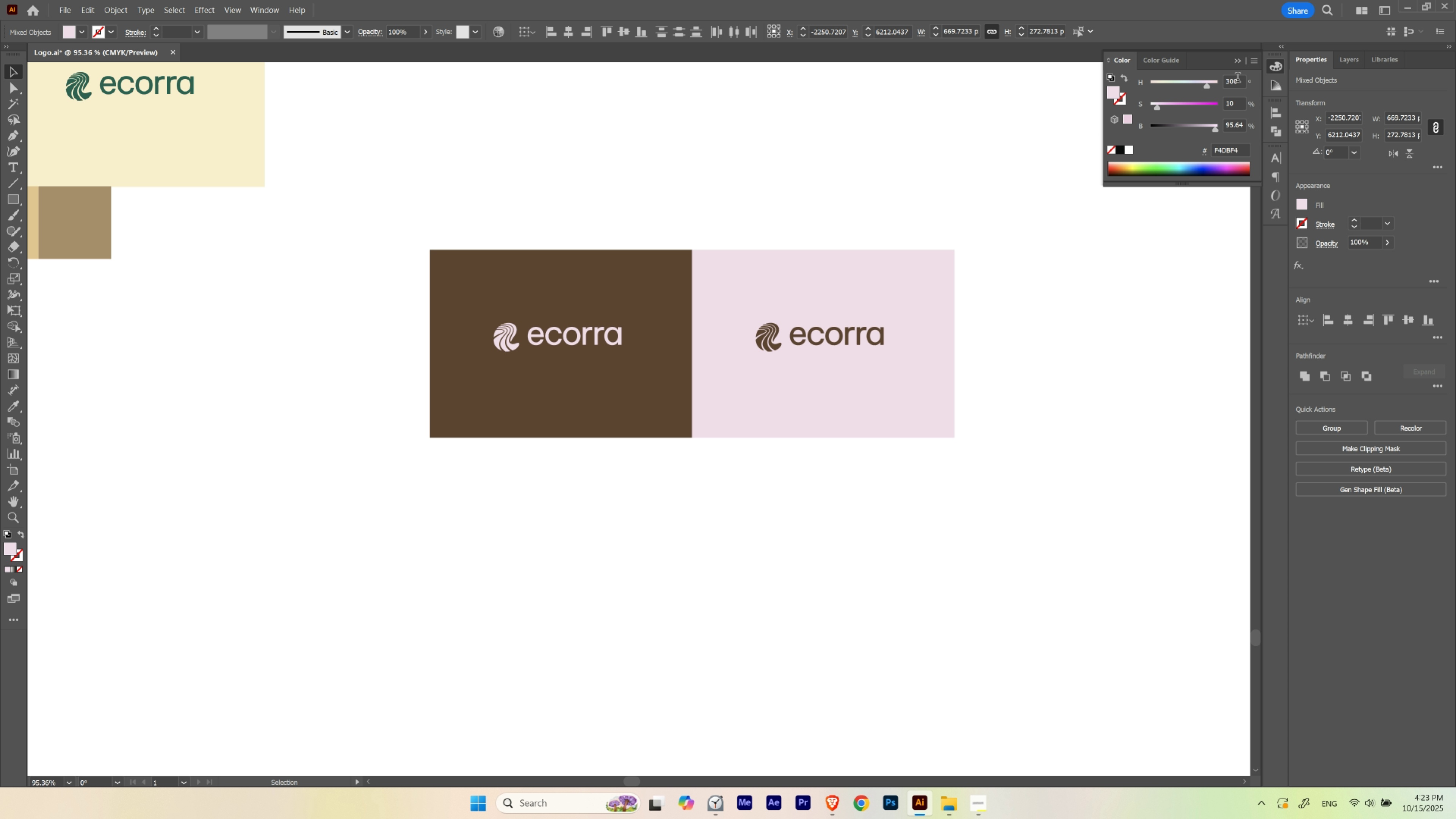 
hold_key(key=ShiftLeft, duration=1.52)
 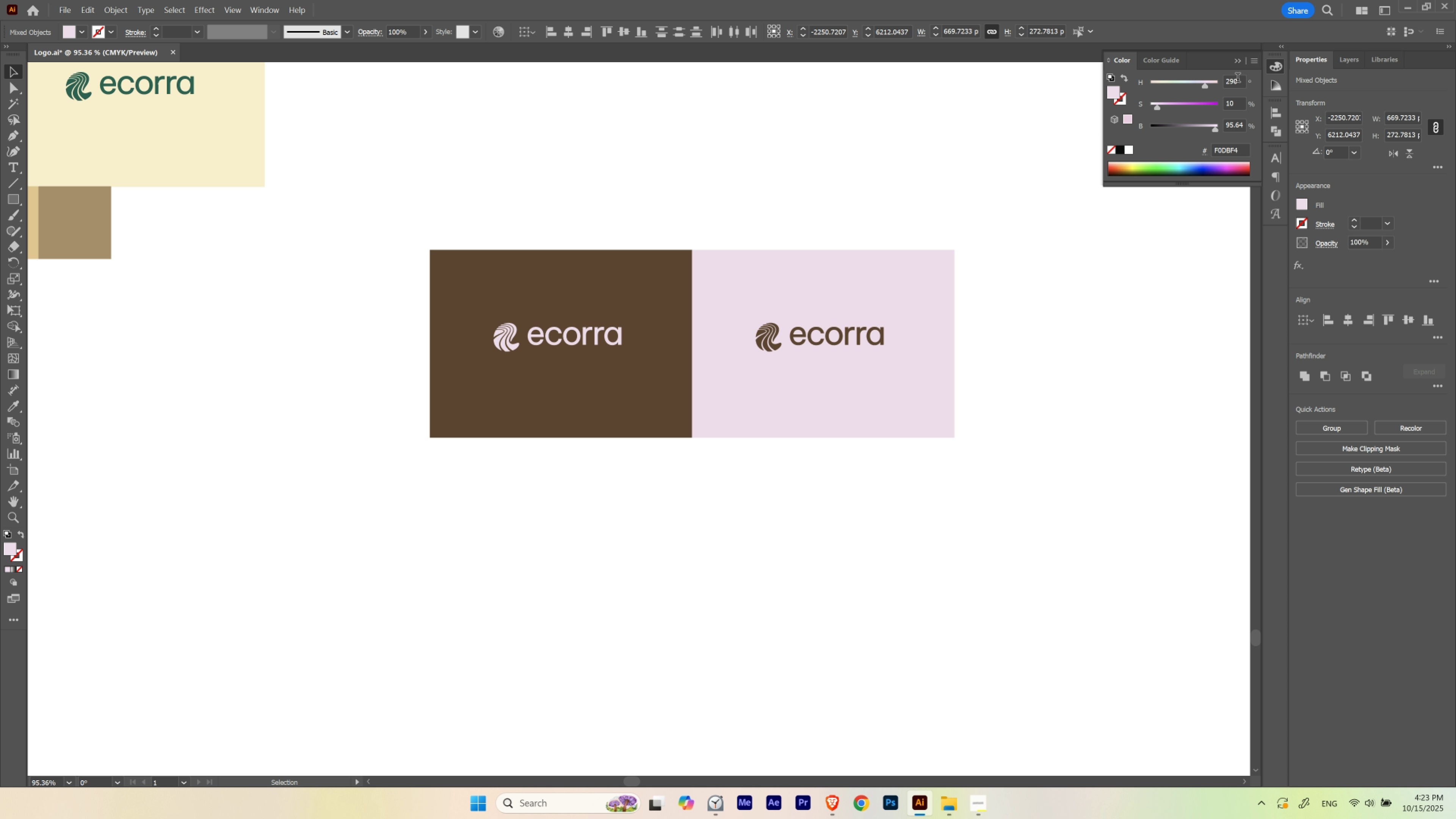 
hold_key(key=ShiftLeft, duration=1.34)
scroll: coordinate [1237, 79], scroll_direction: down, amount: 1.0
 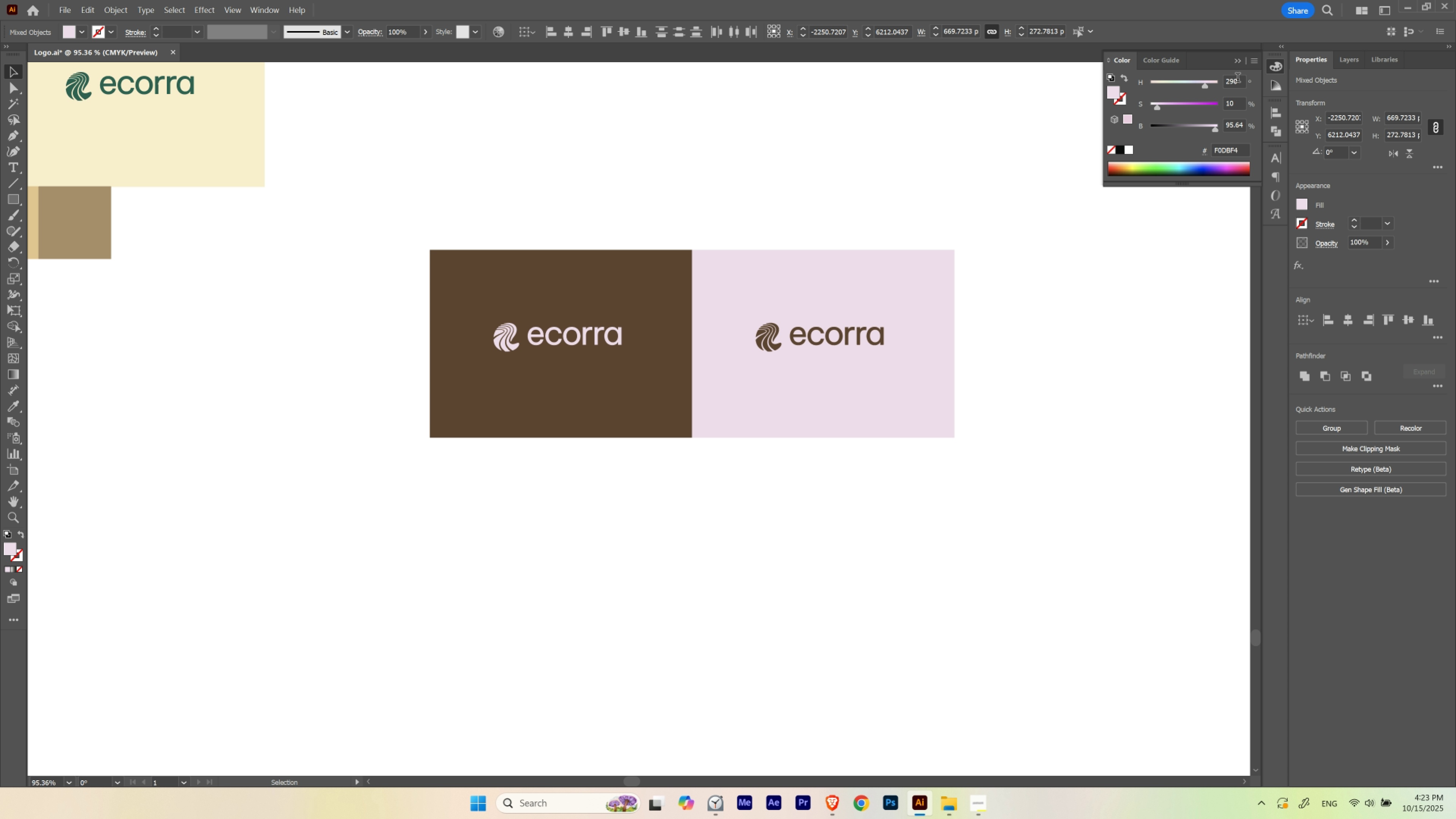 
wait(15.54)
 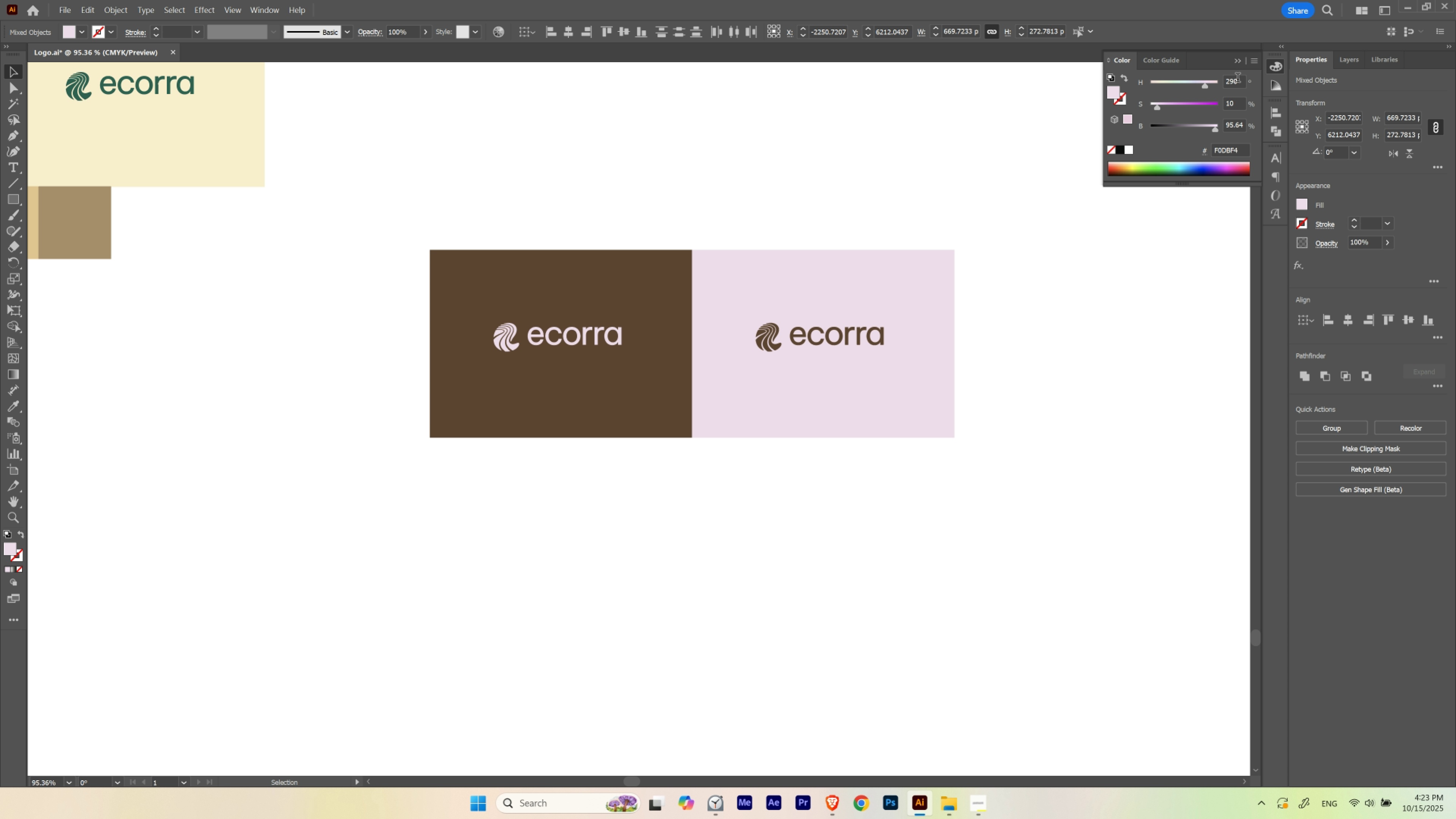 
hold_key(key=ShiftLeft, duration=1.5)
scroll: coordinate [1237, 79], scroll_direction: down, amount: 1.0
 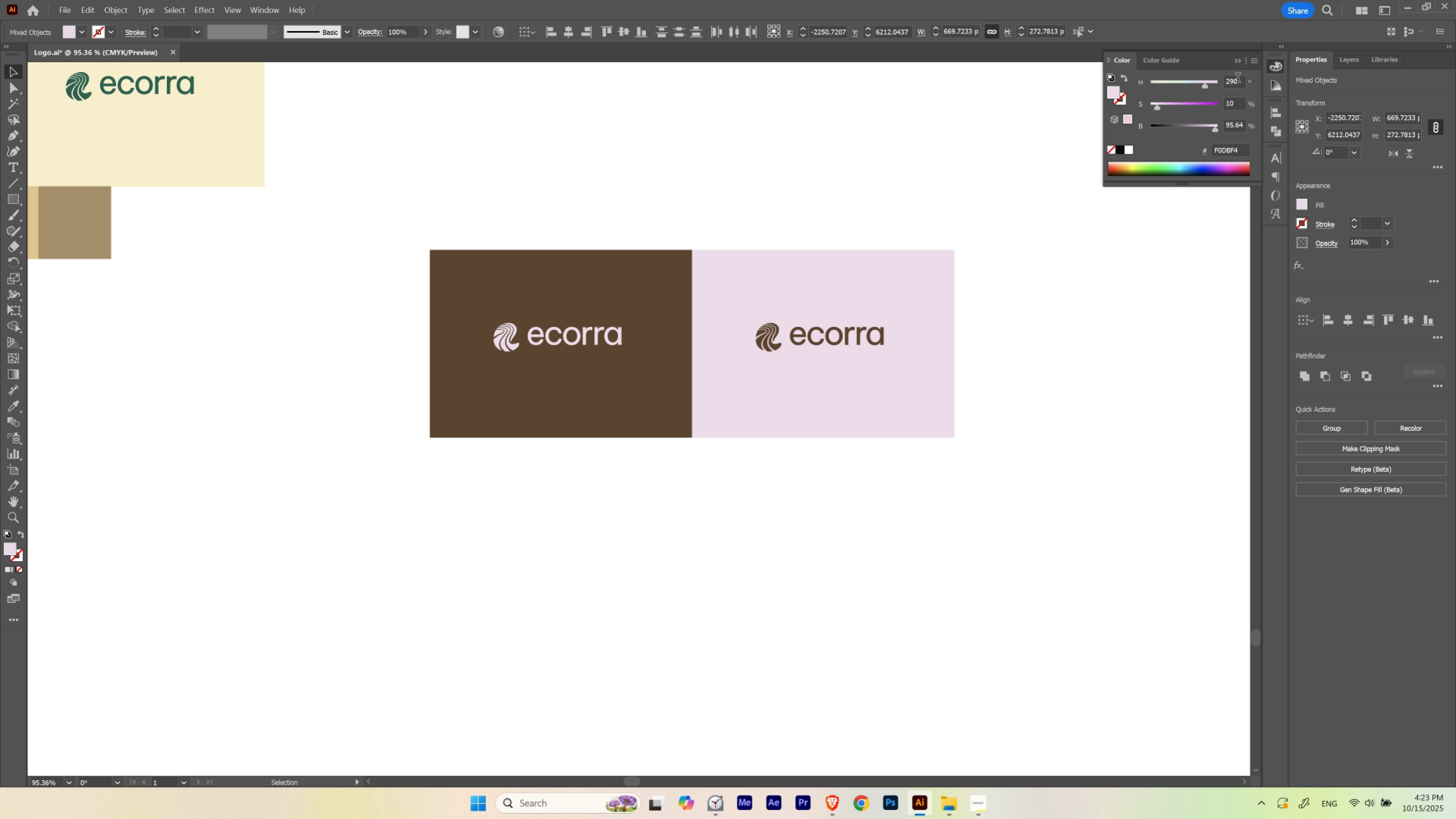 
scroll: coordinate [1237, 79], scroll_direction: none, amount: 0.0
 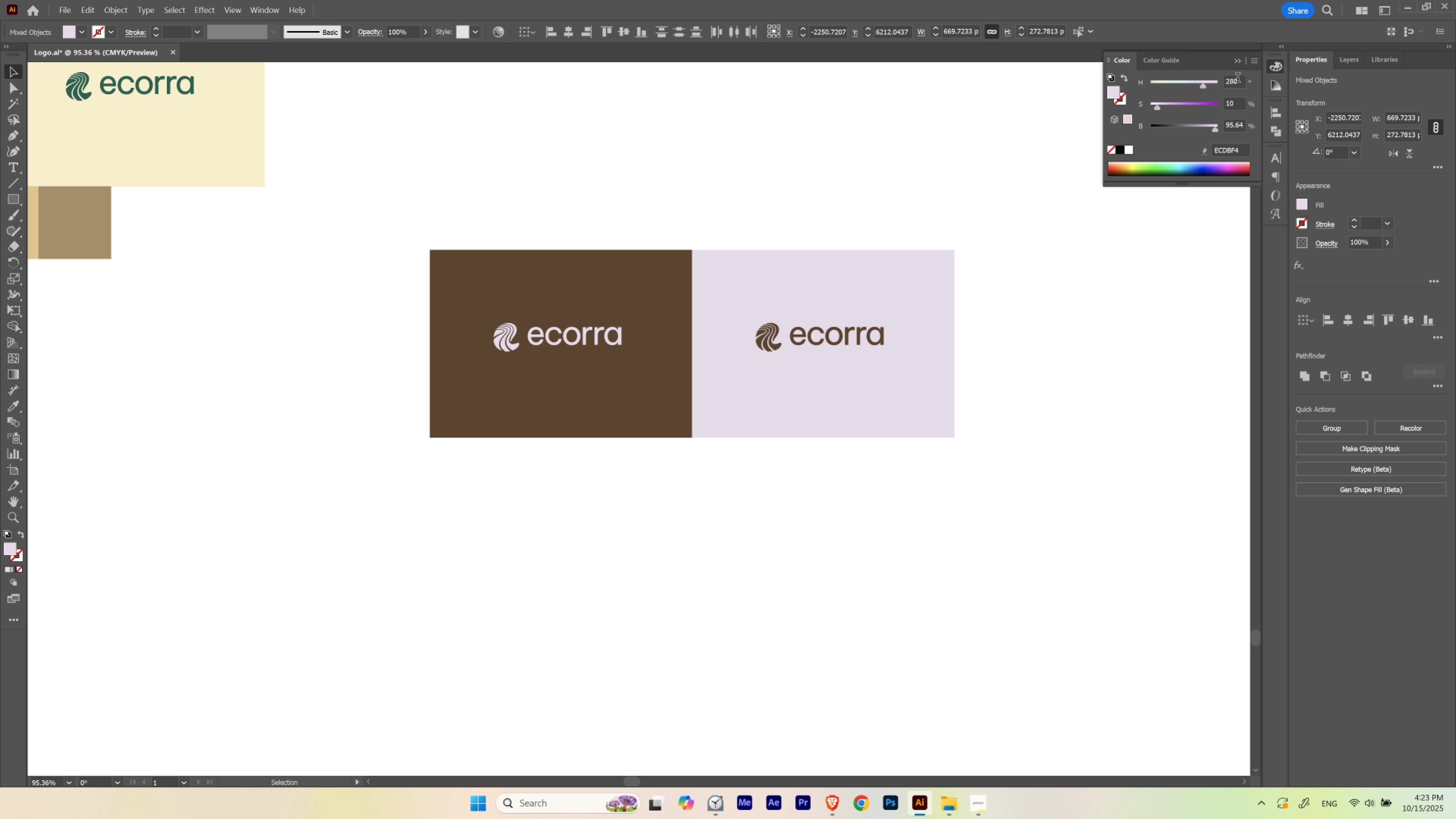 
hold_key(key=ShiftLeft, duration=1.52)
scroll: coordinate [1237, 79], scroll_direction: none, amount: 0.0
 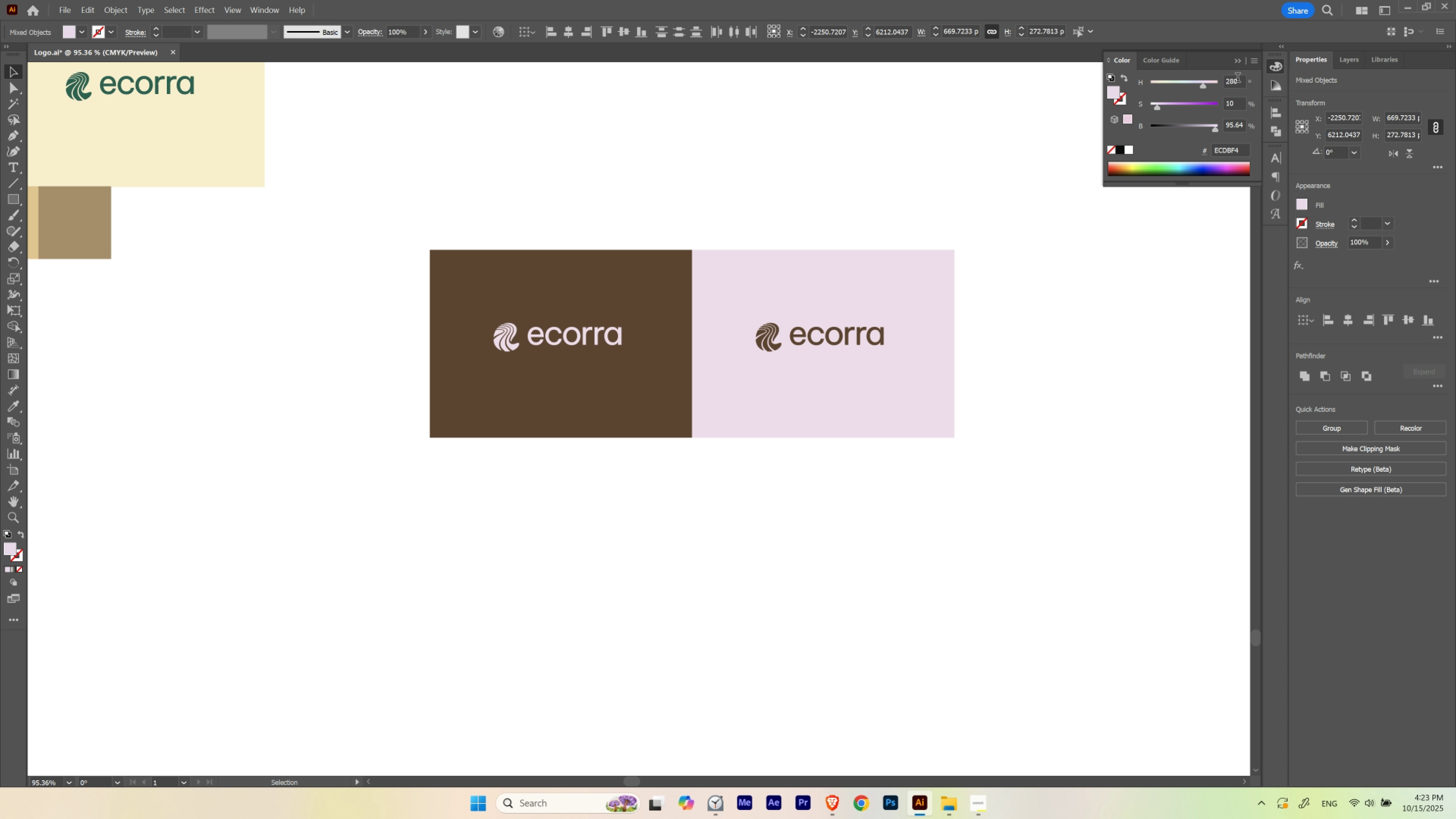 
hold_key(key=ShiftLeft, duration=1.51)
scroll: coordinate [1237, 79], scroll_direction: up, amount: 1.0
 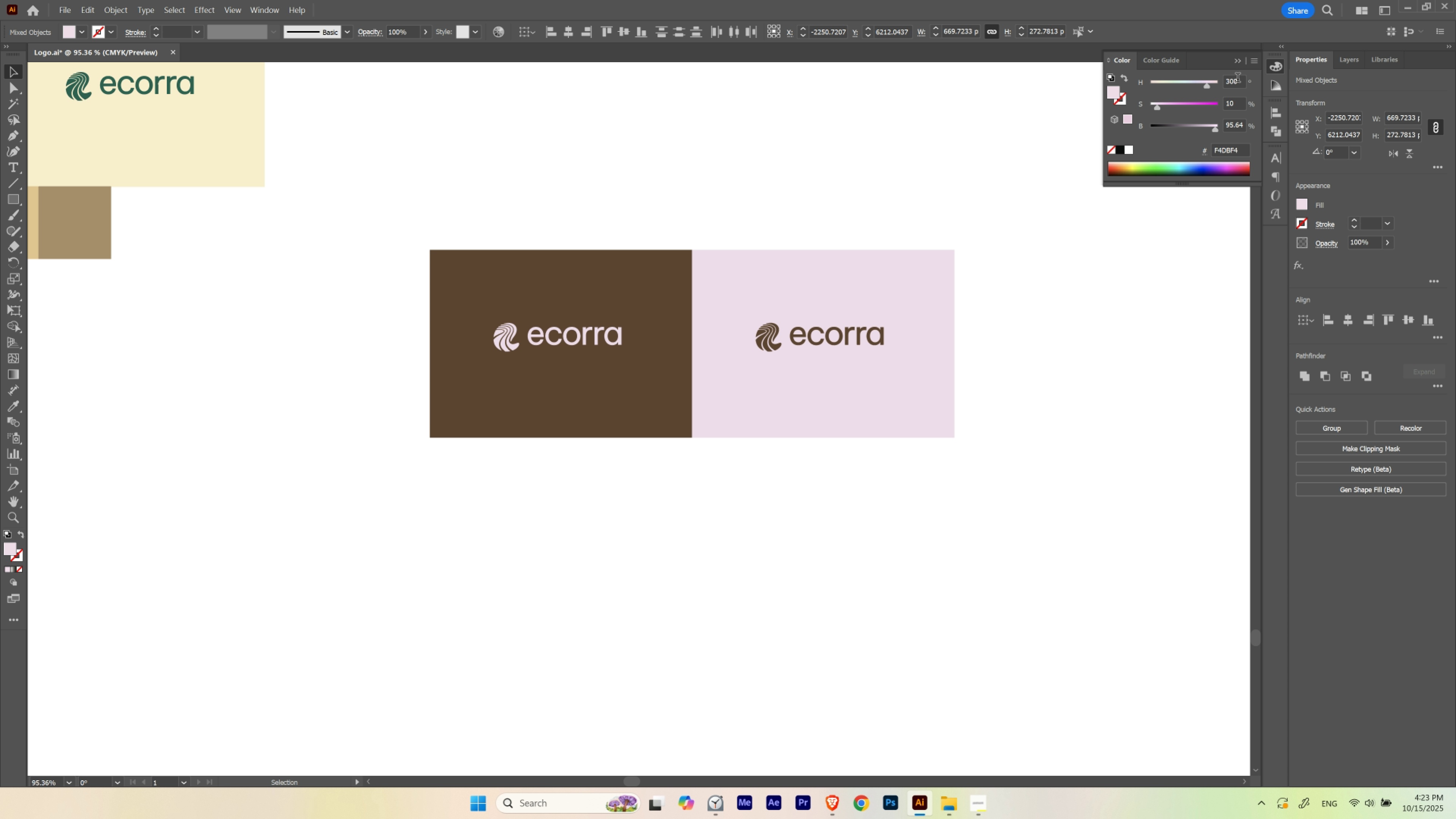 
hold_key(key=ShiftLeft, duration=1.52)
scroll: coordinate [1237, 79], scroll_direction: none, amount: 0.0
 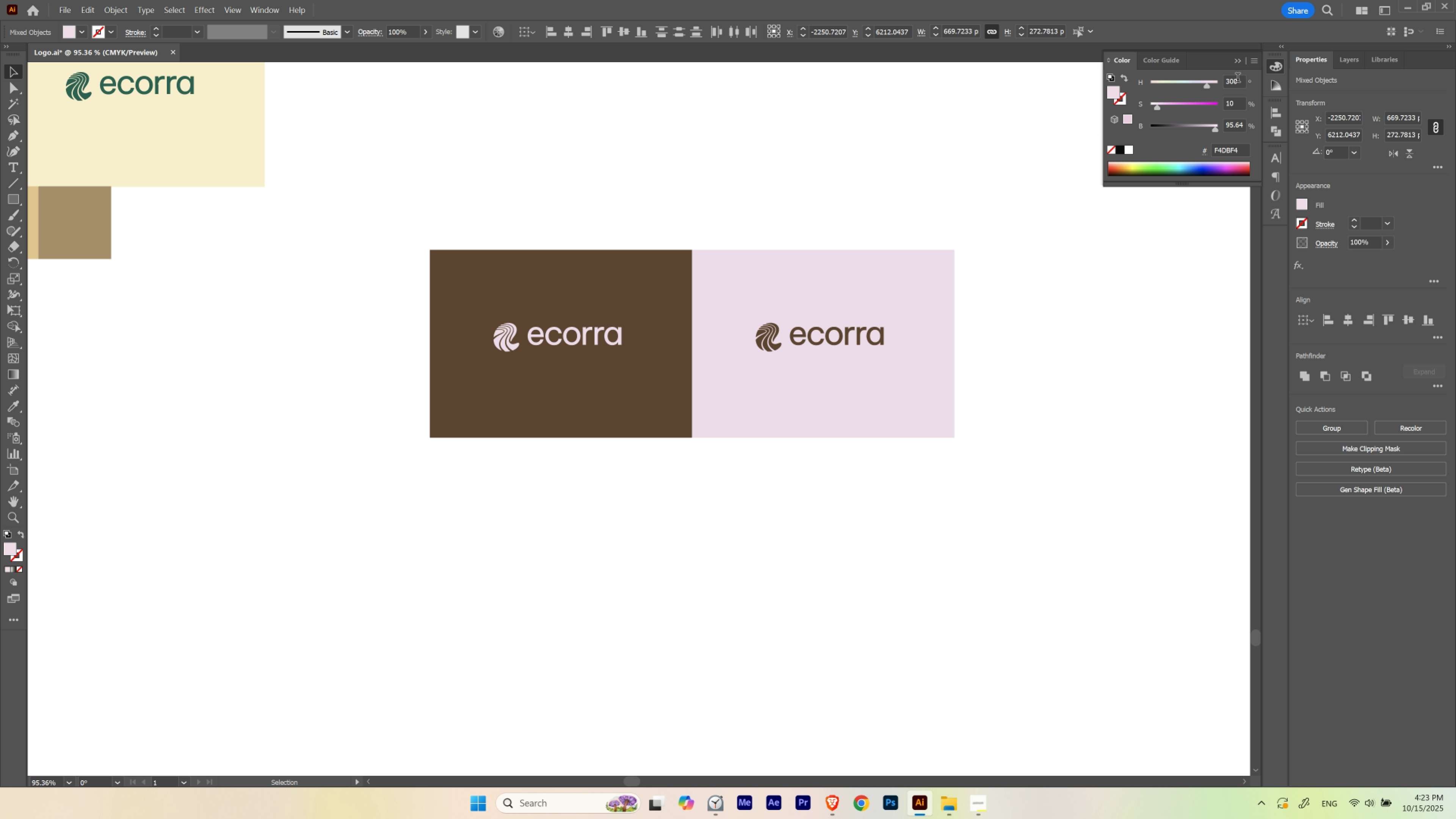 
scroll: coordinate [1237, 79], scroll_direction: down, amount: 2.0
 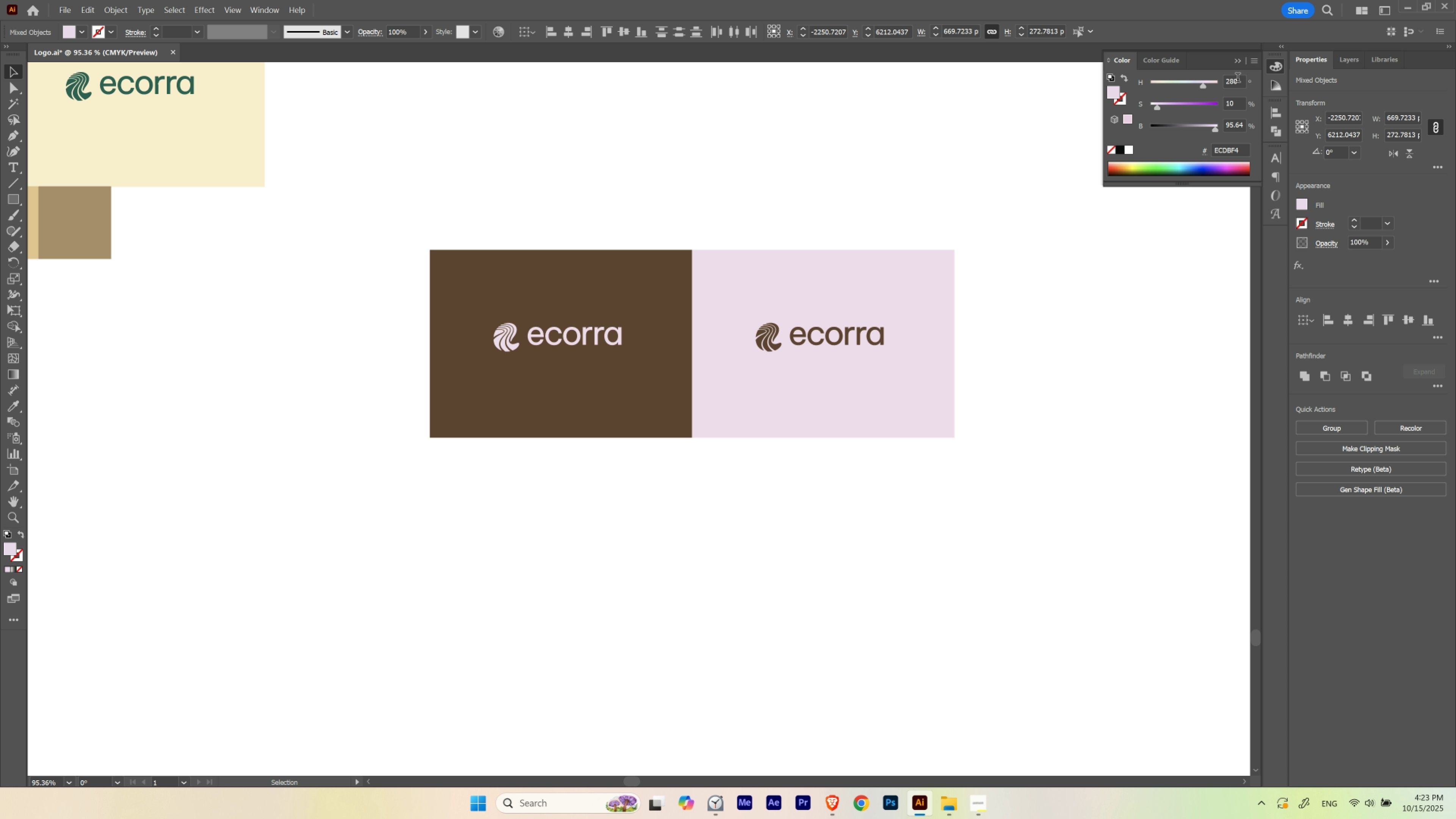 
hold_key(key=ShiftLeft, duration=1.52)
scroll: coordinate [1237, 79], scroll_direction: up, amount: 3.0
 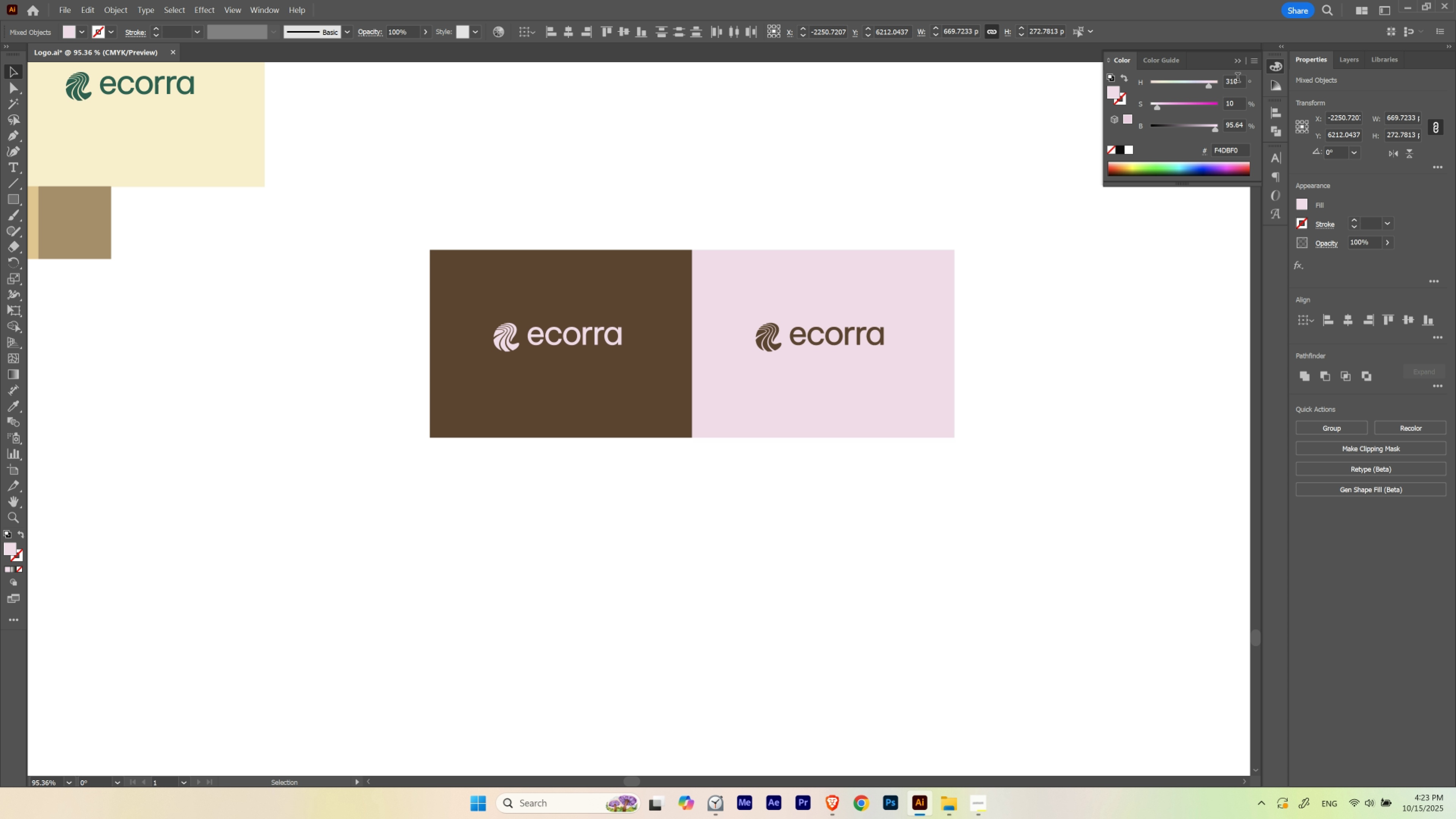 
hold_key(key=ShiftLeft, duration=1.51)
scroll: coordinate [1237, 79], scroll_direction: down, amount: 1.0
 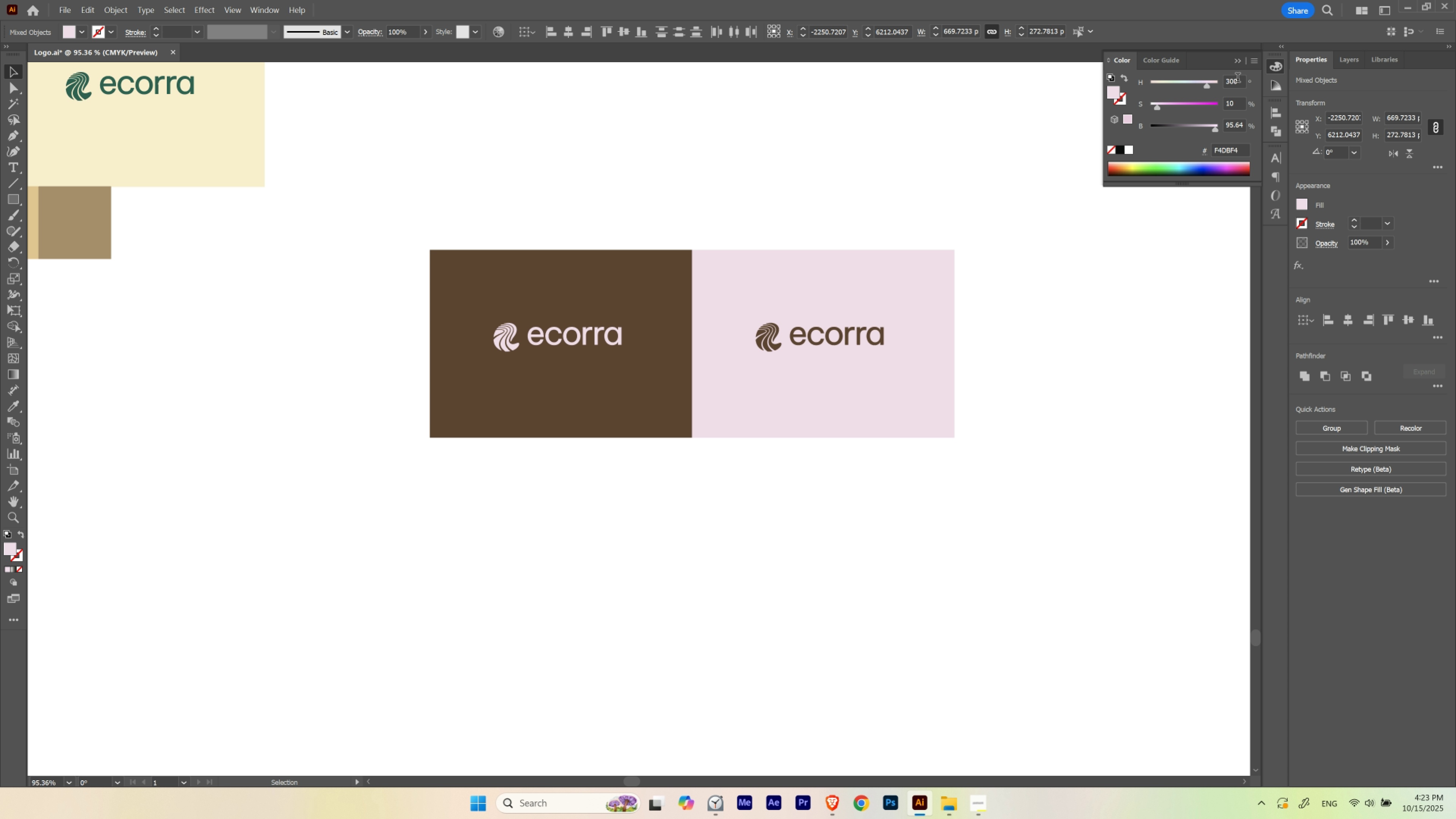 
hold_key(key=ShiftLeft, duration=1.52)
scroll: coordinate [1237, 79], scroll_direction: up, amount: 1.0
 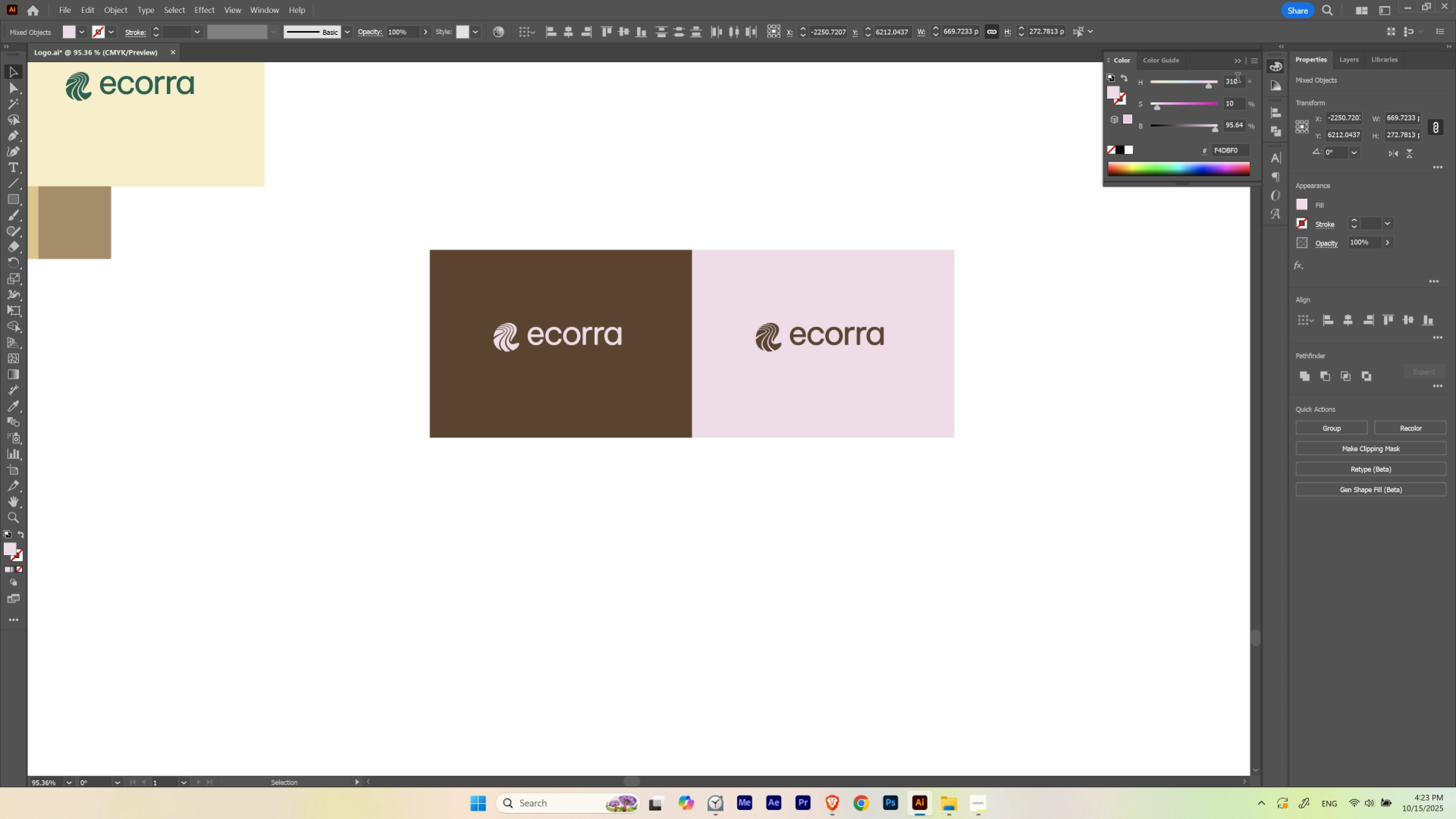 
hold_key(key=ShiftLeft, duration=1.52)
scroll: coordinate [1237, 79], scroll_direction: down, amount: 3.0
 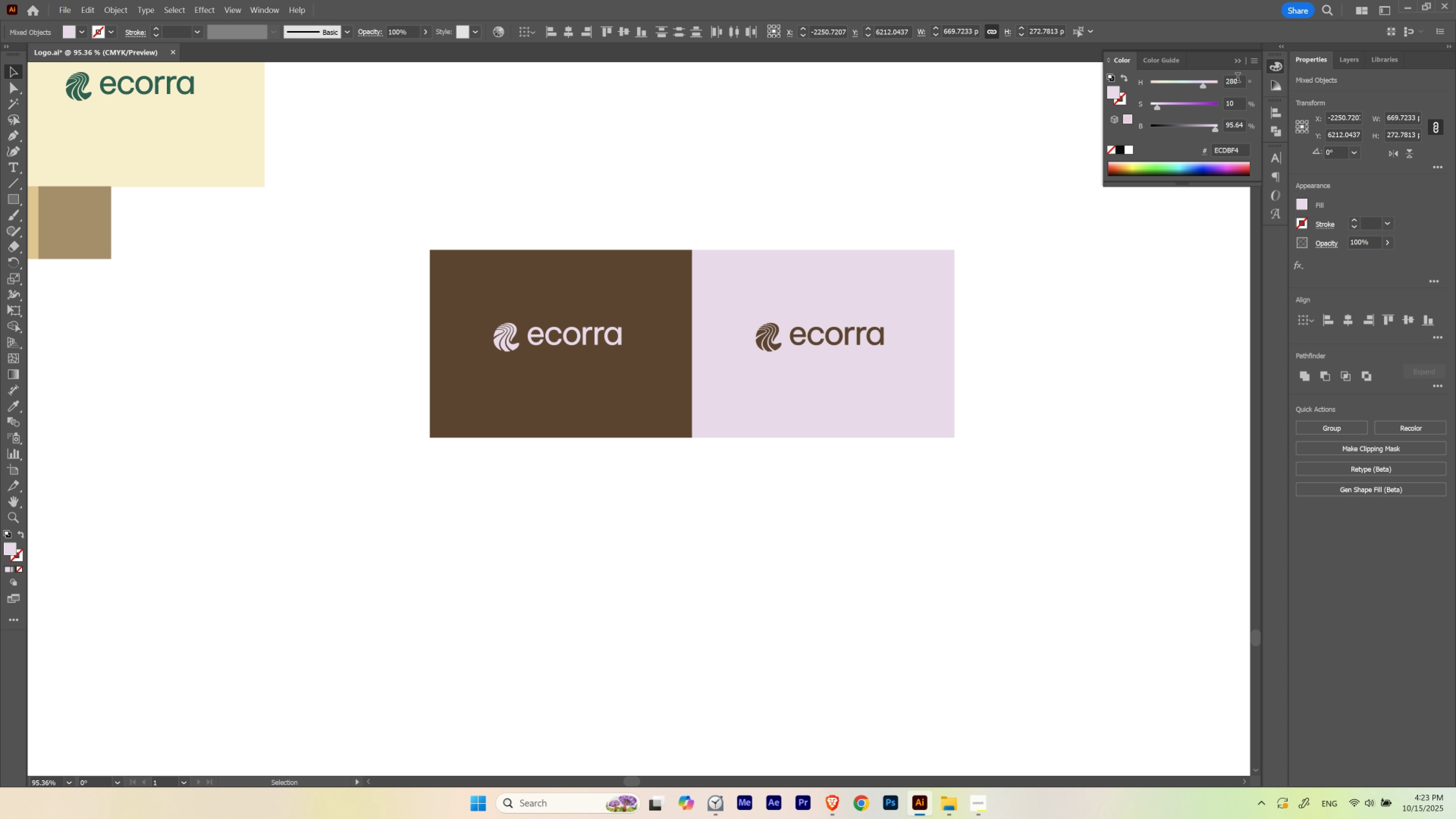 
hold_key(key=ShiftLeft, duration=1.52)
 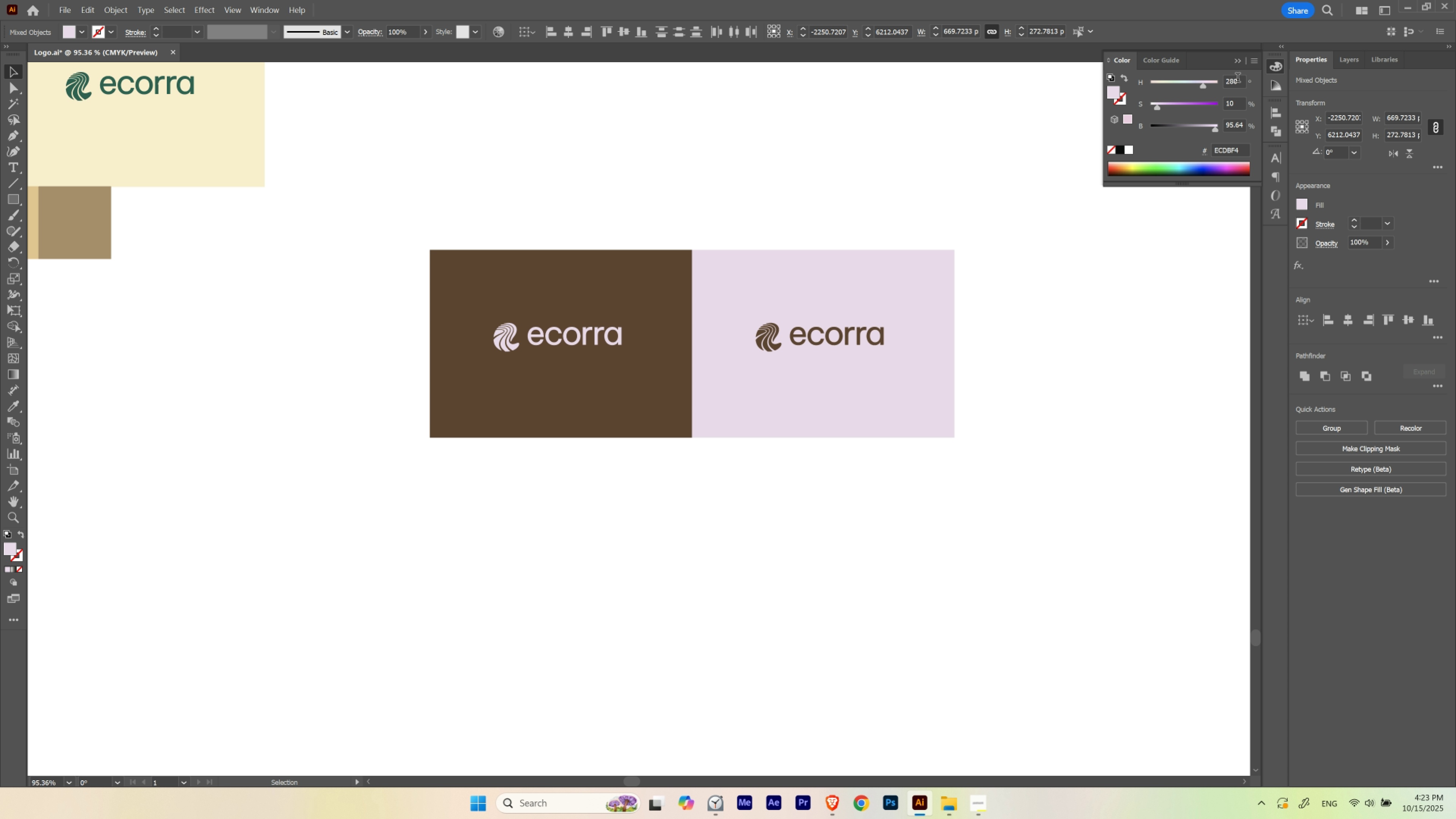 
hold_key(key=ShiftLeft, duration=1.52)
scroll: coordinate [1237, 79], scroll_direction: none, amount: 0.0
 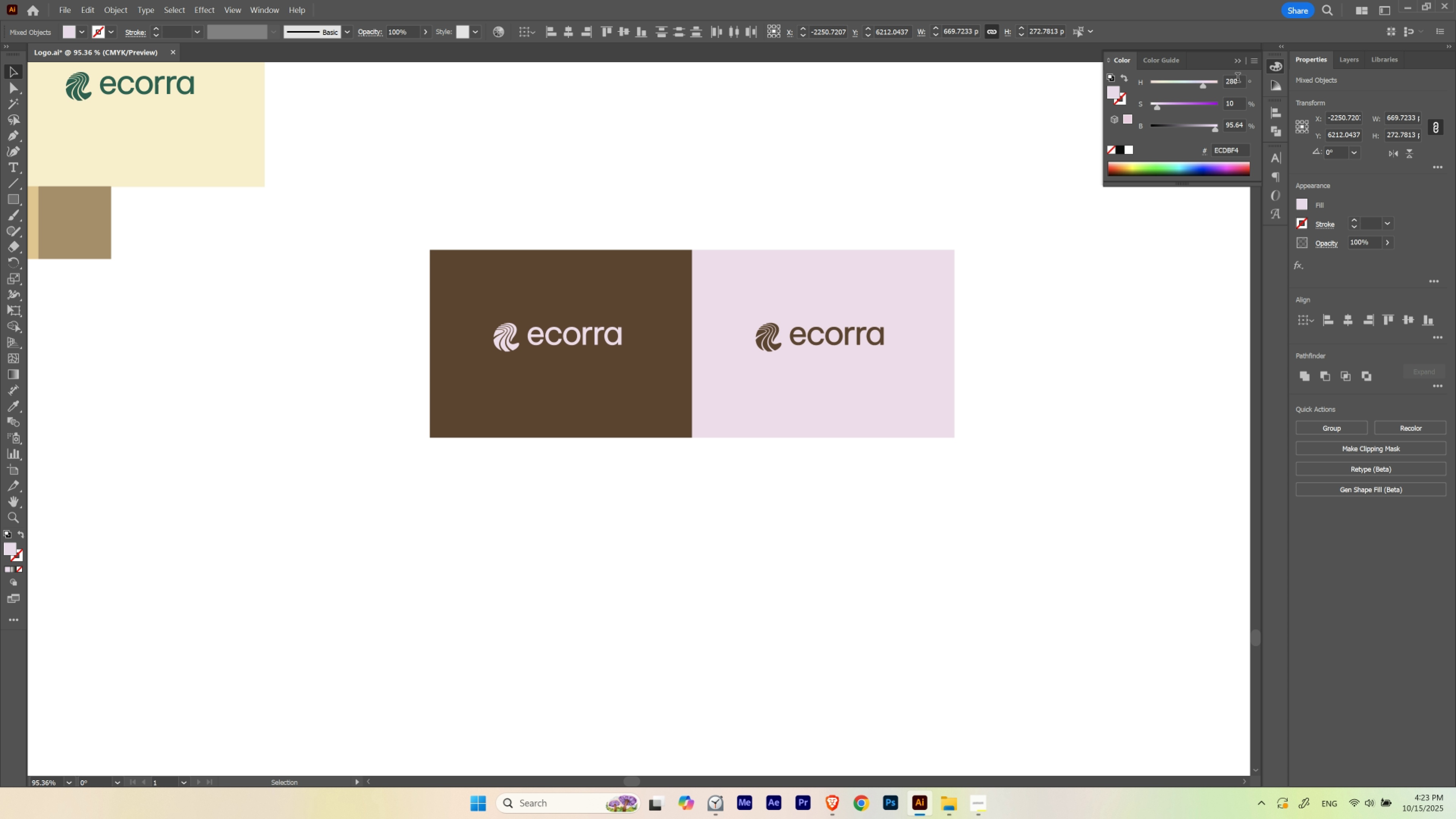 
hold_key(key=ShiftLeft, duration=1.51)
scroll: coordinate [1237, 79], scroll_direction: up, amount: 2.0
 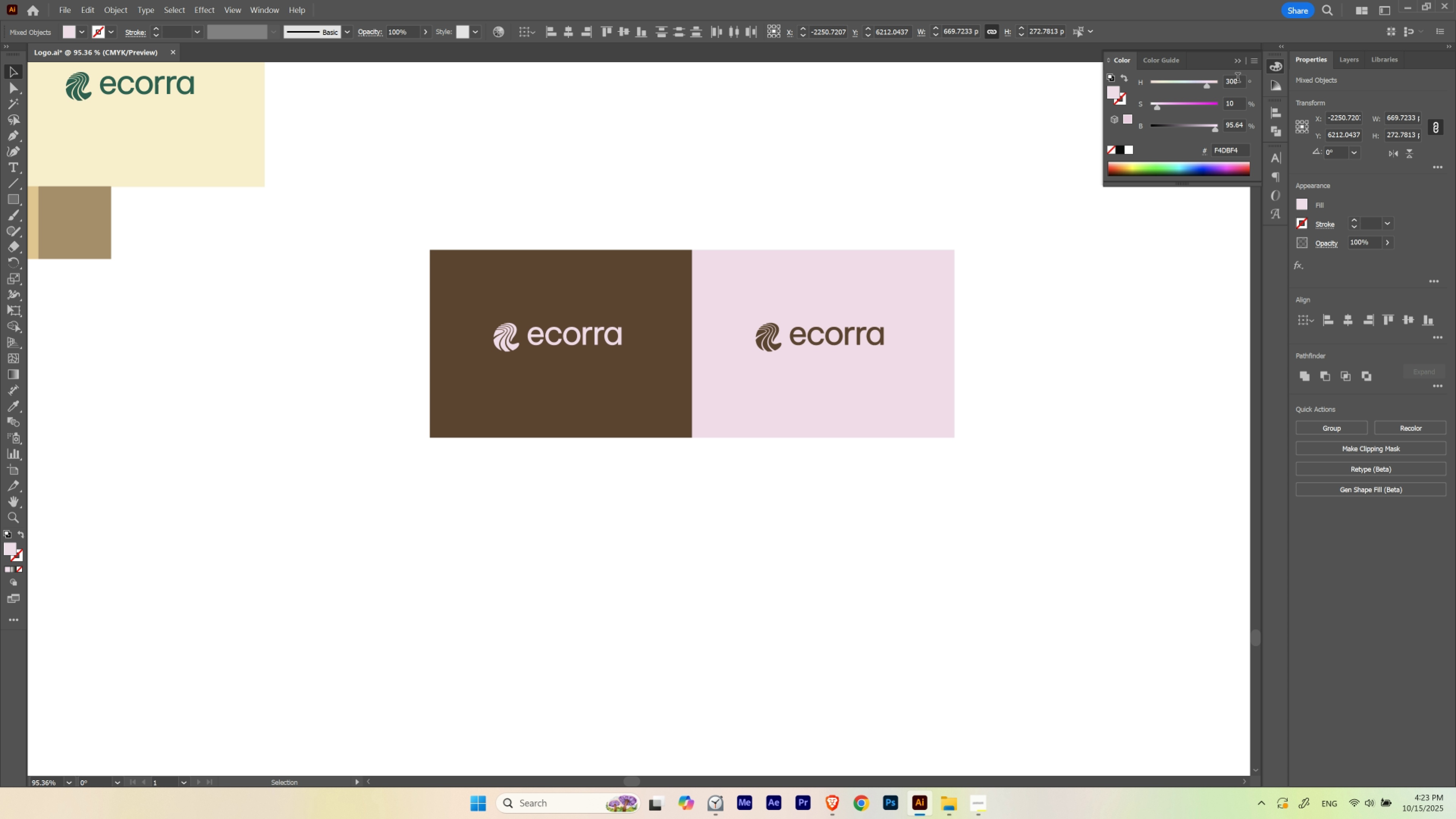 
scroll: coordinate [1237, 79], scroll_direction: none, amount: 0.0
 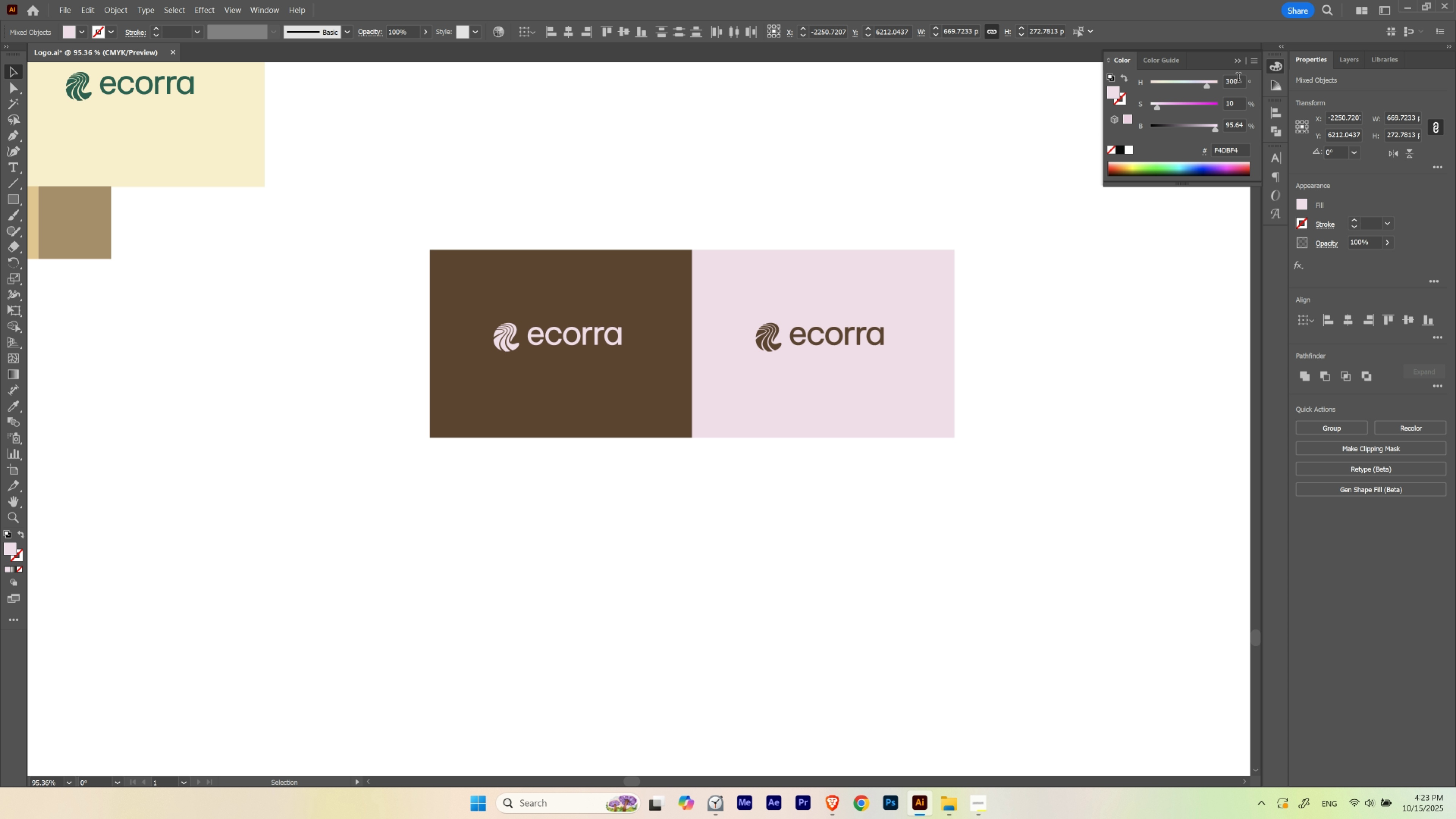 
hold_key(key=ShiftLeft, duration=1.52)
 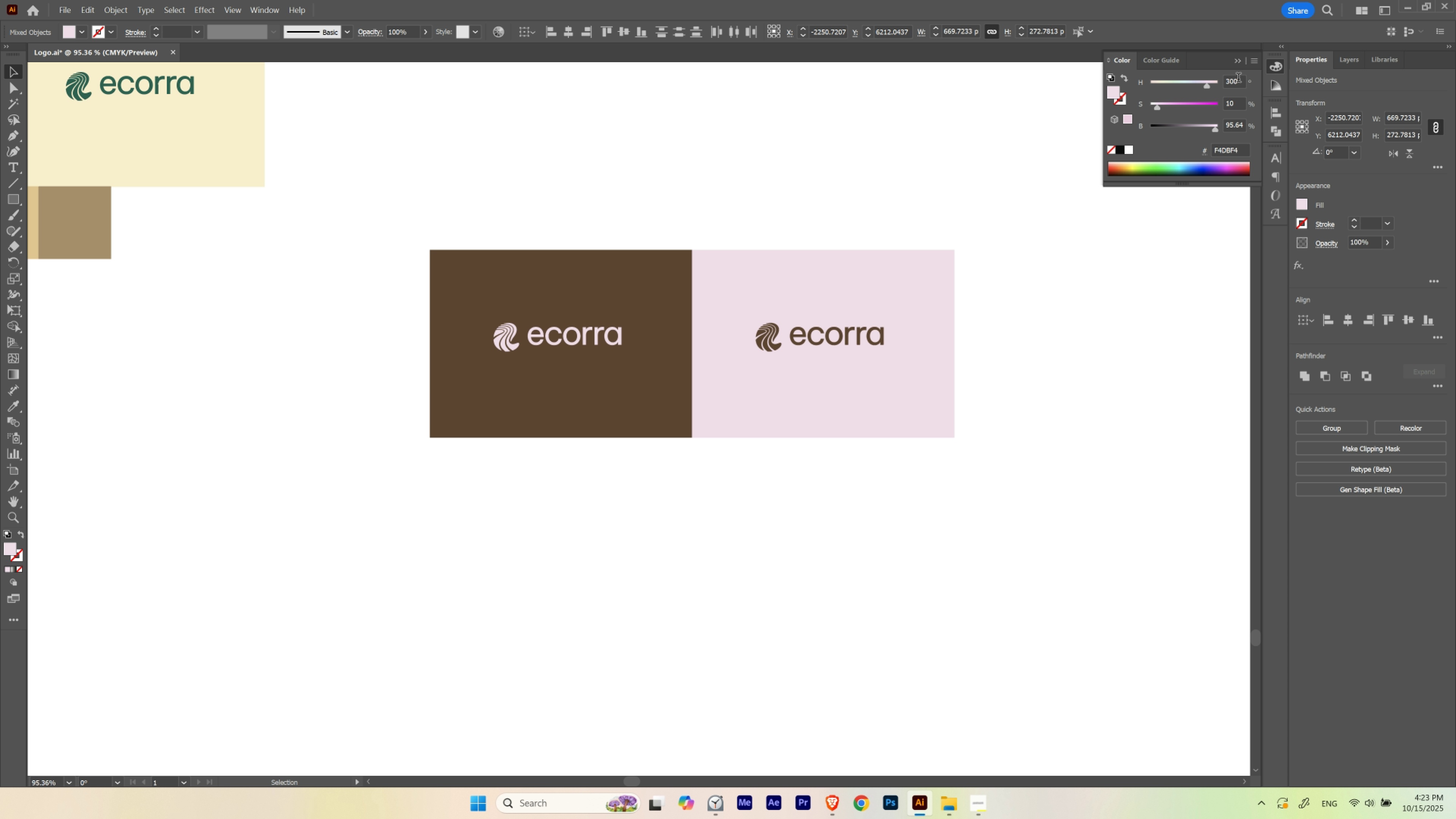 
hold_key(key=ShiftLeft, duration=1.52)
 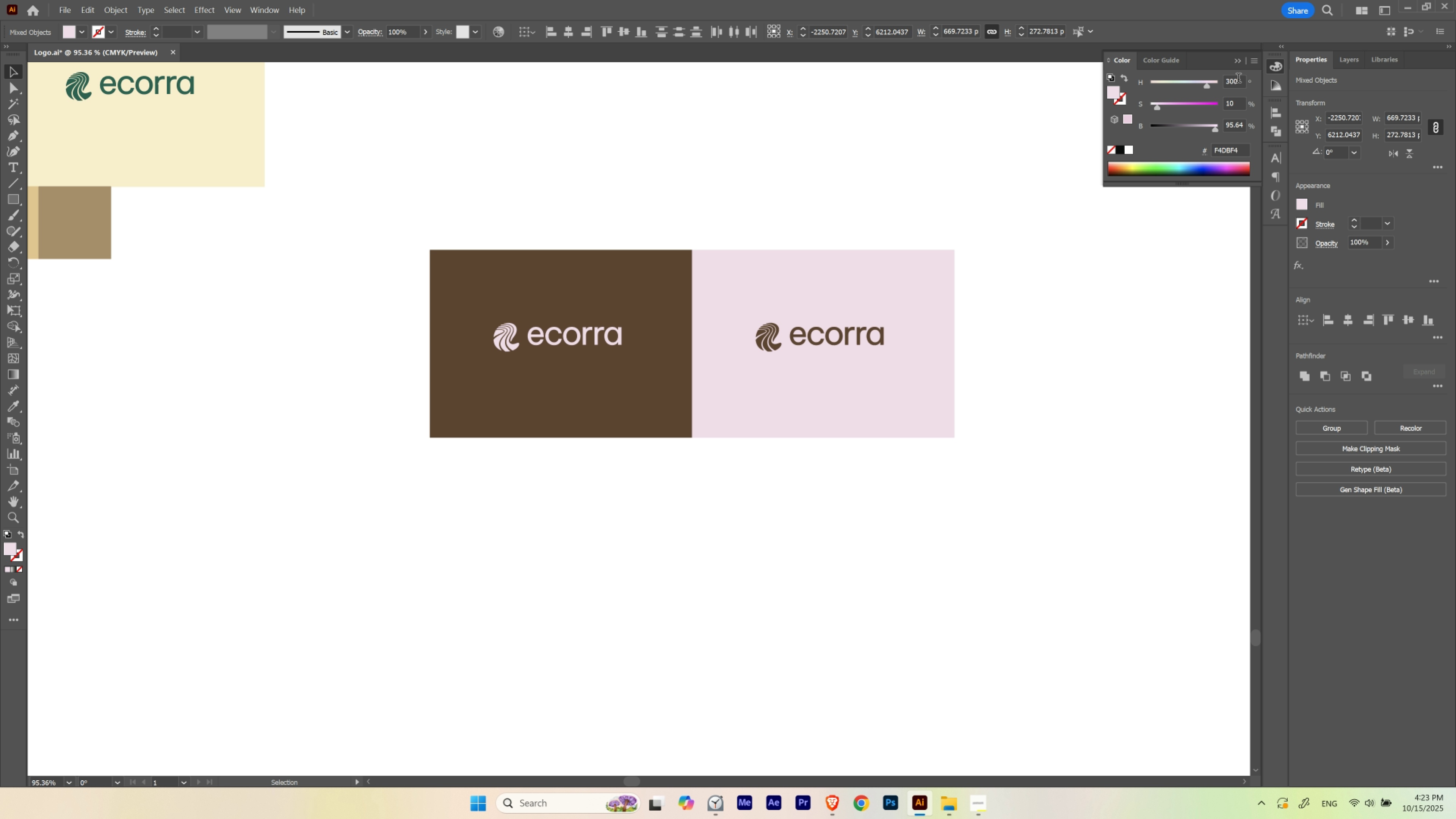 
hold_key(key=ShiftLeft, duration=1.52)
scroll: coordinate [1238, 79], scroll_direction: down, amount: 1.0
 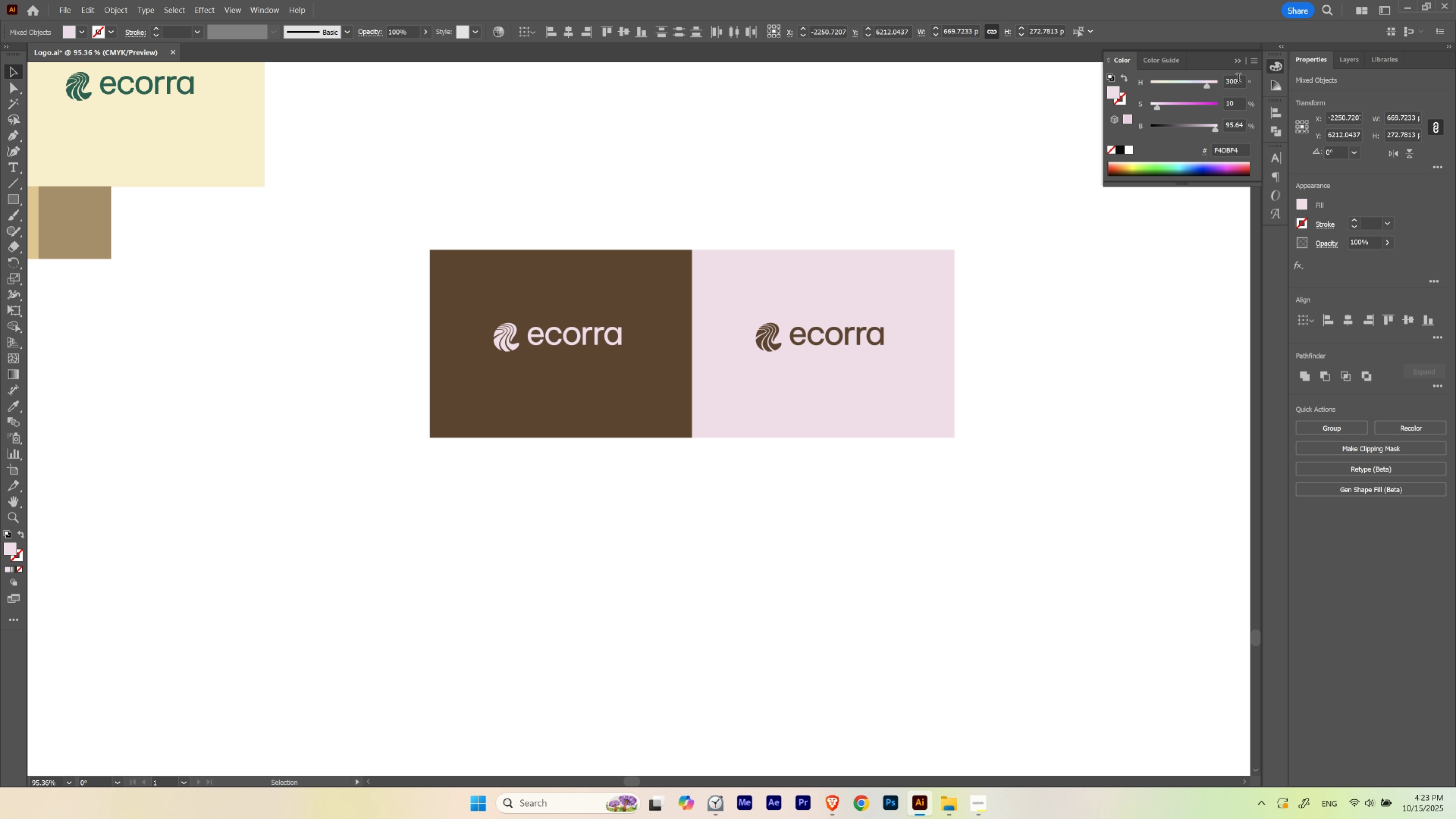 
hold_key(key=ShiftLeft, duration=1.52)
scroll: coordinate [1238, 79], scroll_direction: none, amount: 0.0
 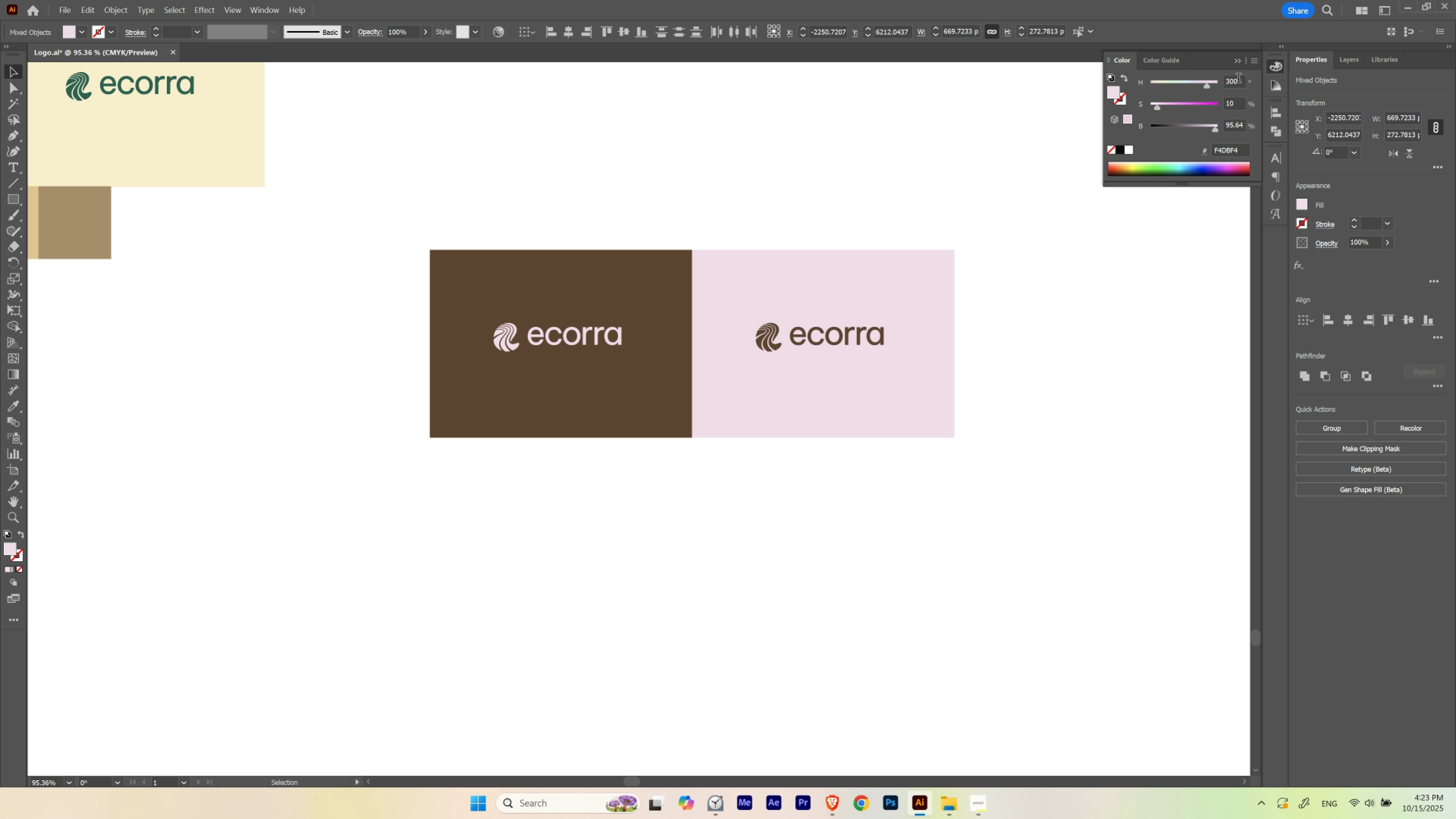 
hold_key(key=ShiftLeft, duration=0.78)
scroll: coordinate [1238, 79], scroll_direction: up, amount: 1.0
 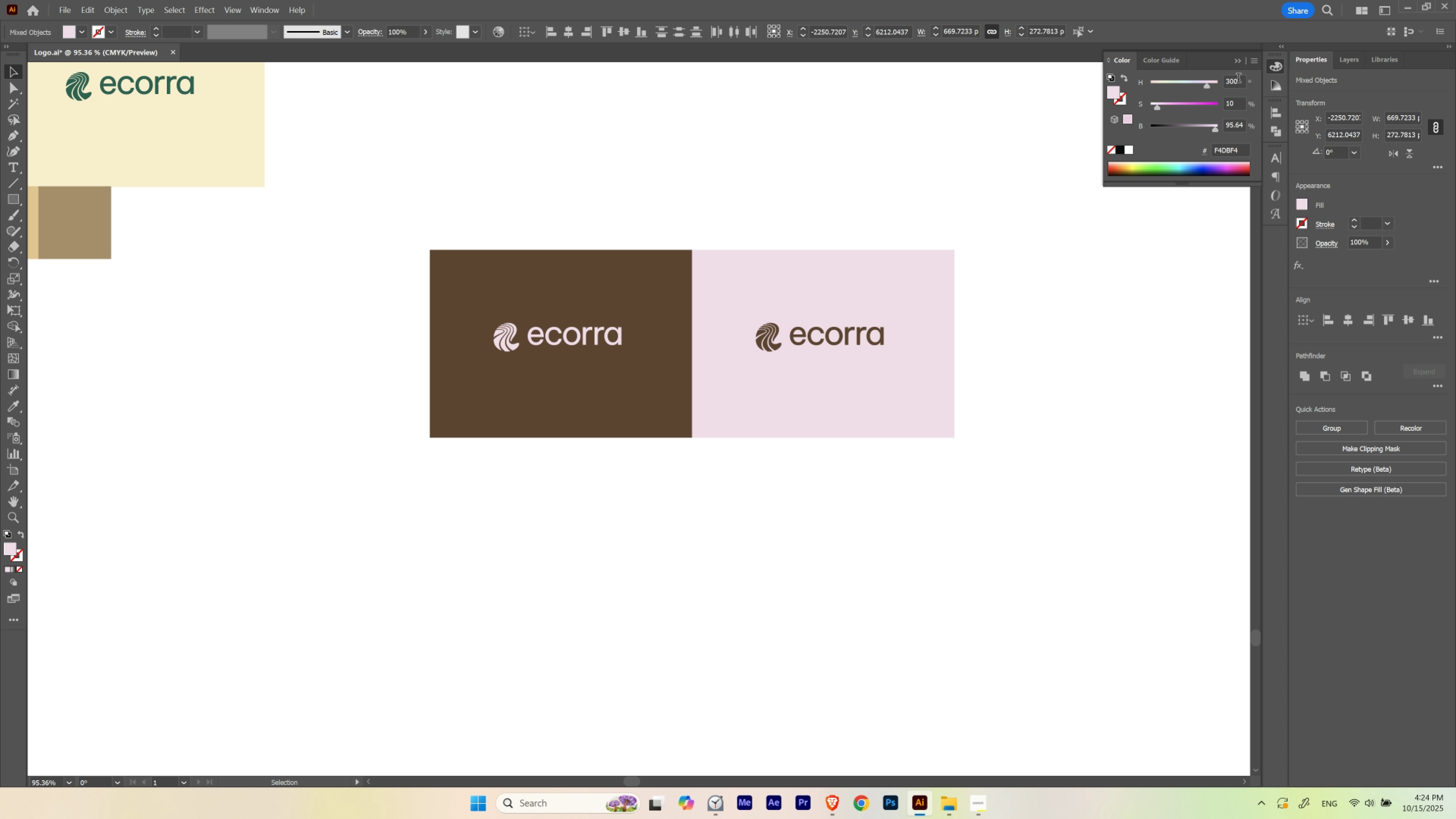 
scroll: coordinate [1237, 98], scroll_direction: down, amount: 9.0
 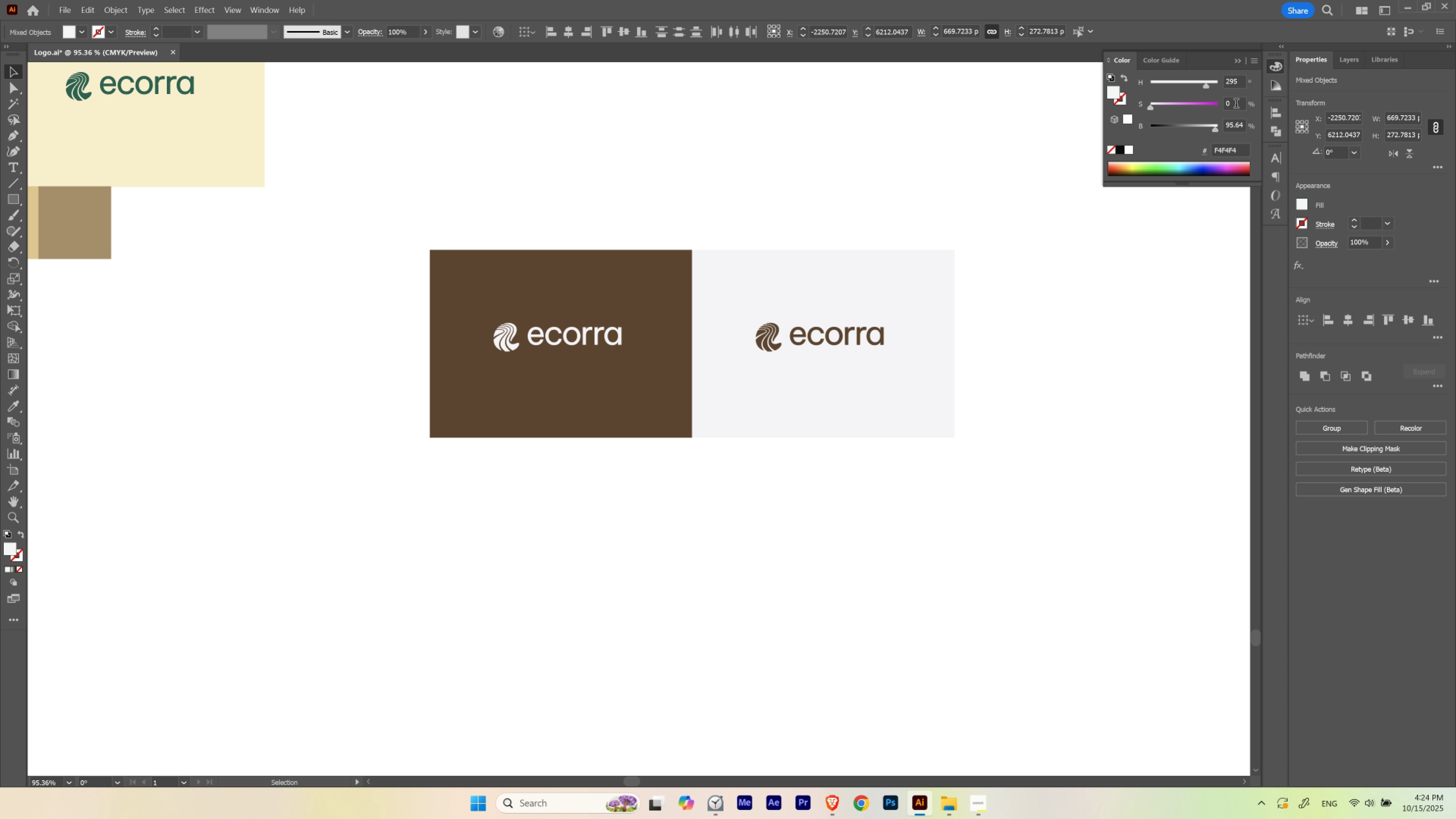 
scroll: coordinate [1236, 105], scroll_direction: up, amount: 2.0
 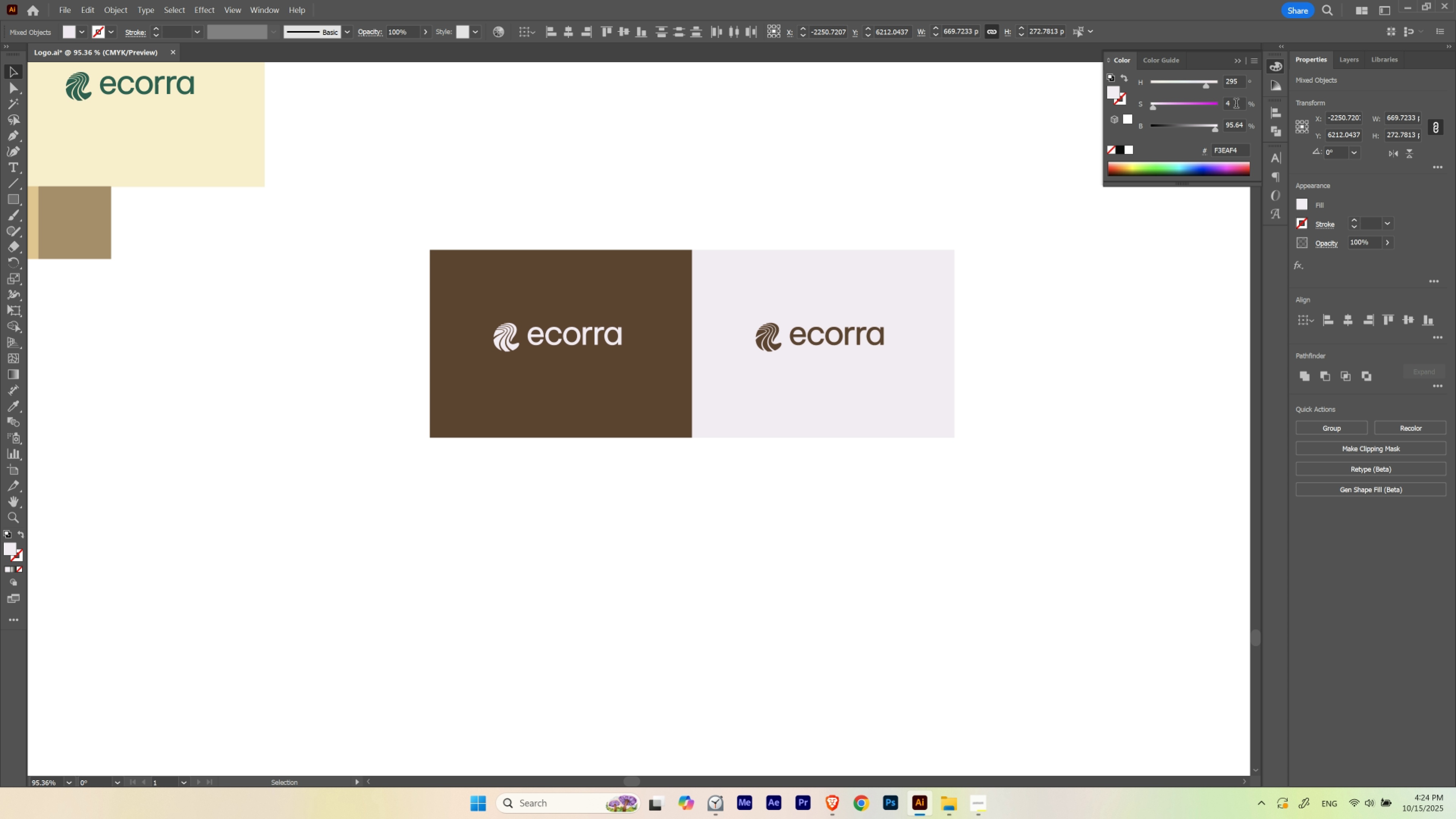 
scroll: coordinate [1236, 105], scroll_direction: none, amount: 0.0
 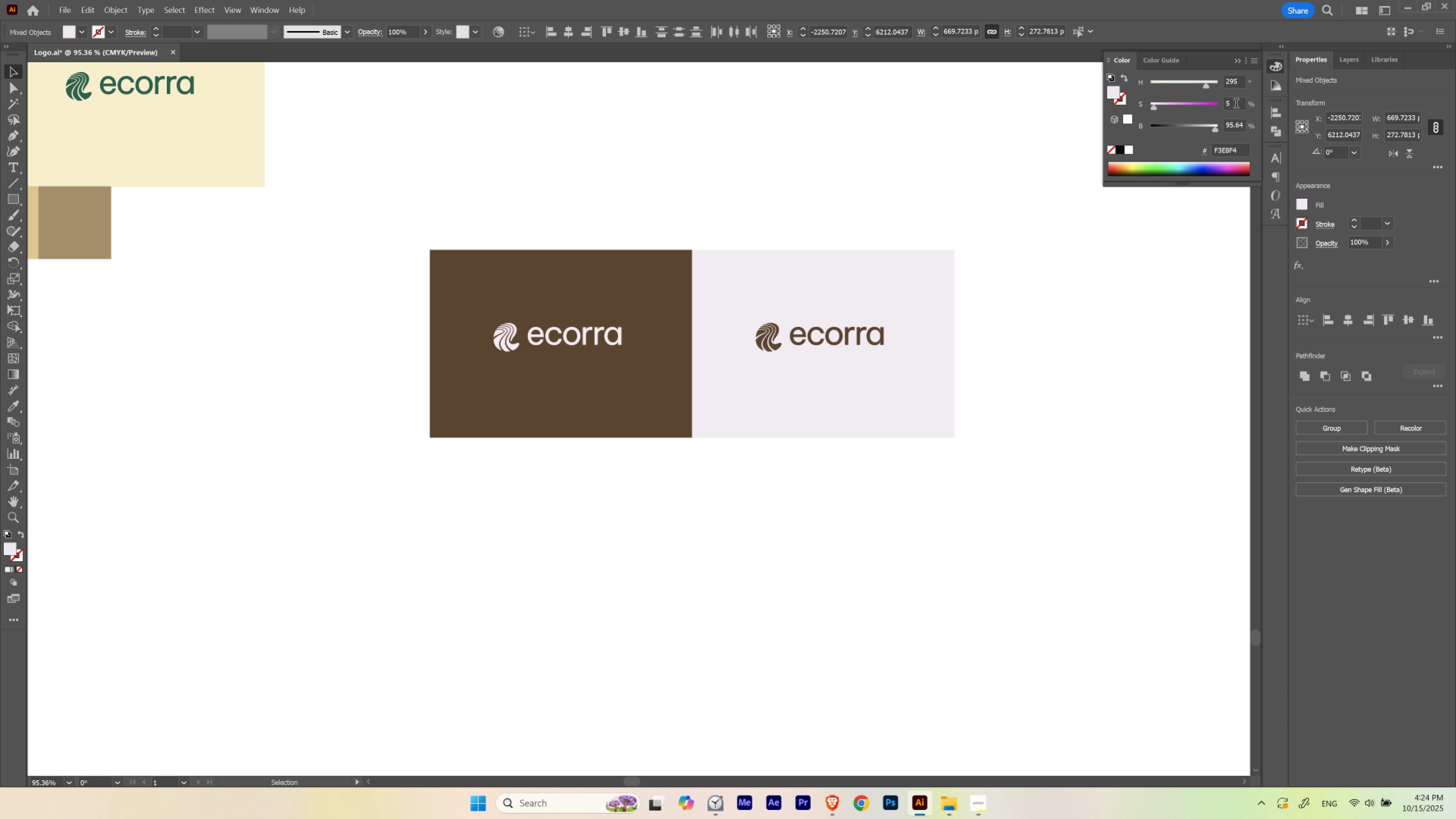 
scroll: coordinate [1236, 105], scroll_direction: down, amount: 1.0
 